 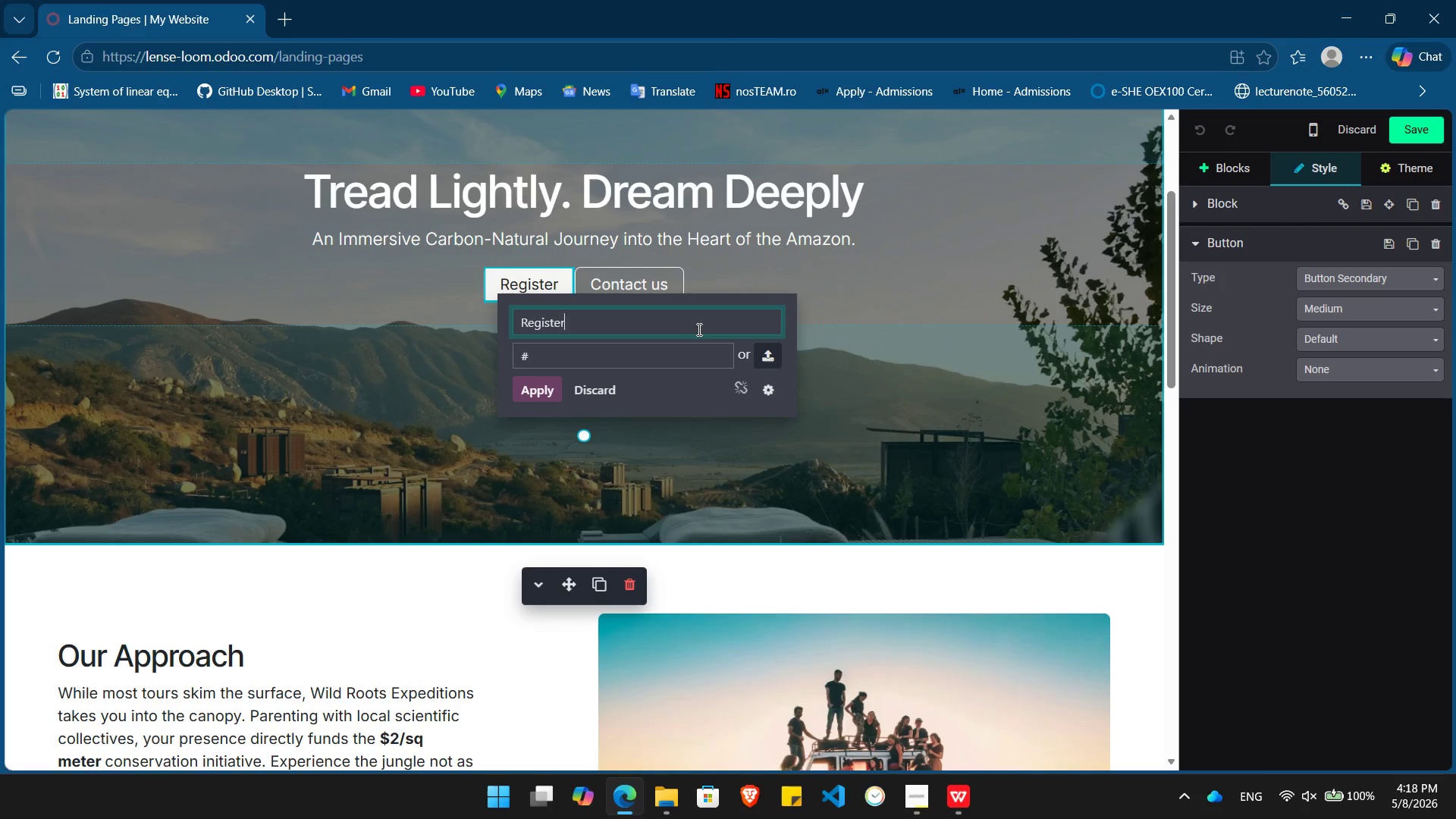 
left_click([625, 350])
 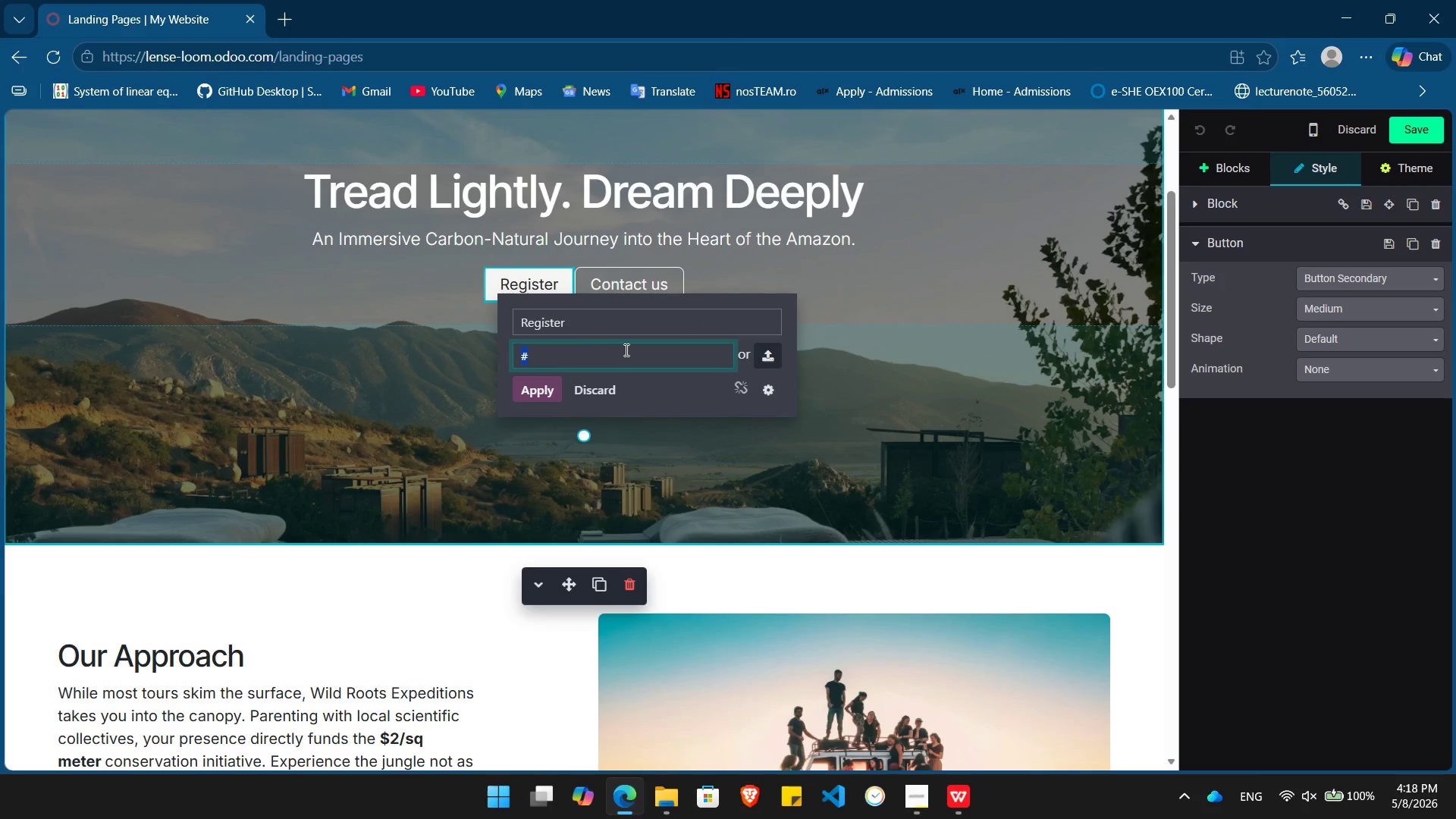 
key(Control+ControlLeft)
 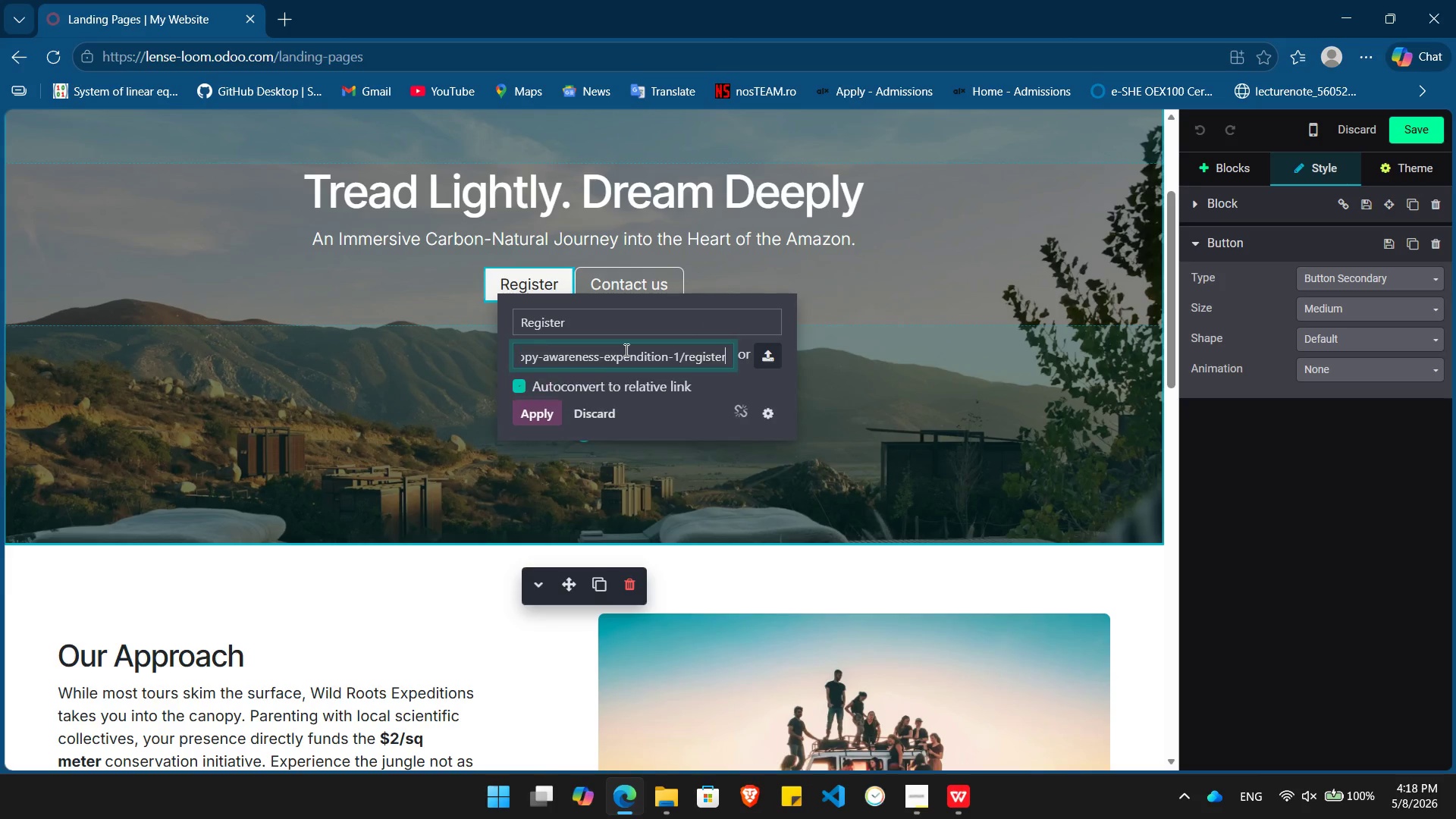 
key(Control+V)
 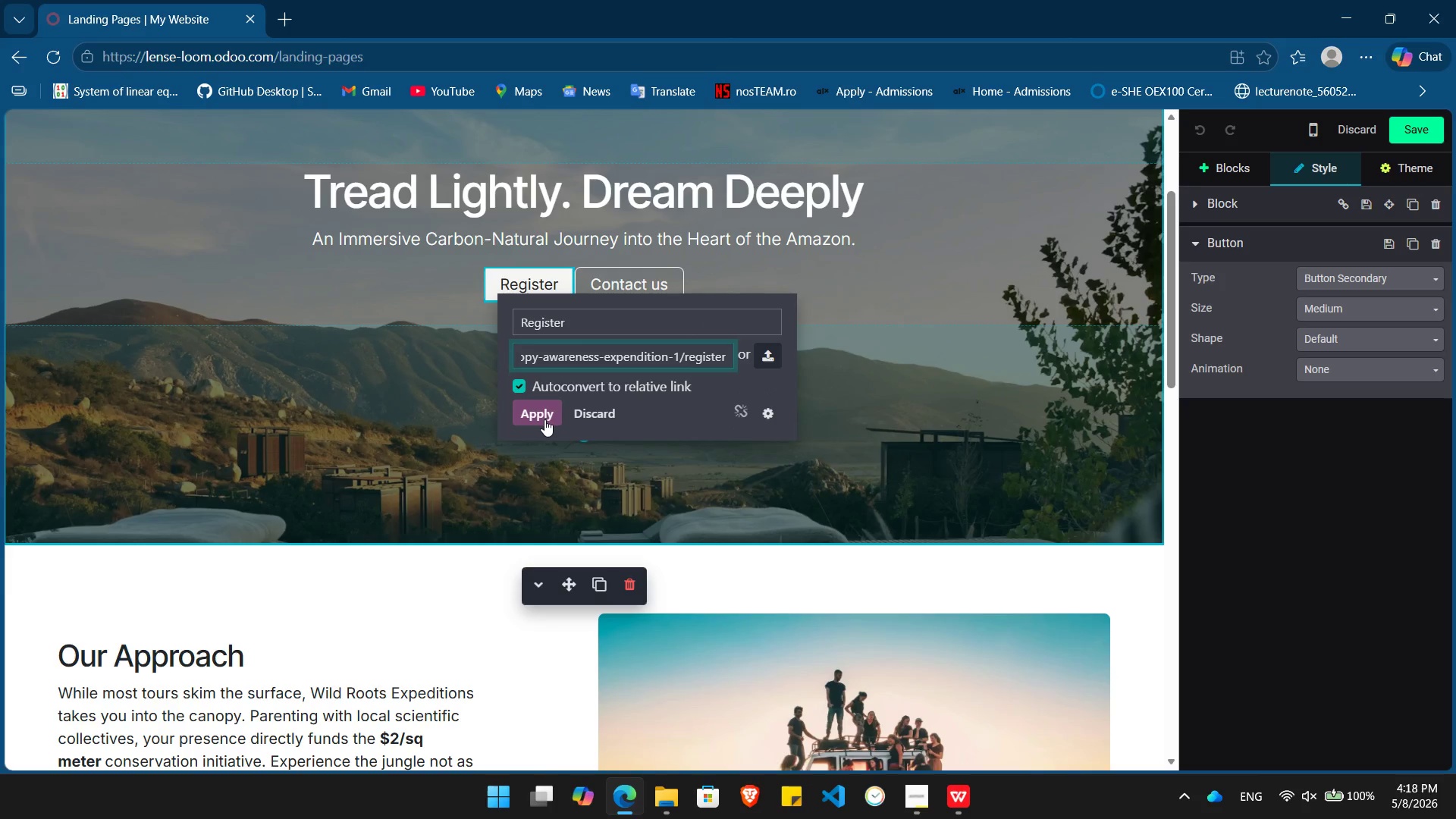 
left_click([542, 418])
 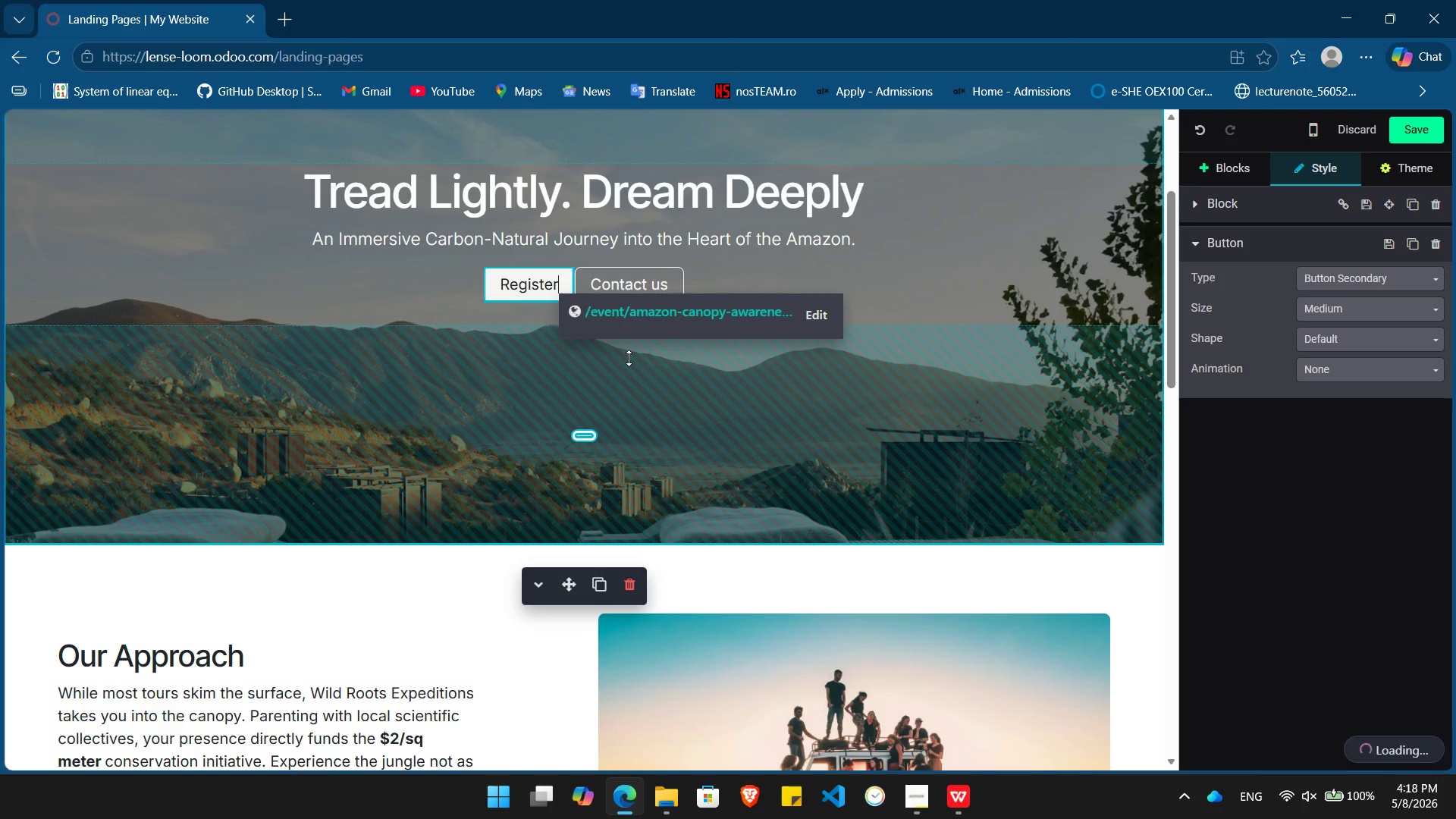 
key(Space)
 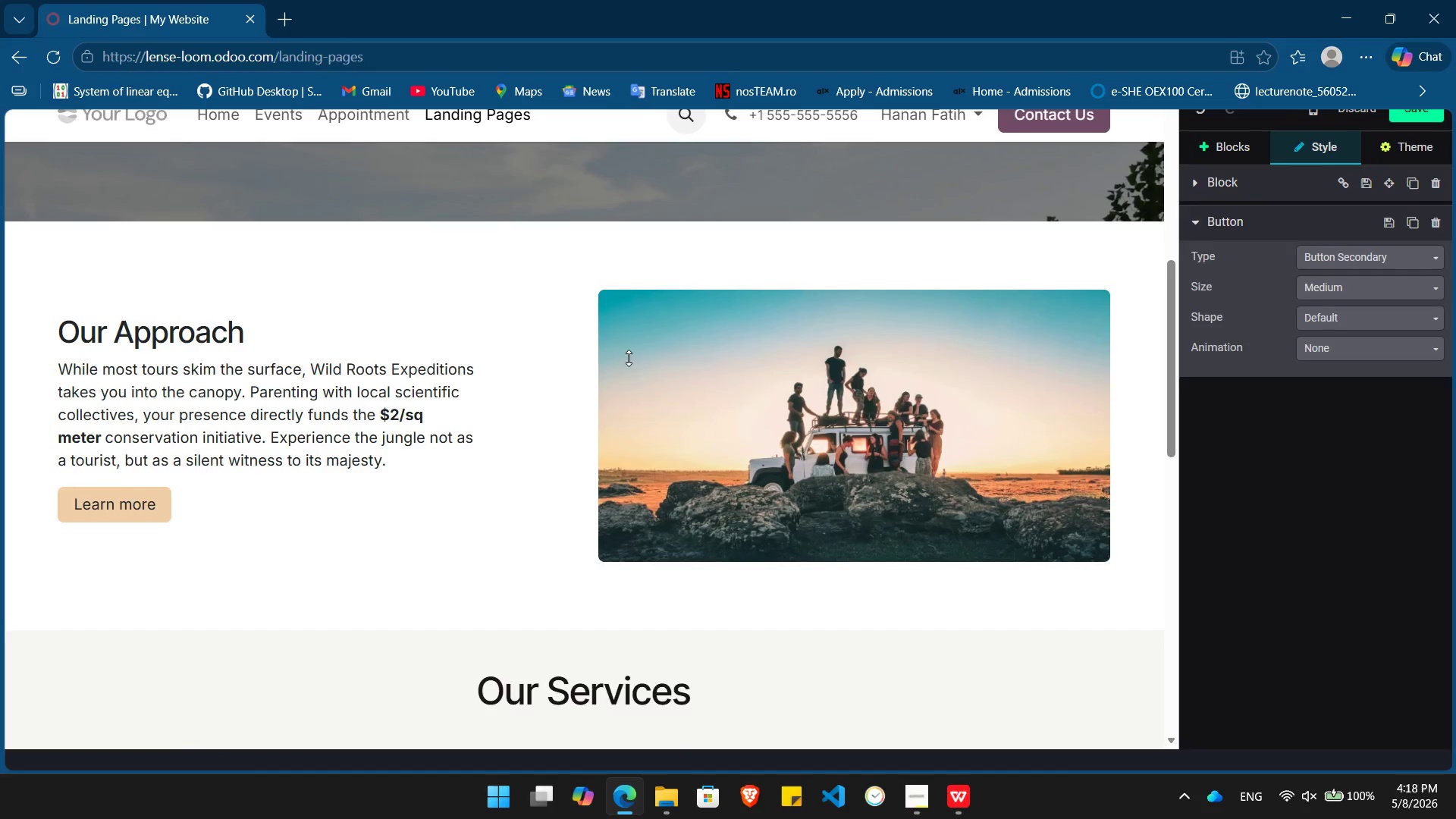 
right_click([629, 358])
 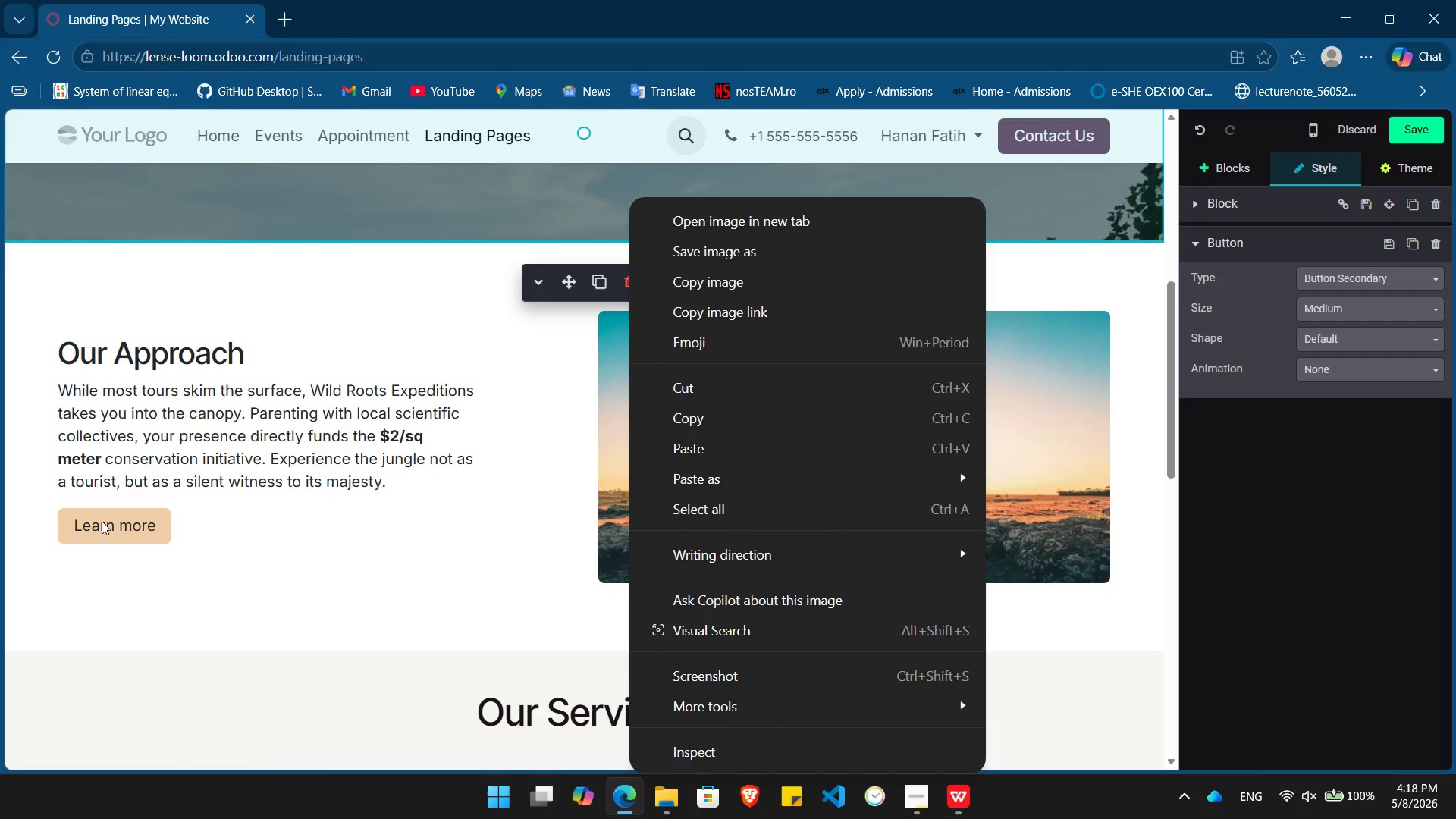 
left_click([121, 528])
 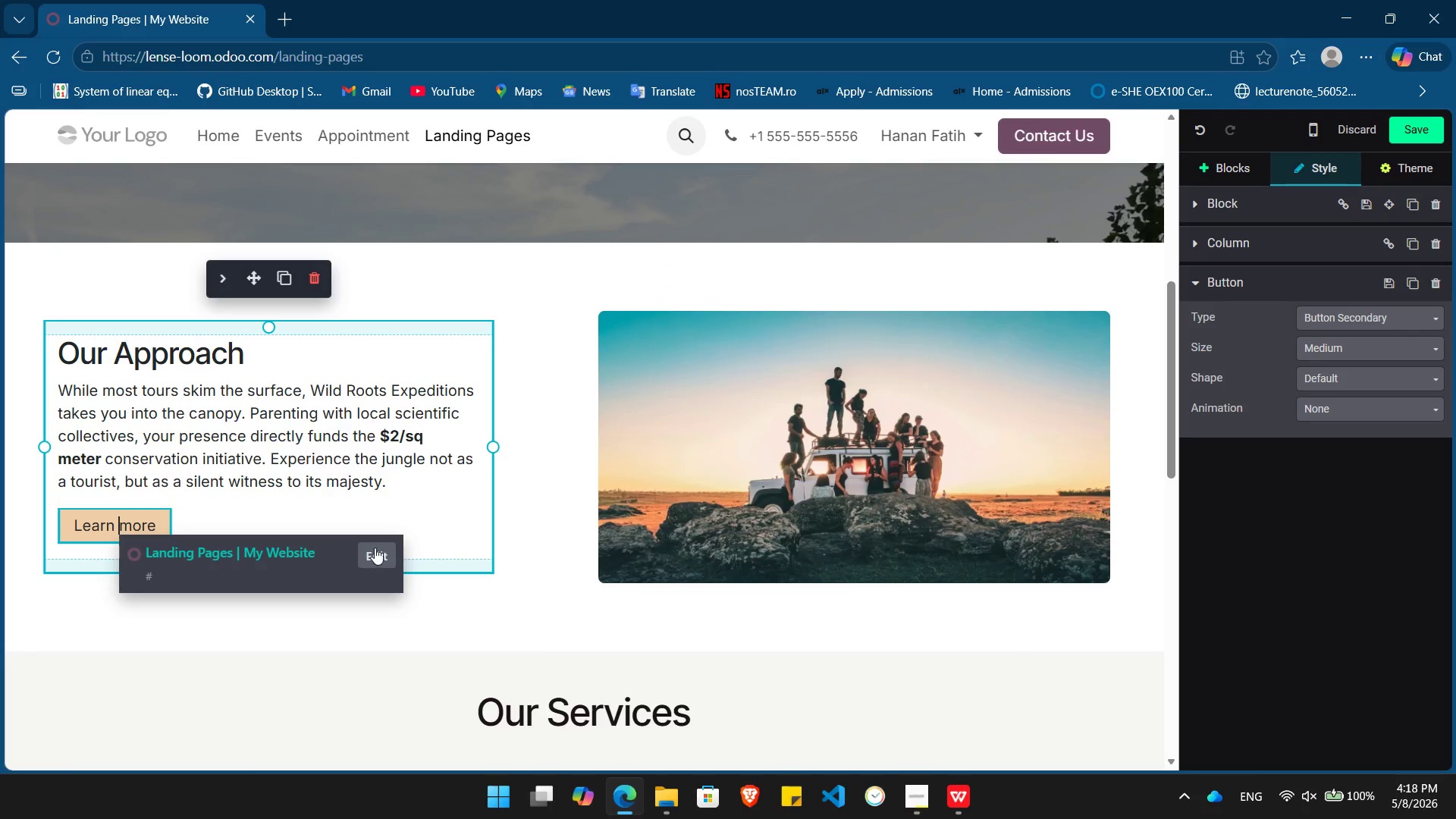 
left_click([375, 547])
 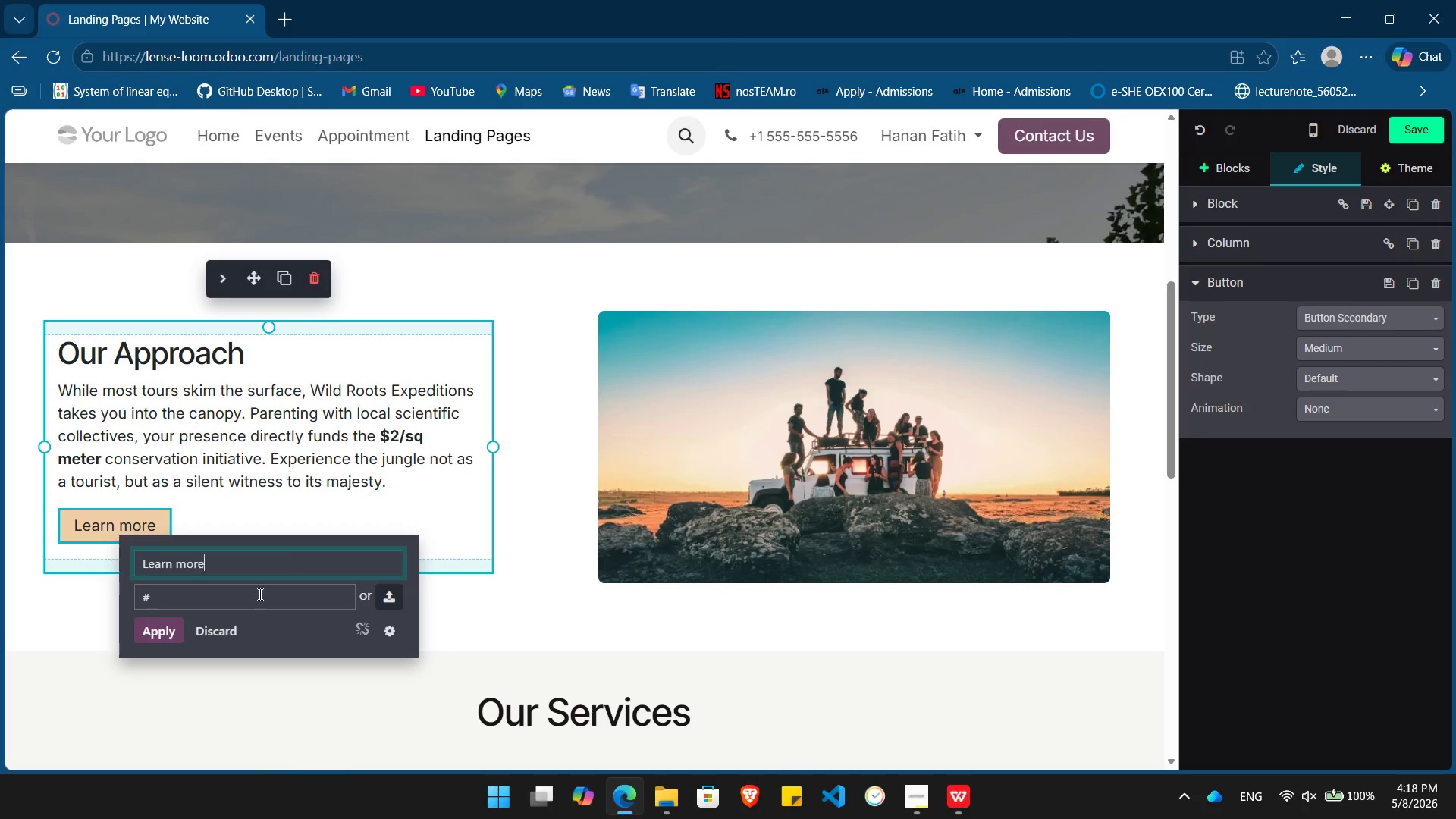 
double_click([259, 594])
 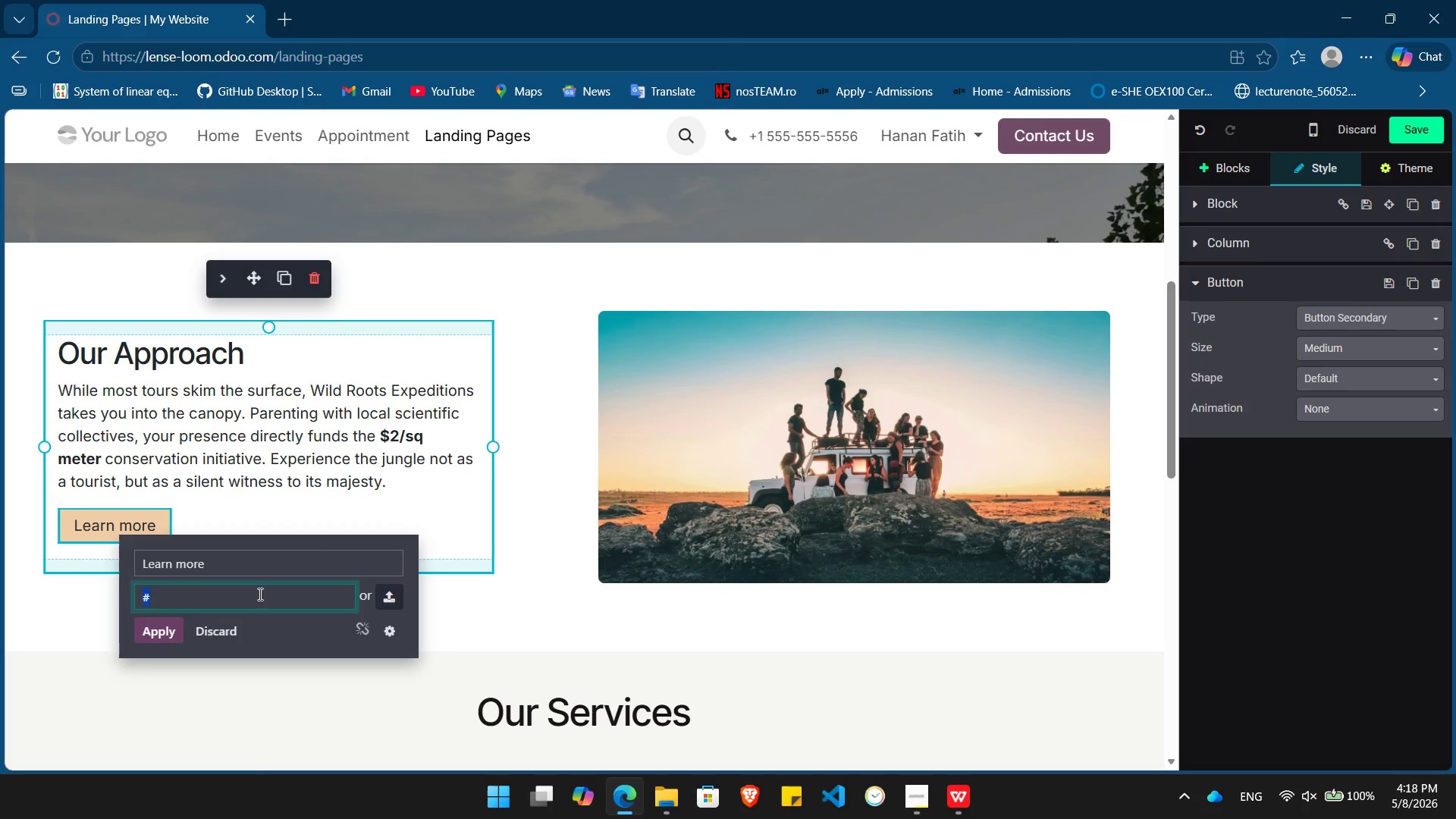 
key(Control+ControlLeft)
 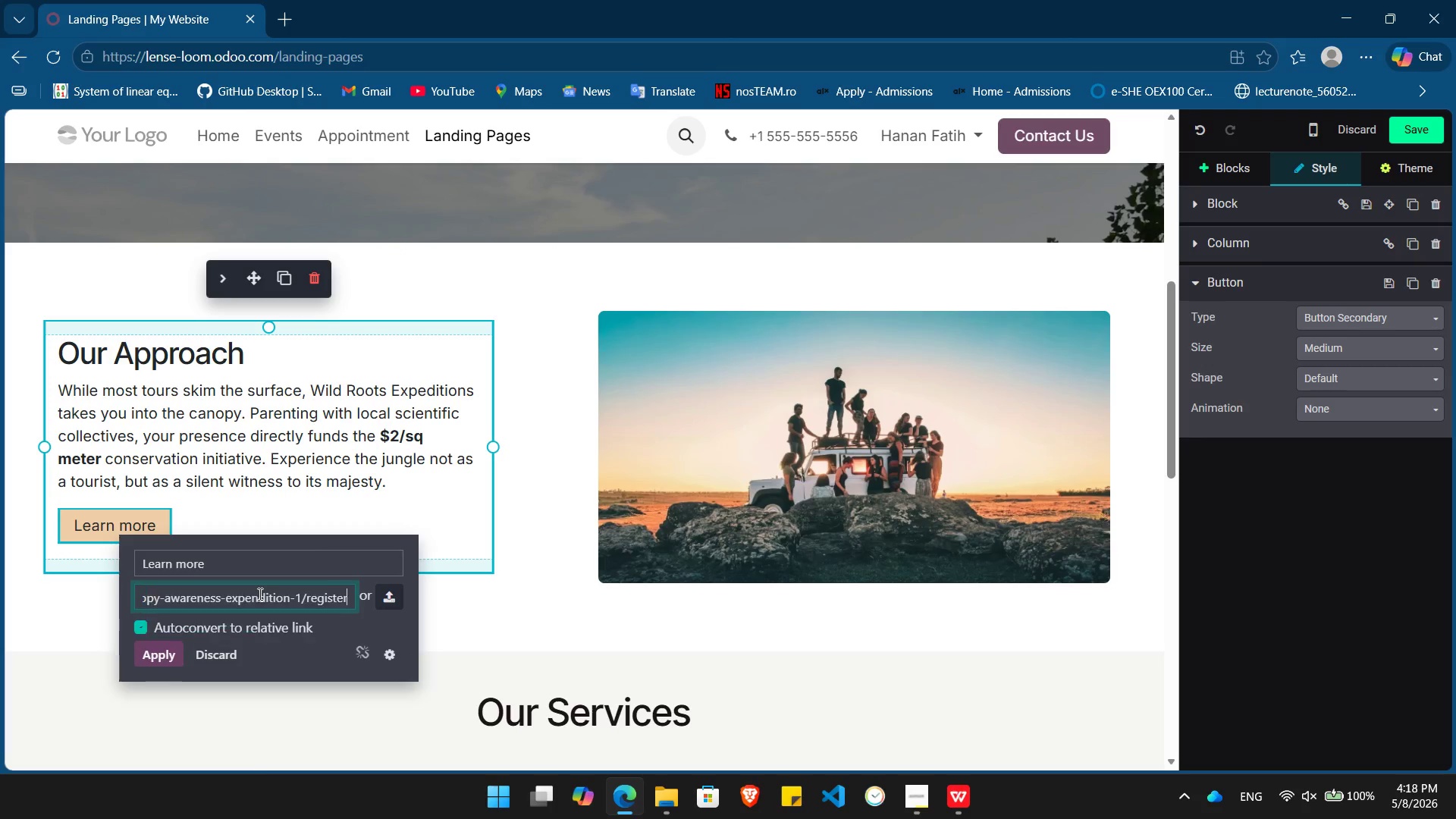 
key(Control+V)
 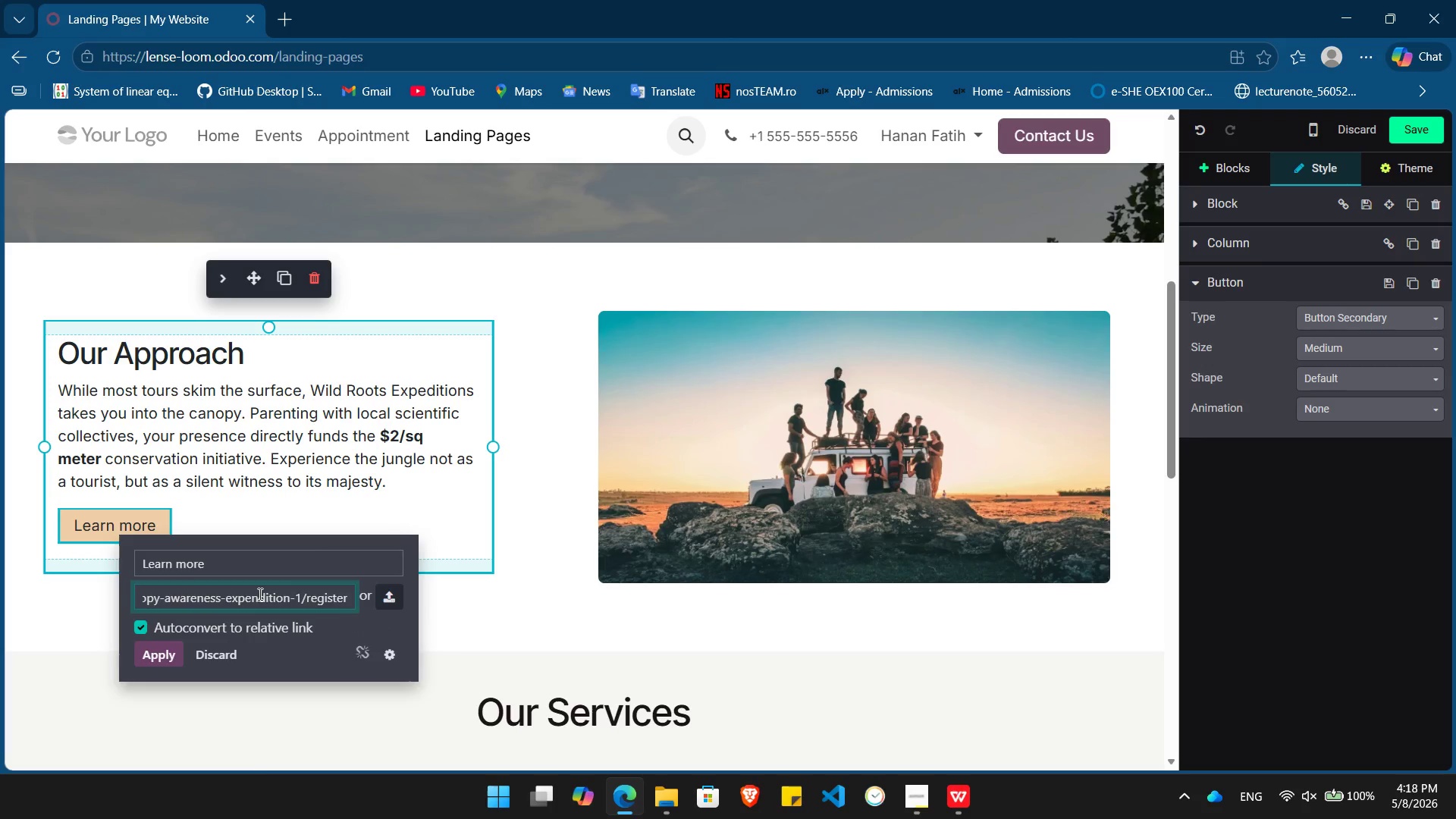 
key(Enter)
 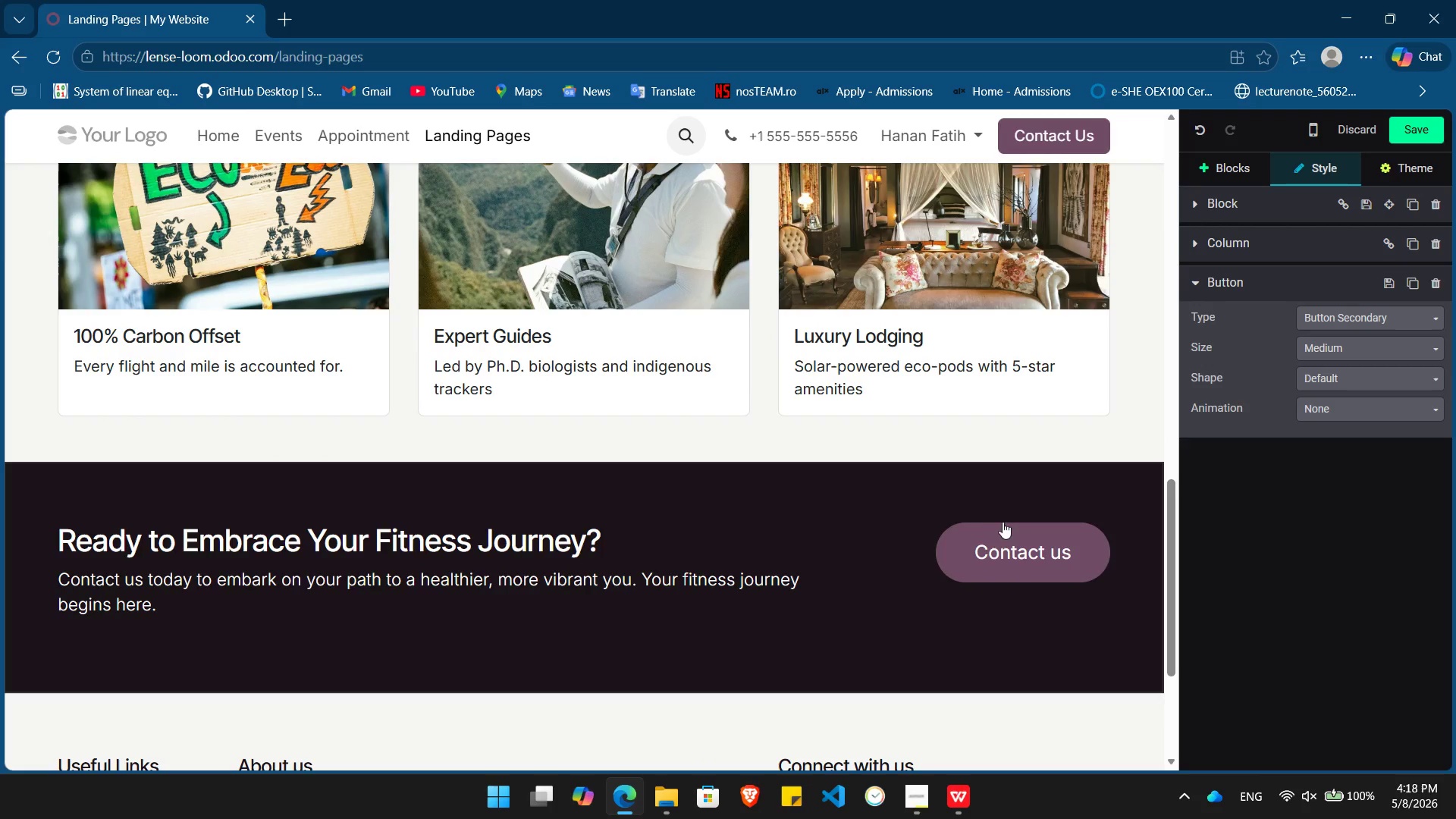 
left_click([1043, 534])
 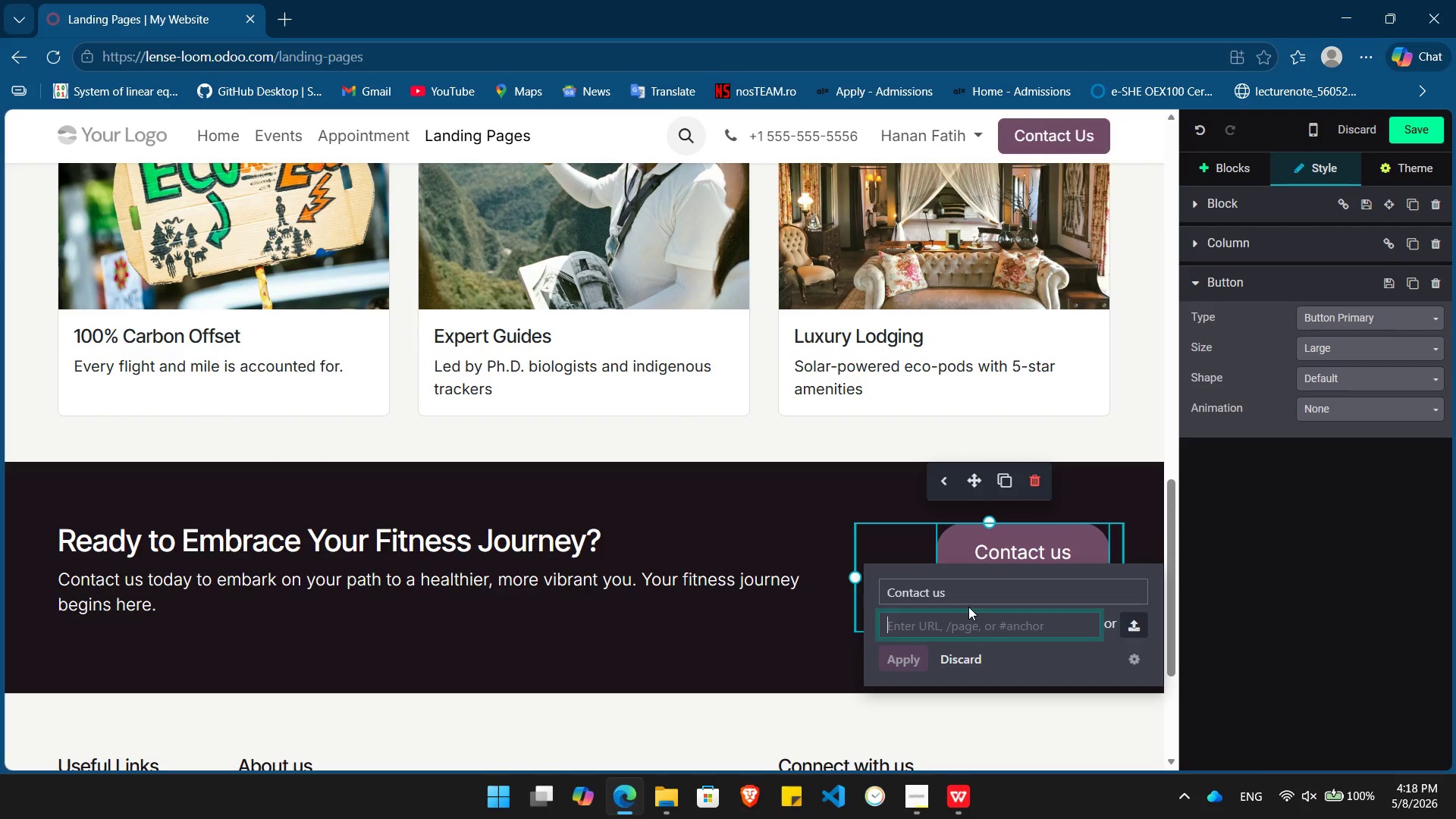 
key(Control+ControlLeft)
 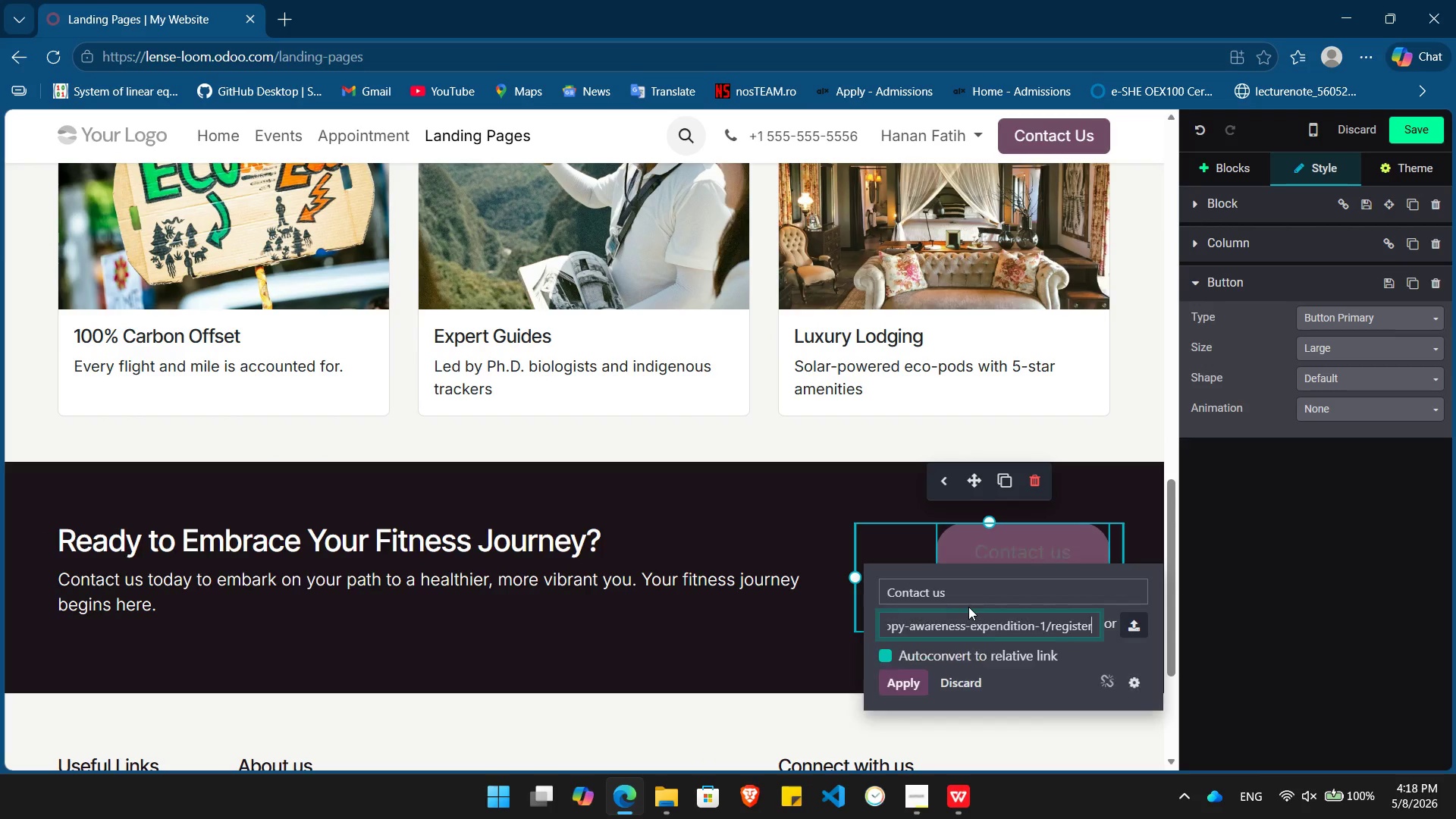 
key(Control+V)
 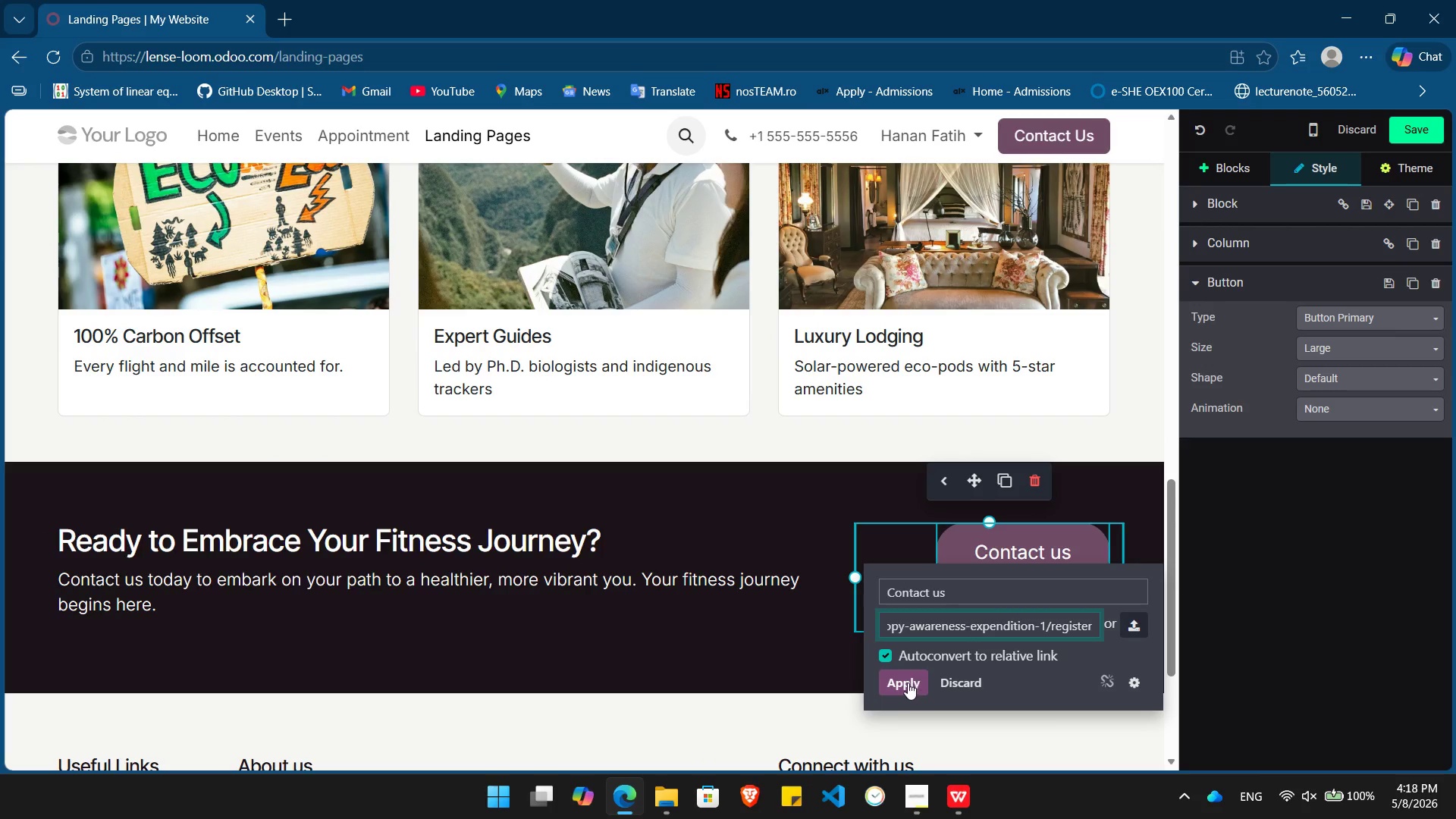 
left_click([908, 682])
 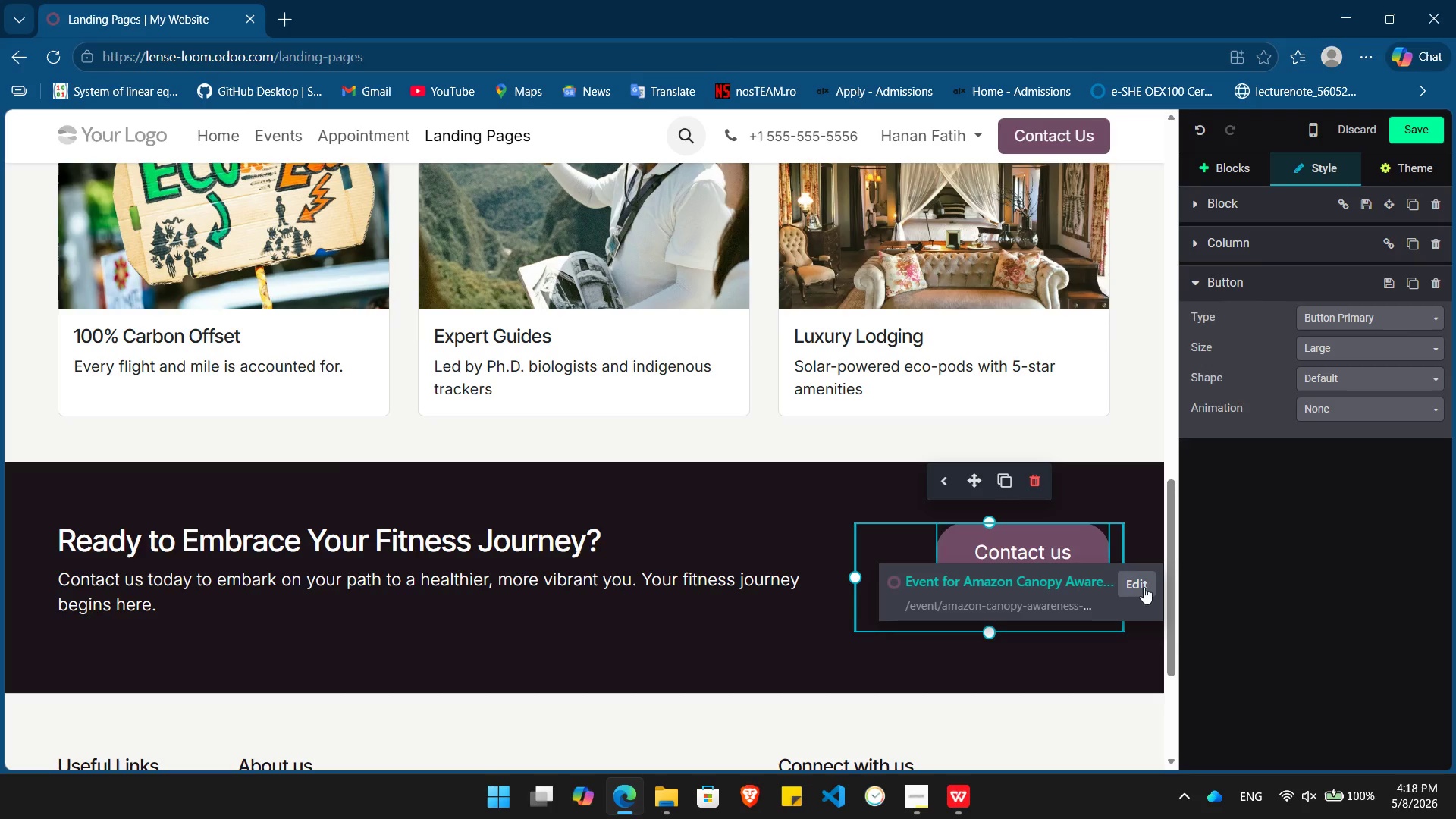 
left_click([1138, 585])
 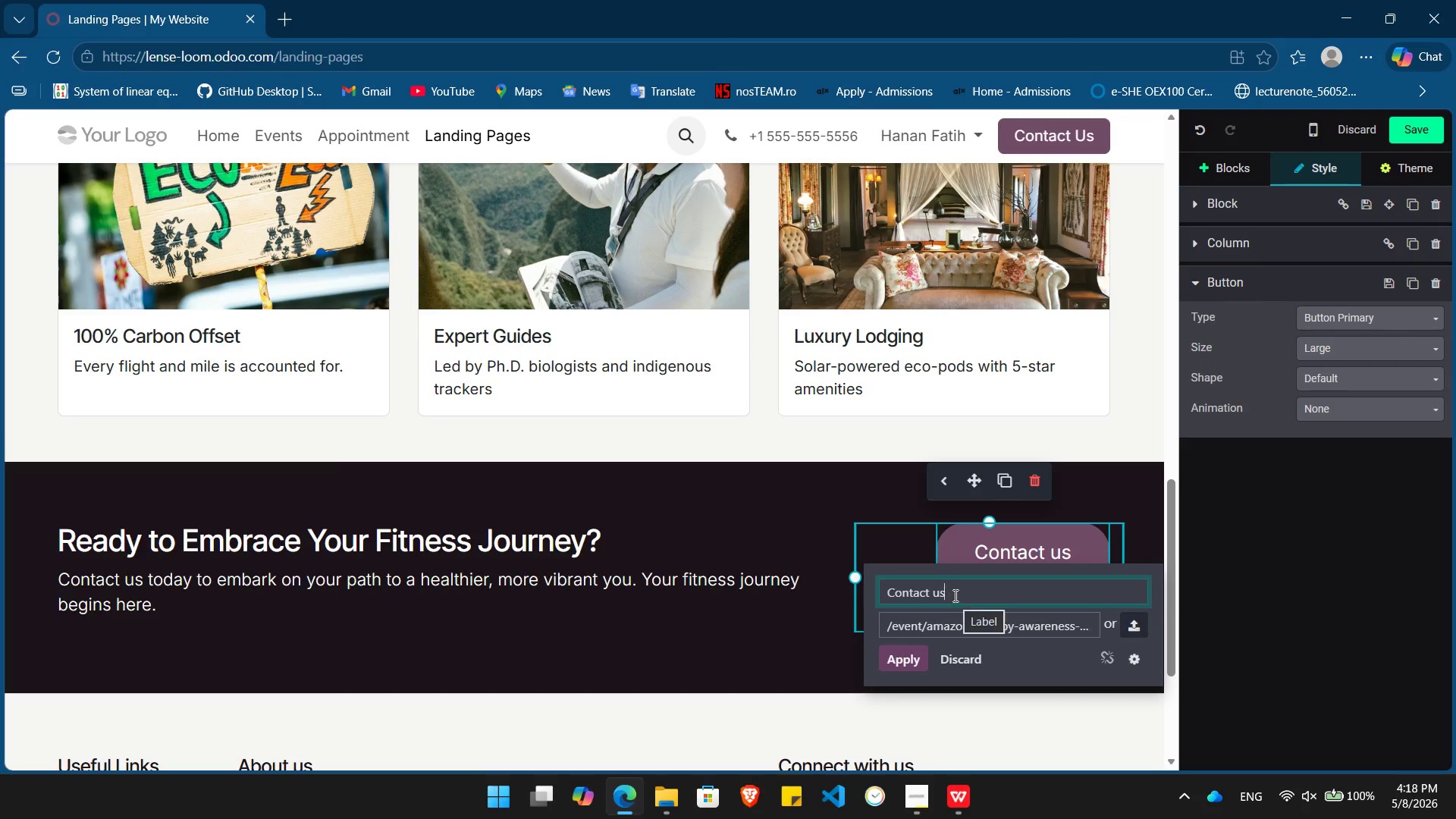 
double_click([954, 595])
 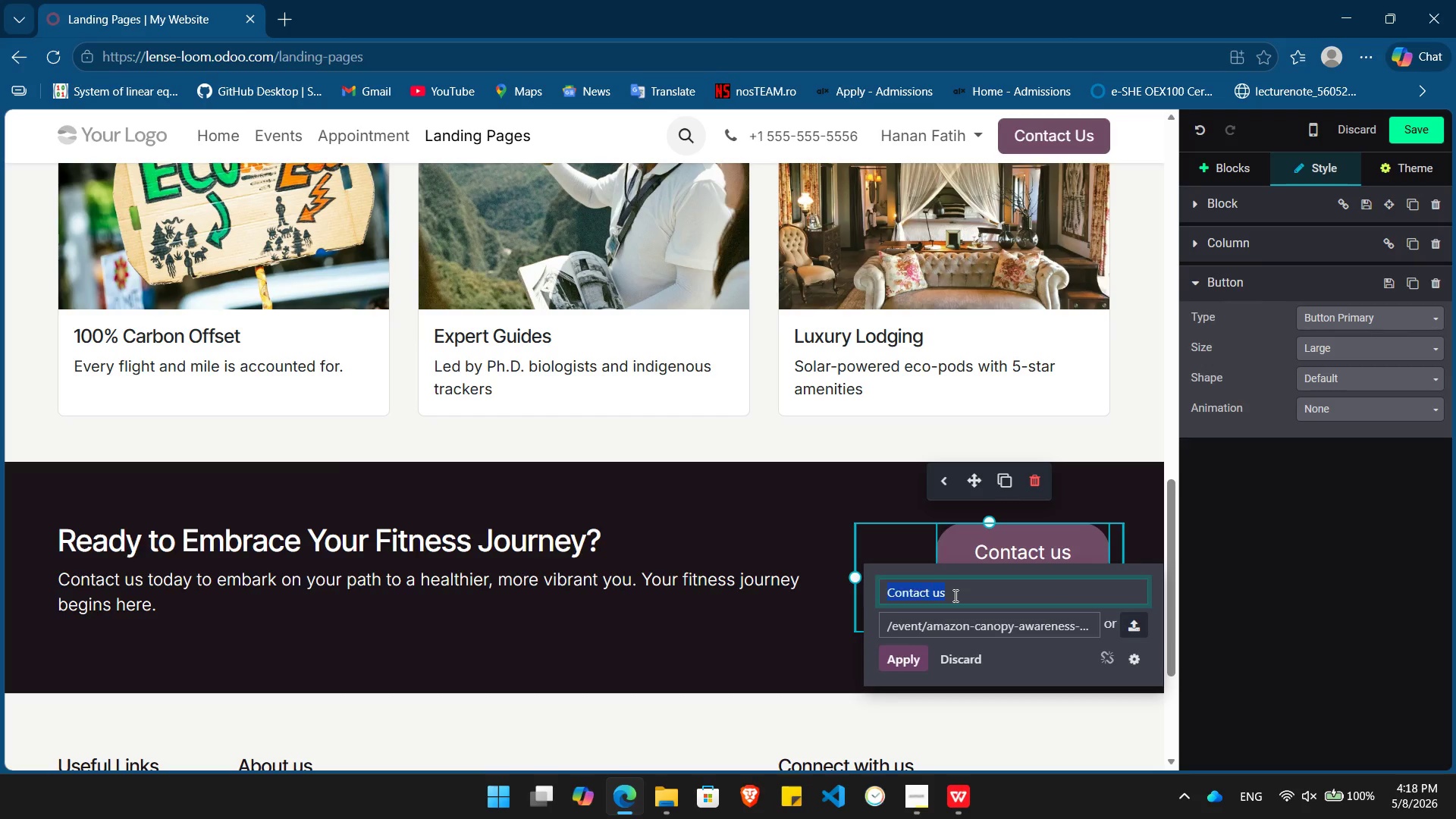 
triple_click([954, 595])
 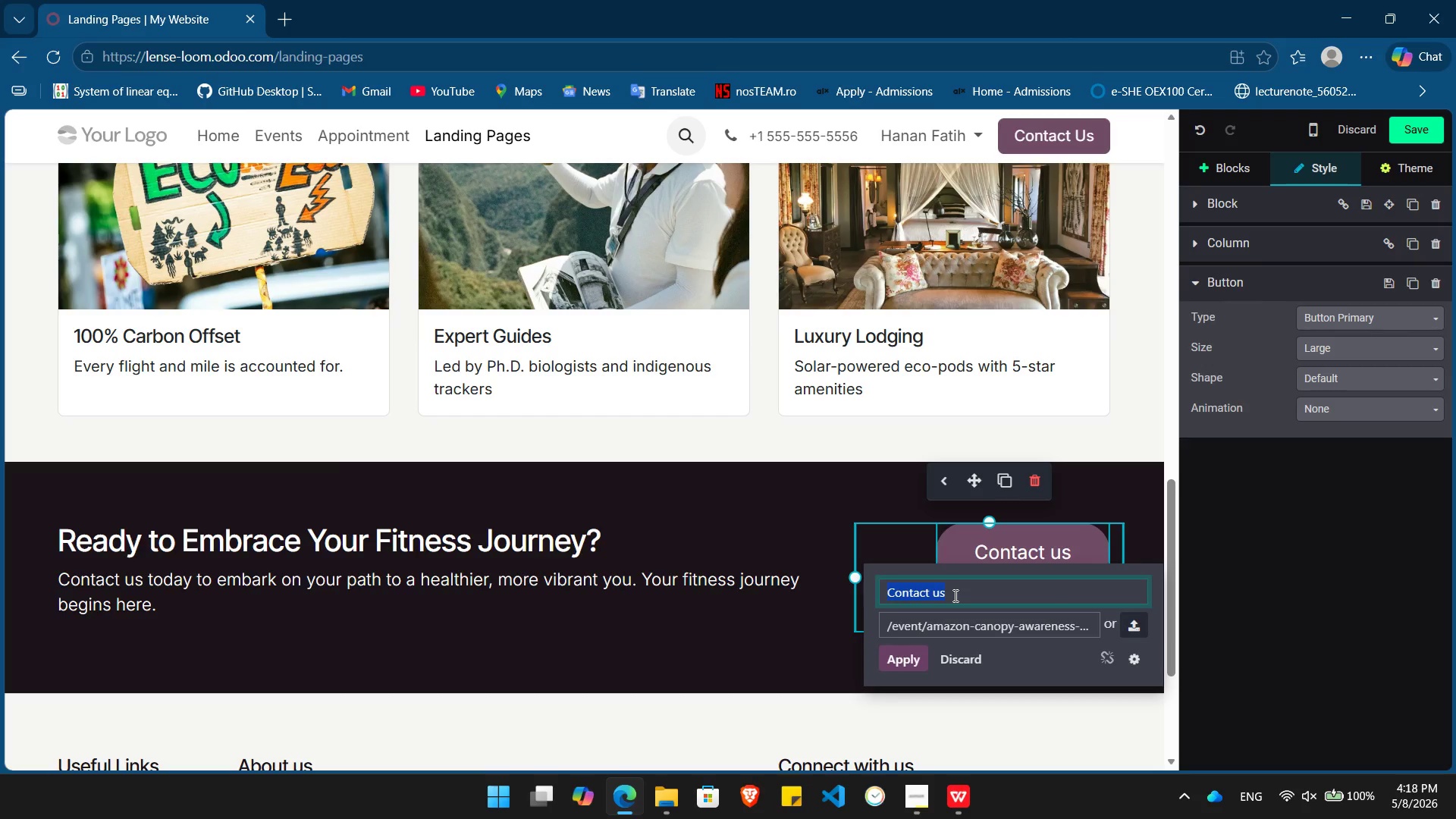 
type(Register Now)
 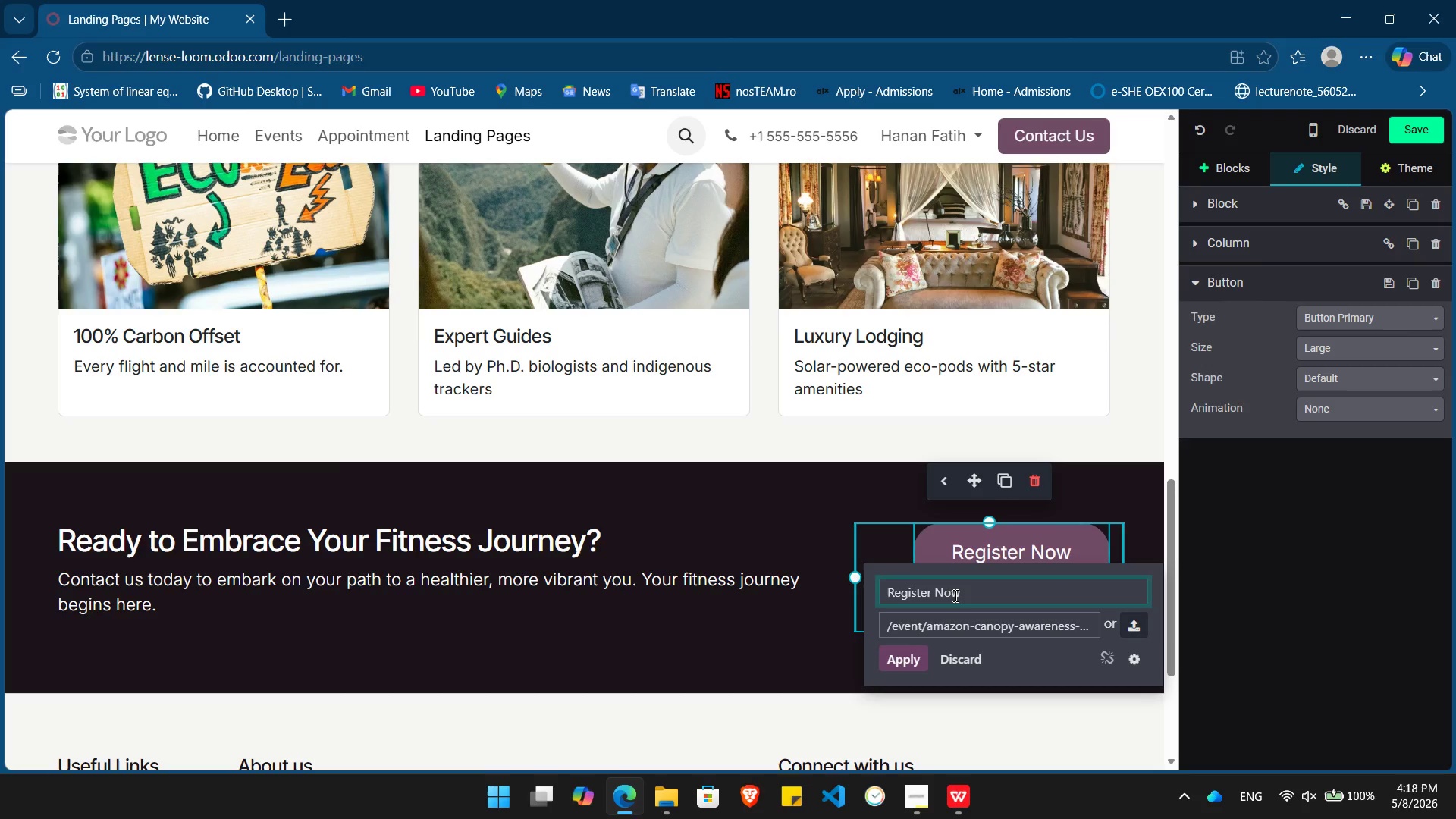 
key(Enter)
 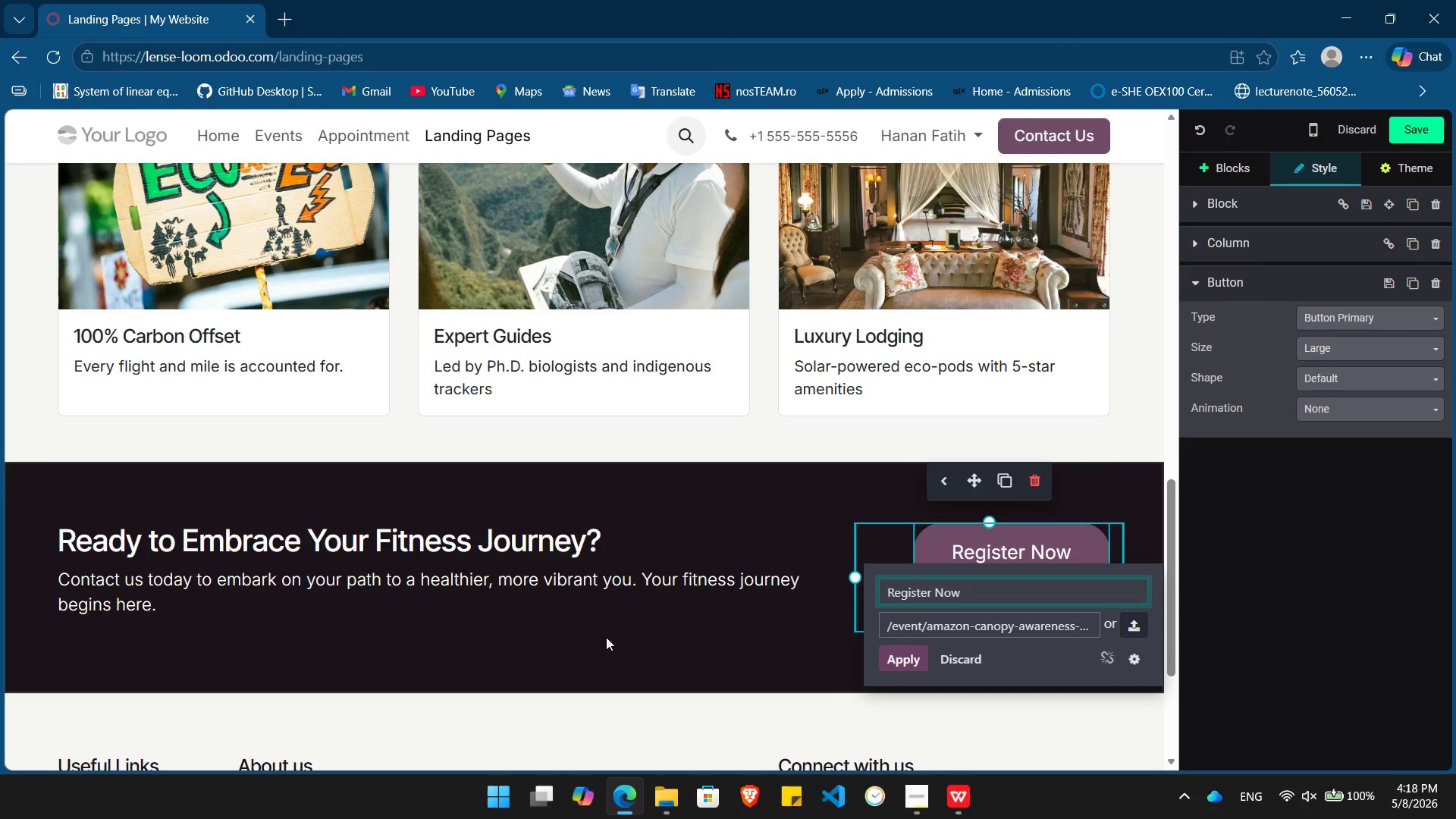 
left_click([600, 630])
 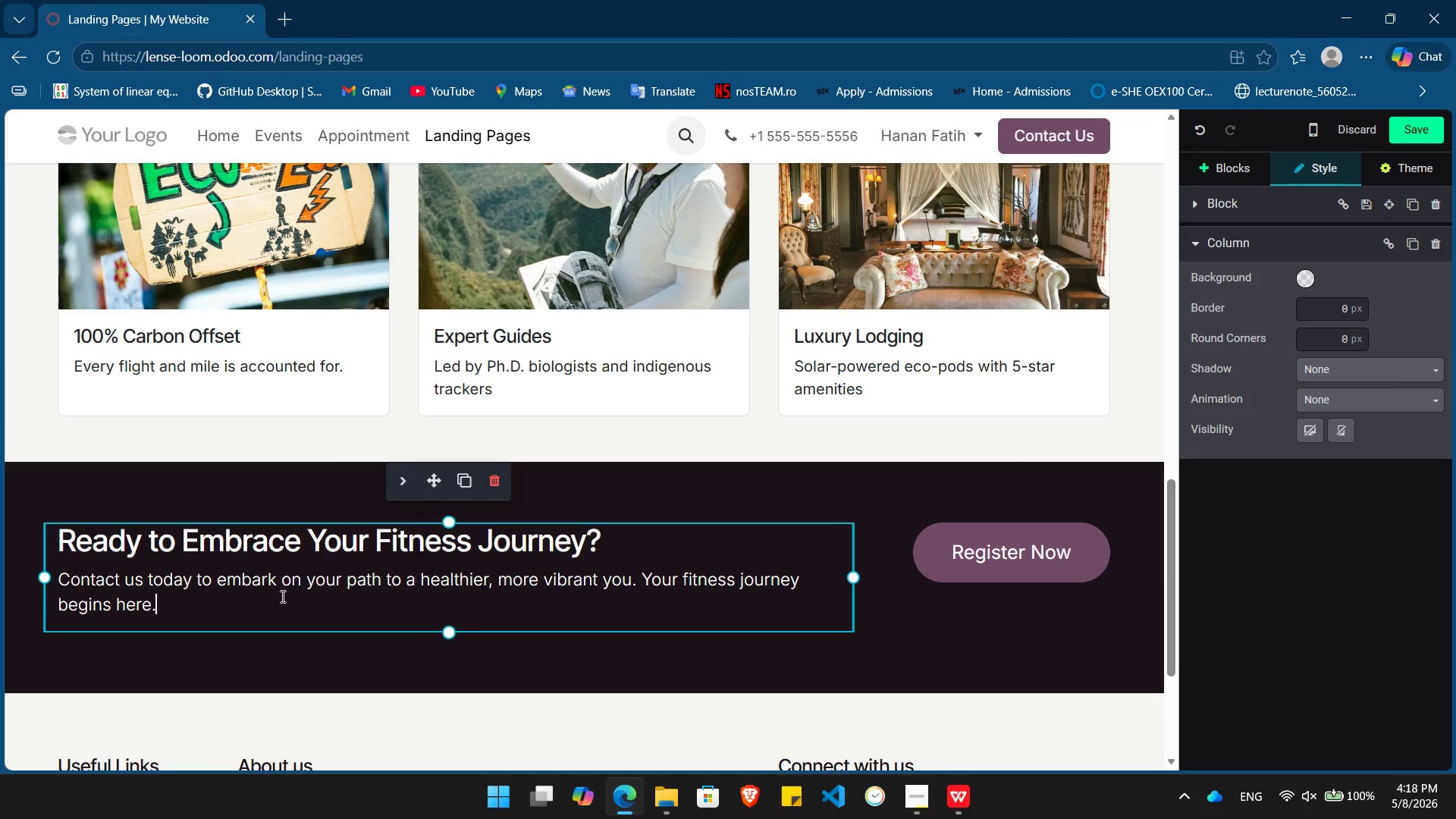 
left_click_drag(start_coordinate=[259, 595], to_coordinate=[104, 548])
 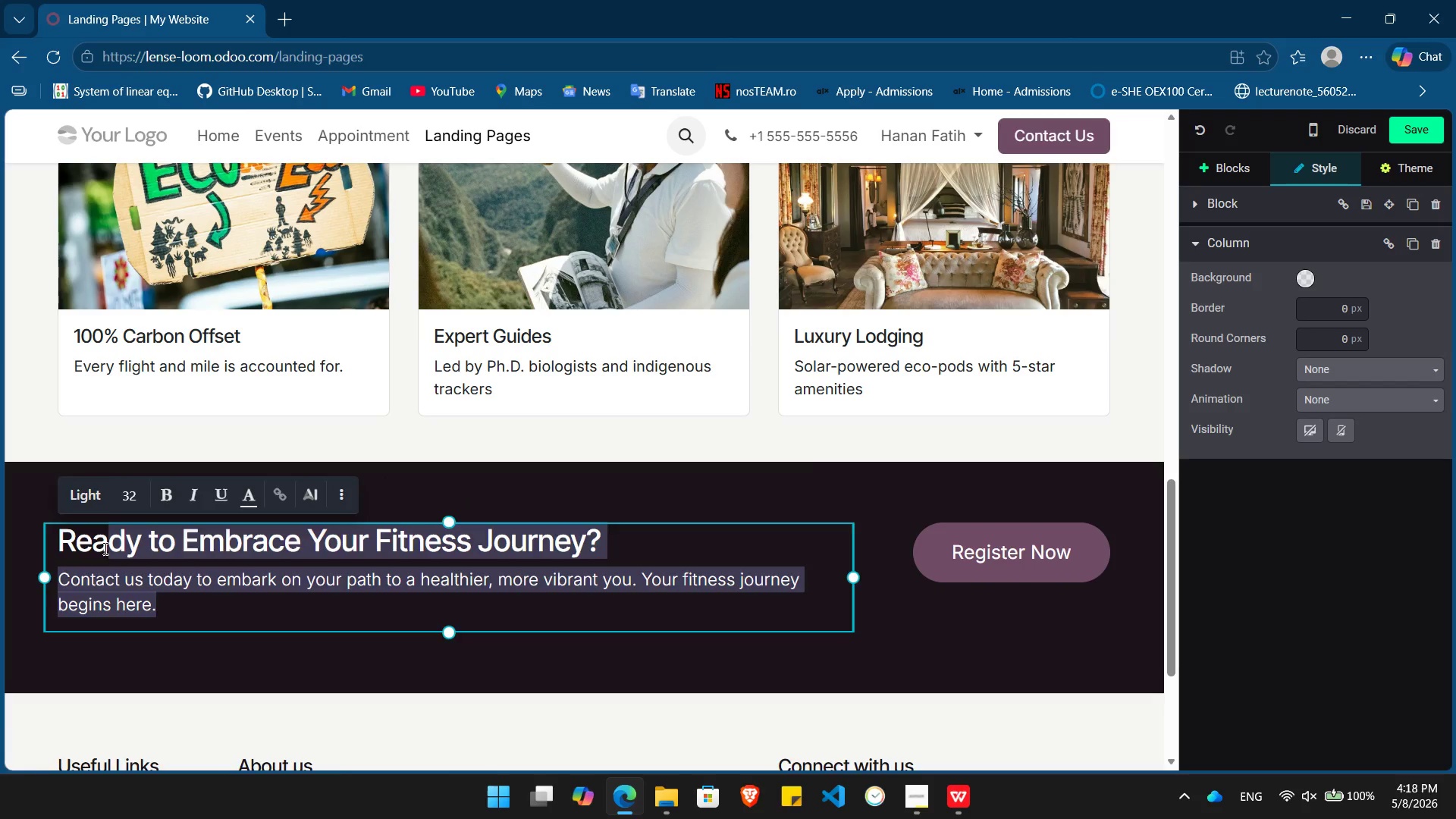 
key(Backspace)
 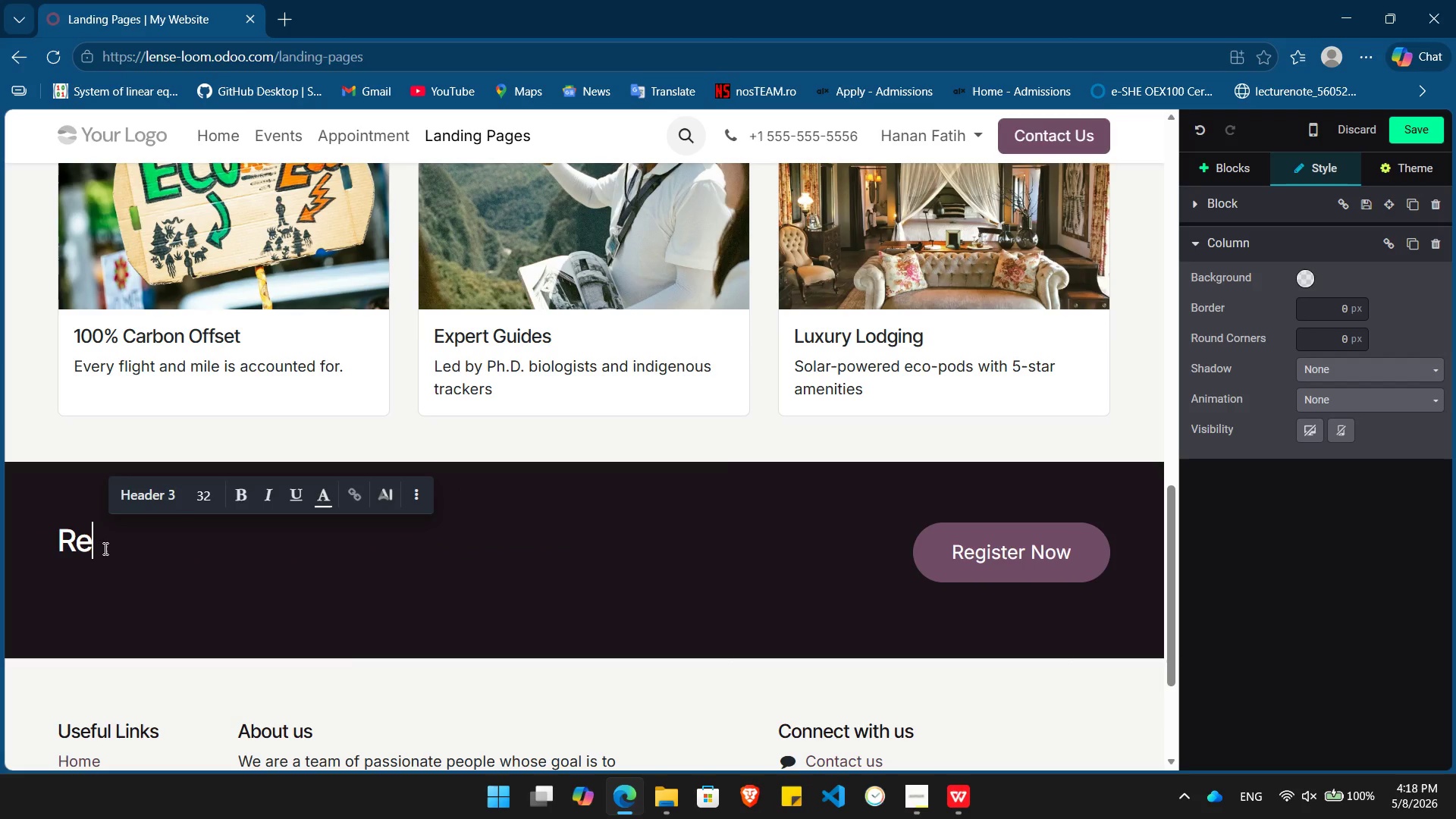 
key(Backspace)
 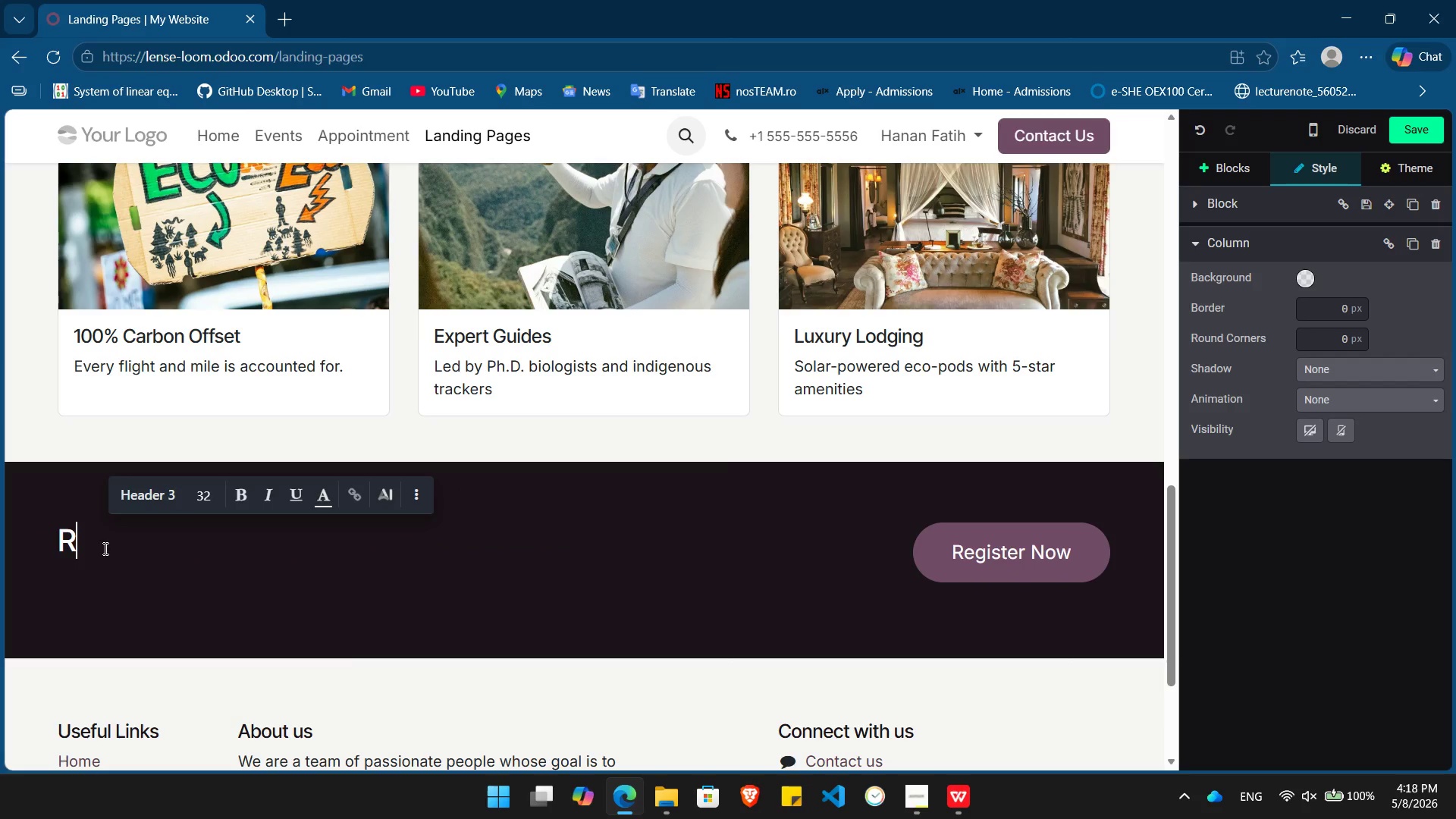 
key(Backspace)
 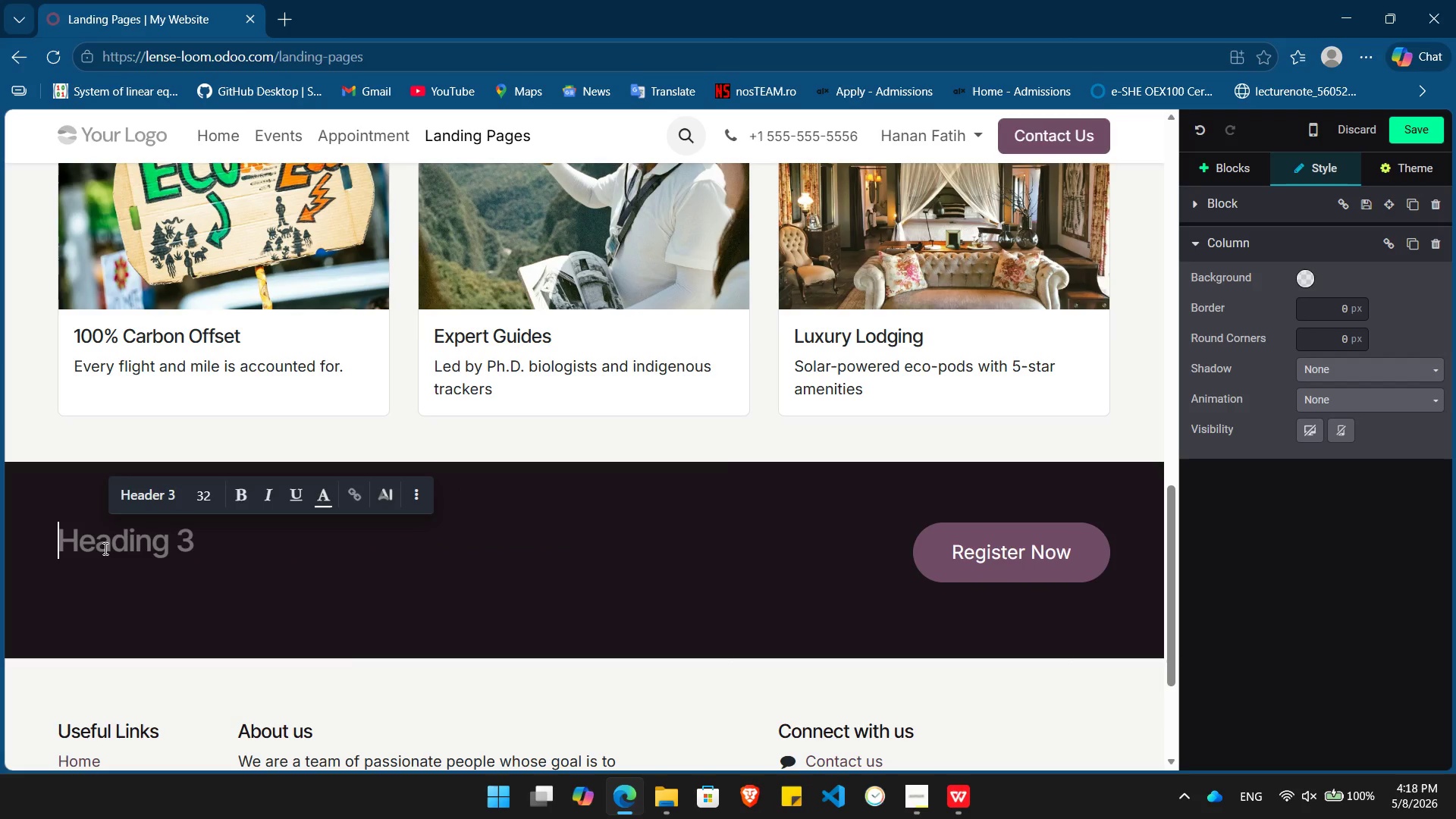 
key(Backspace)
 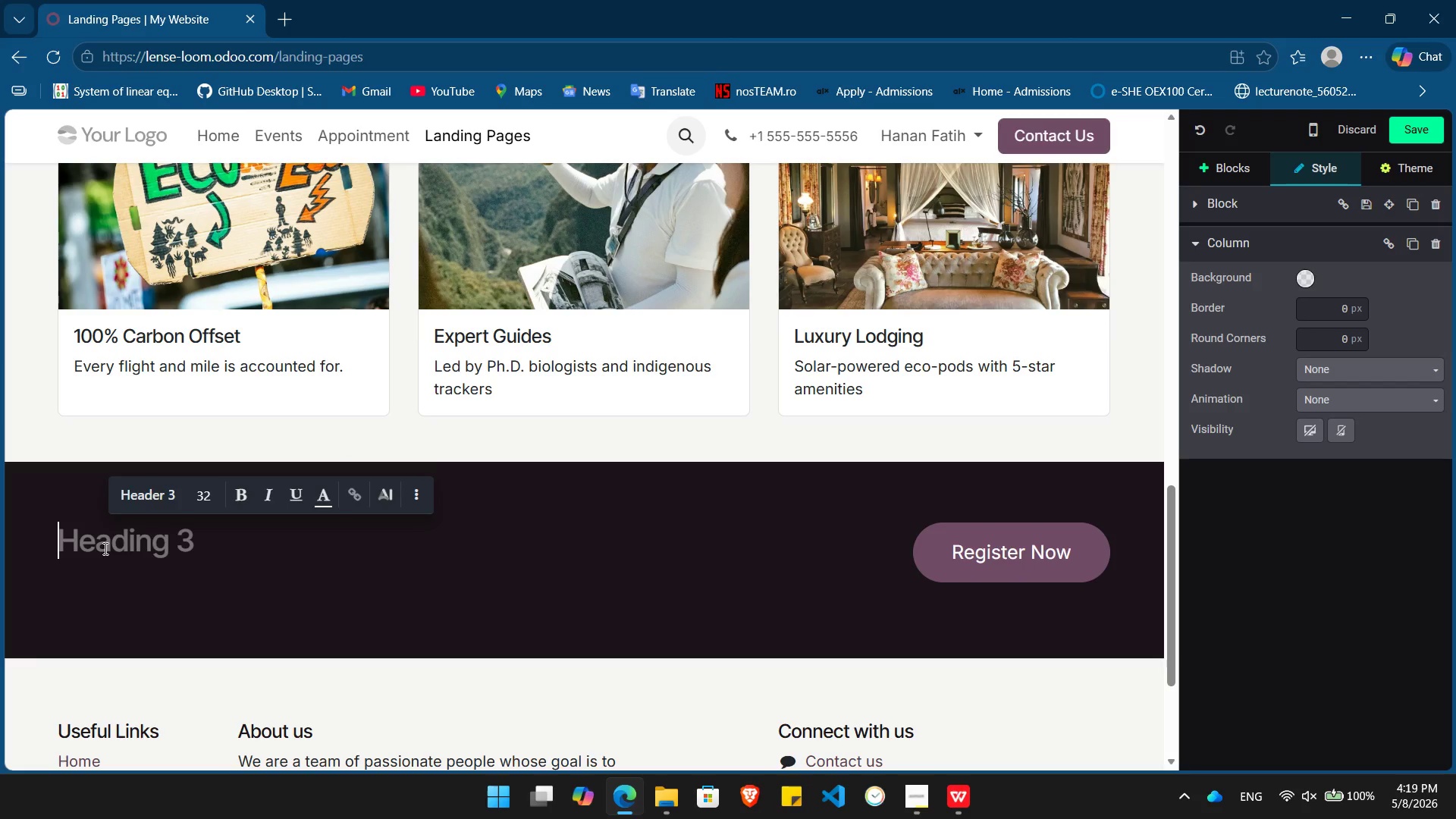 
wait(57.16)
 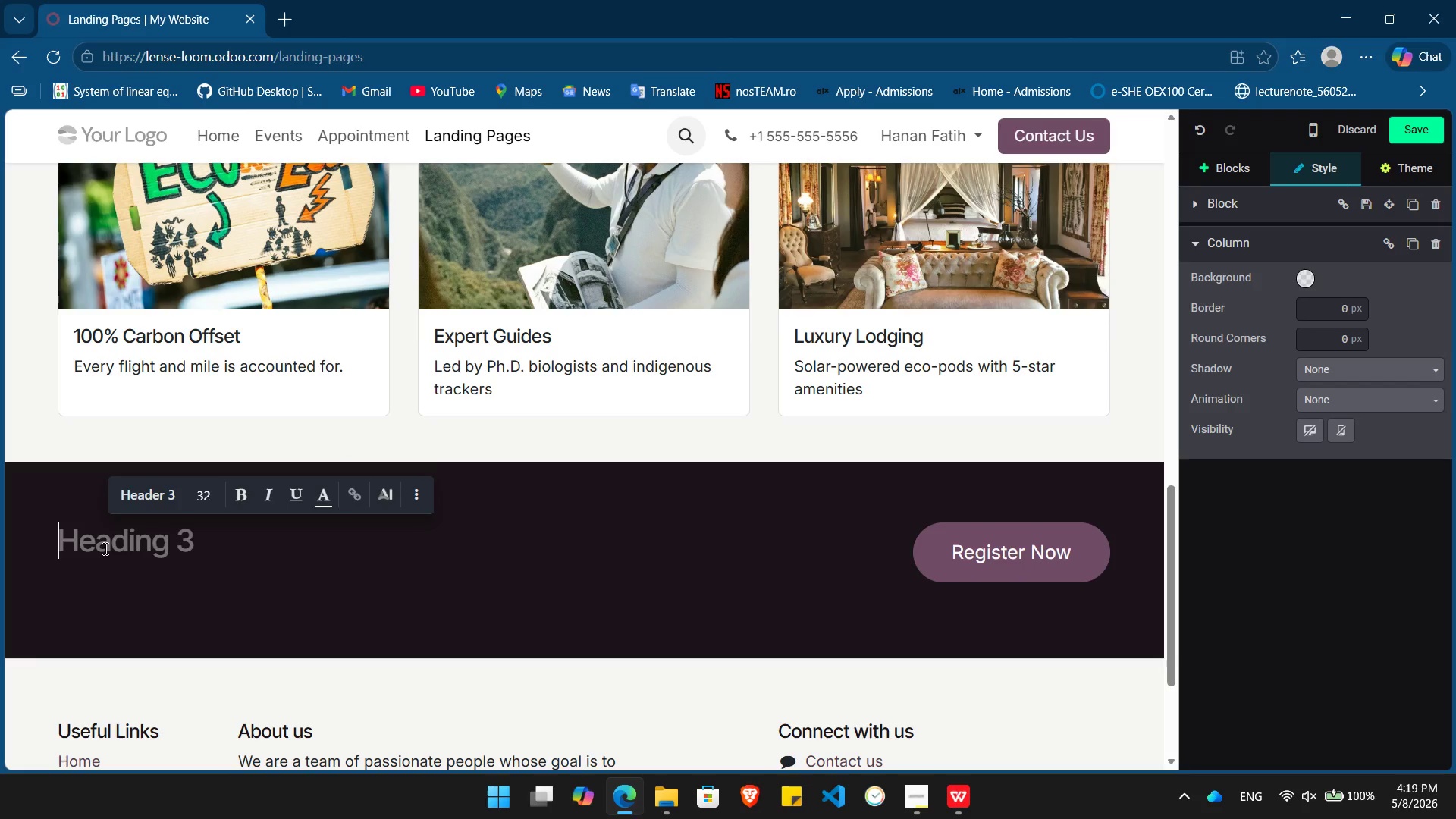 
key(Enter)
 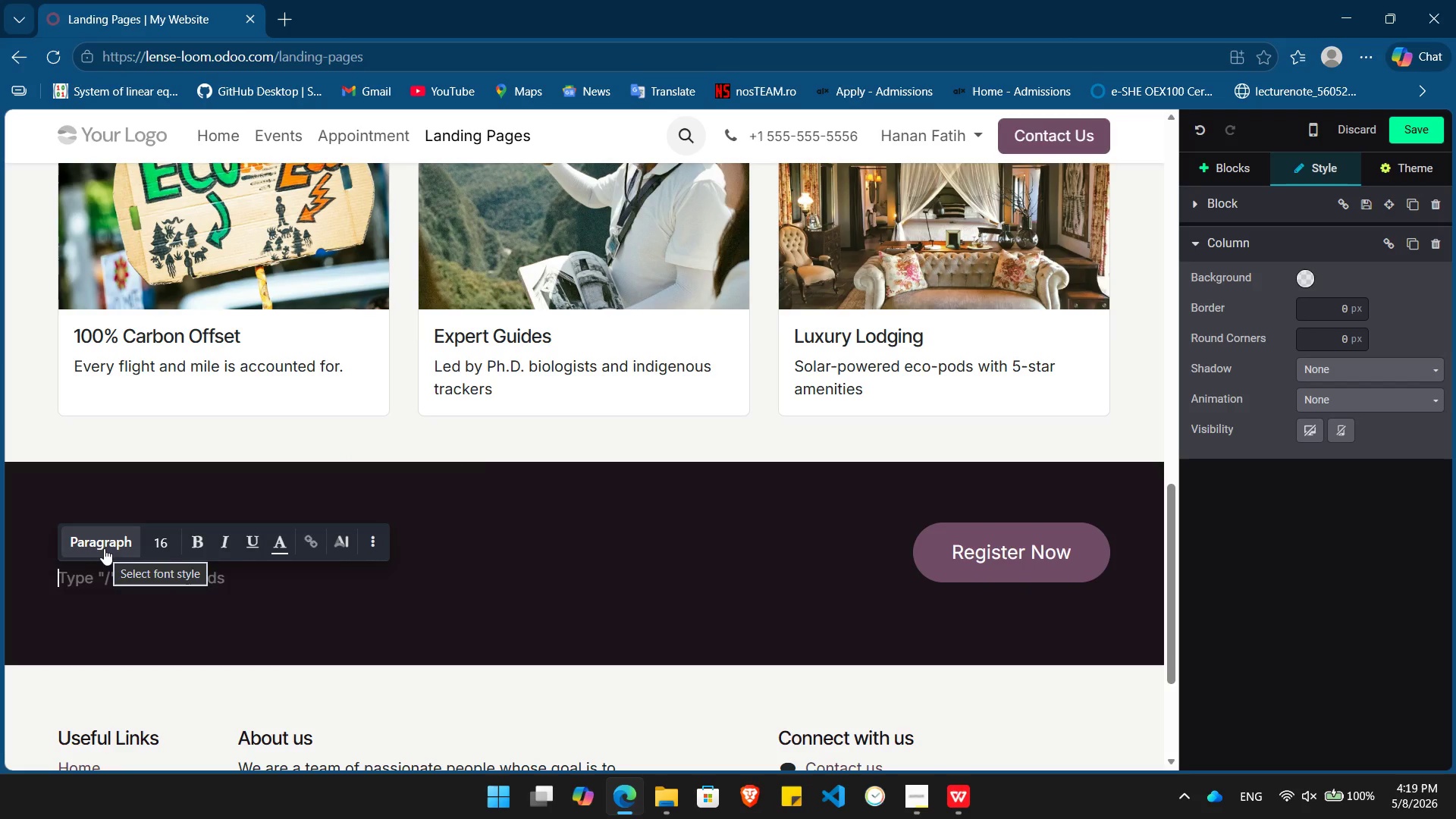 
type(See your footprint vanish. We calculate your emissions and show exactly which hectare of the a)
key(Backspace)
type(Amazon canopy yor)
key(Backspace)
type(ur booking fee protects.)
 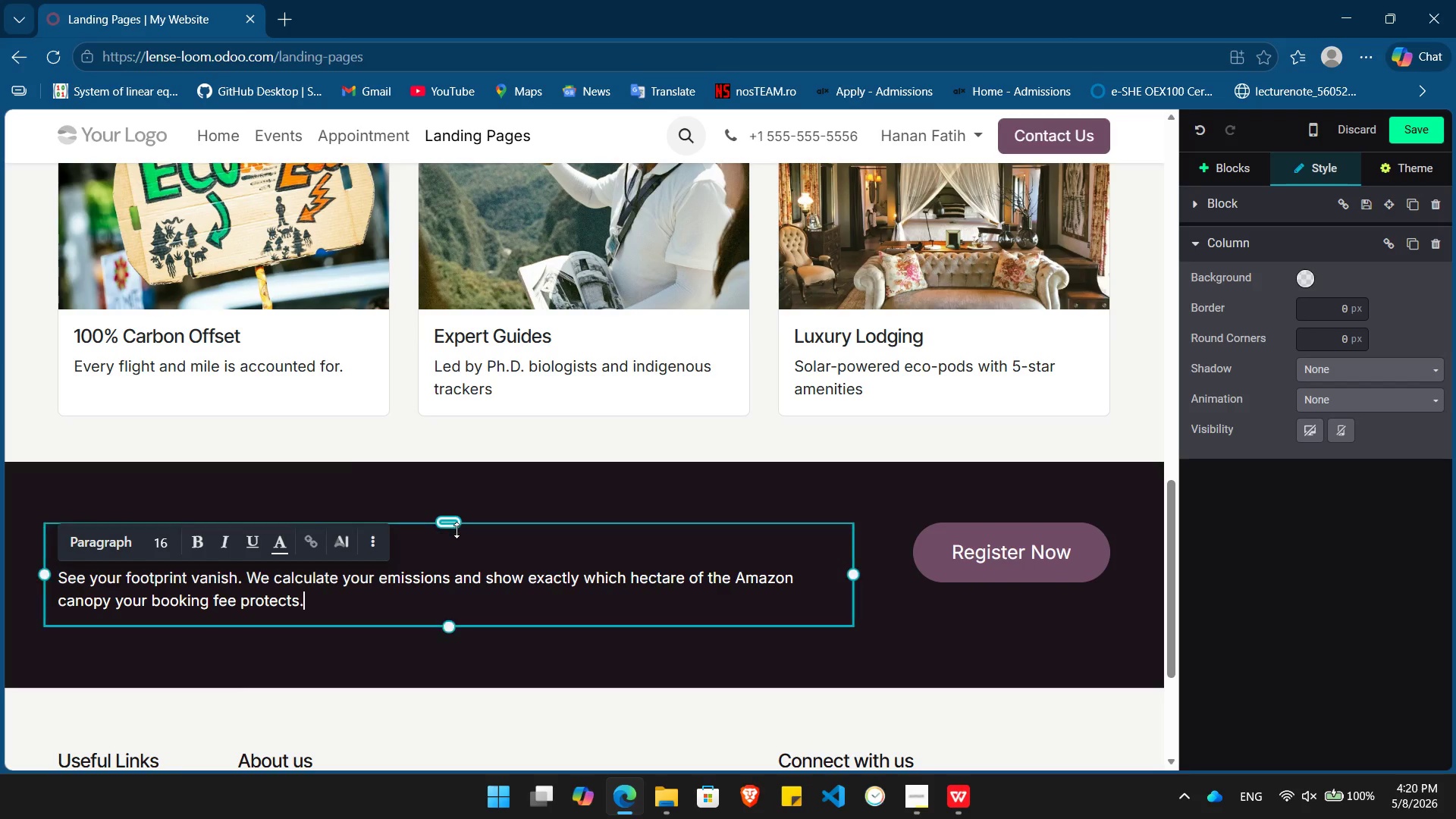 
left_click([454, 539])
 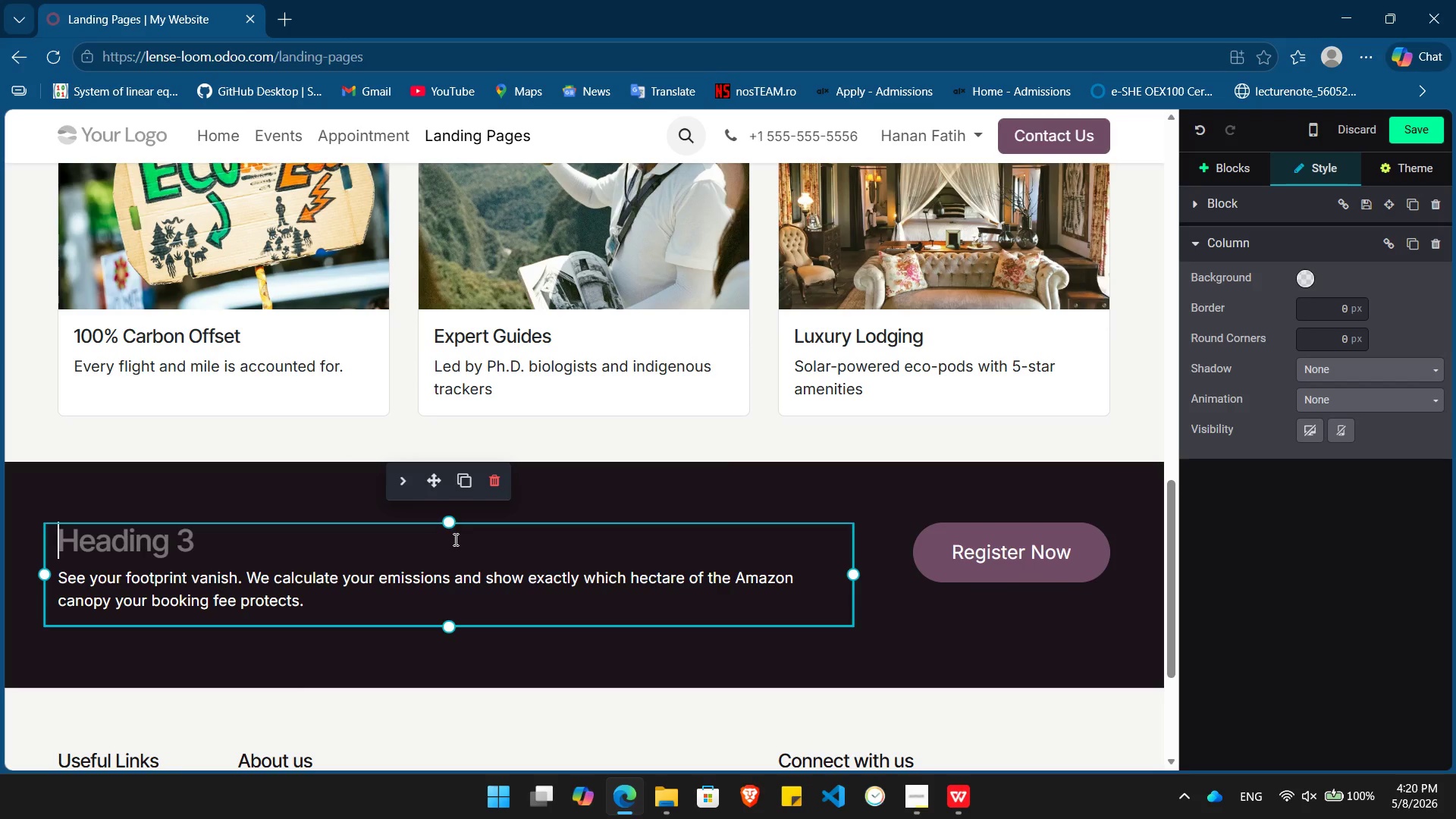 
type(Ready to Explote)
key(Backspace)
key(Backspace)
type(re More?)
 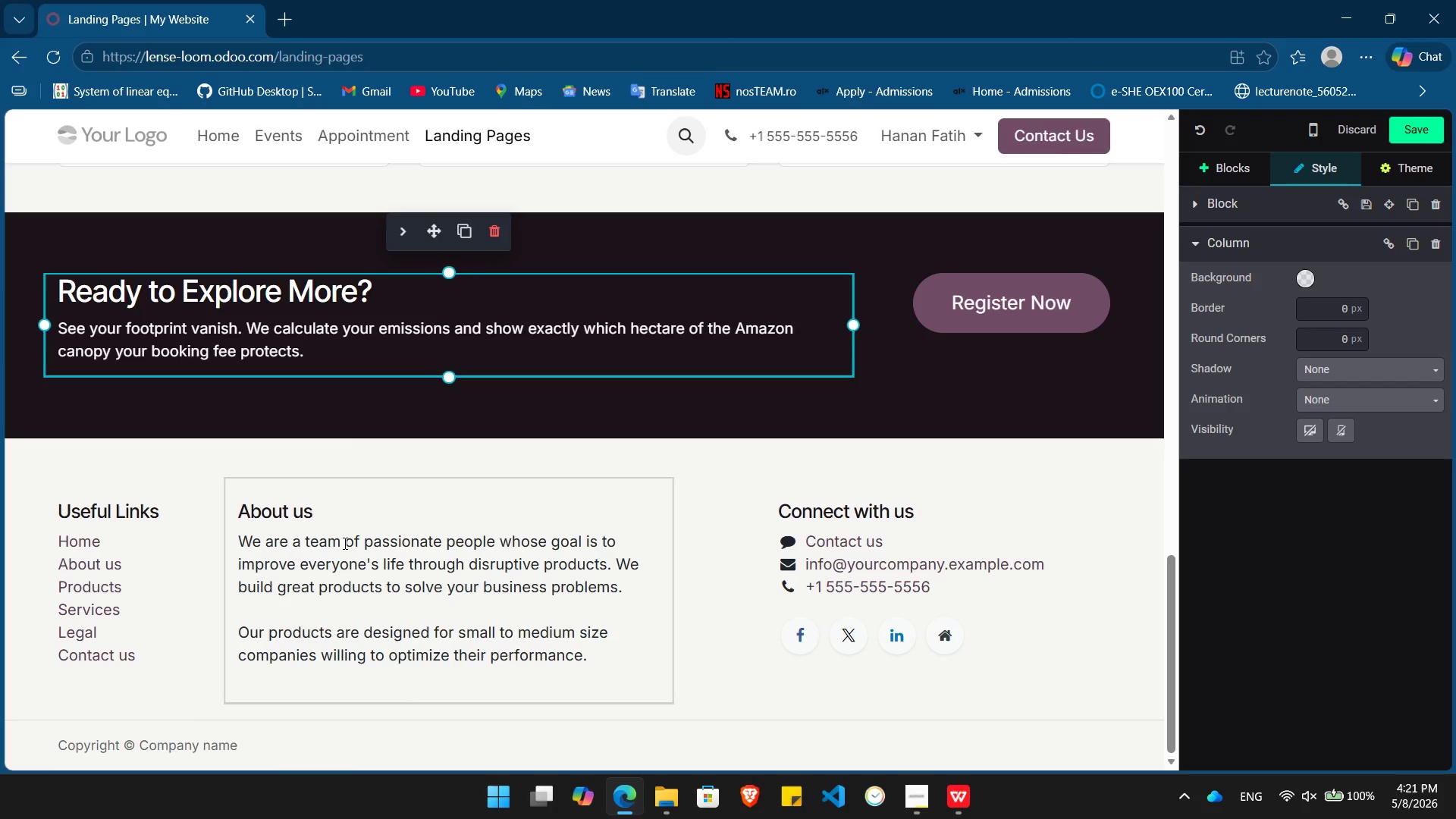 
wait(31.36)
 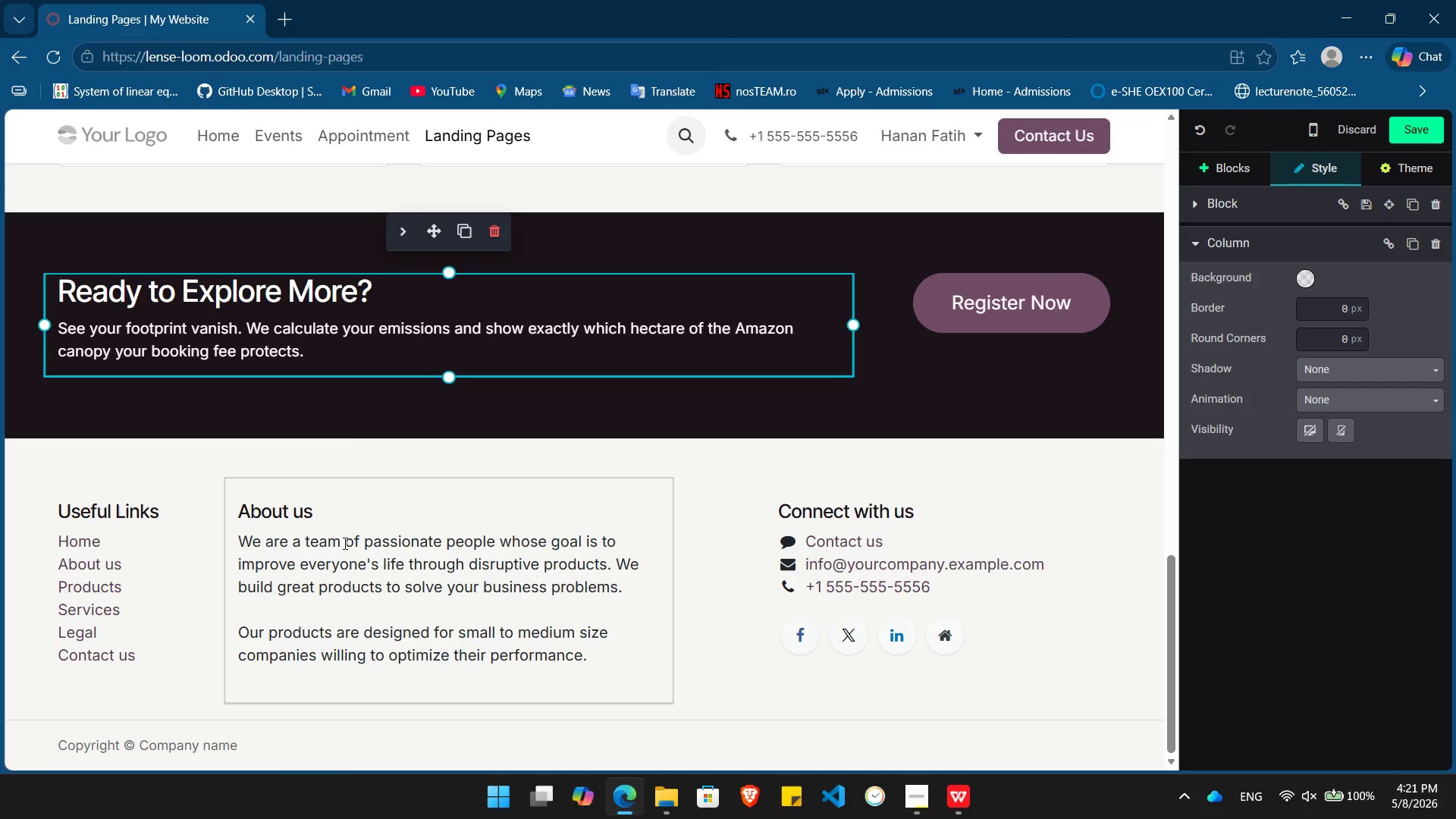 
left_click([1232, 171])
 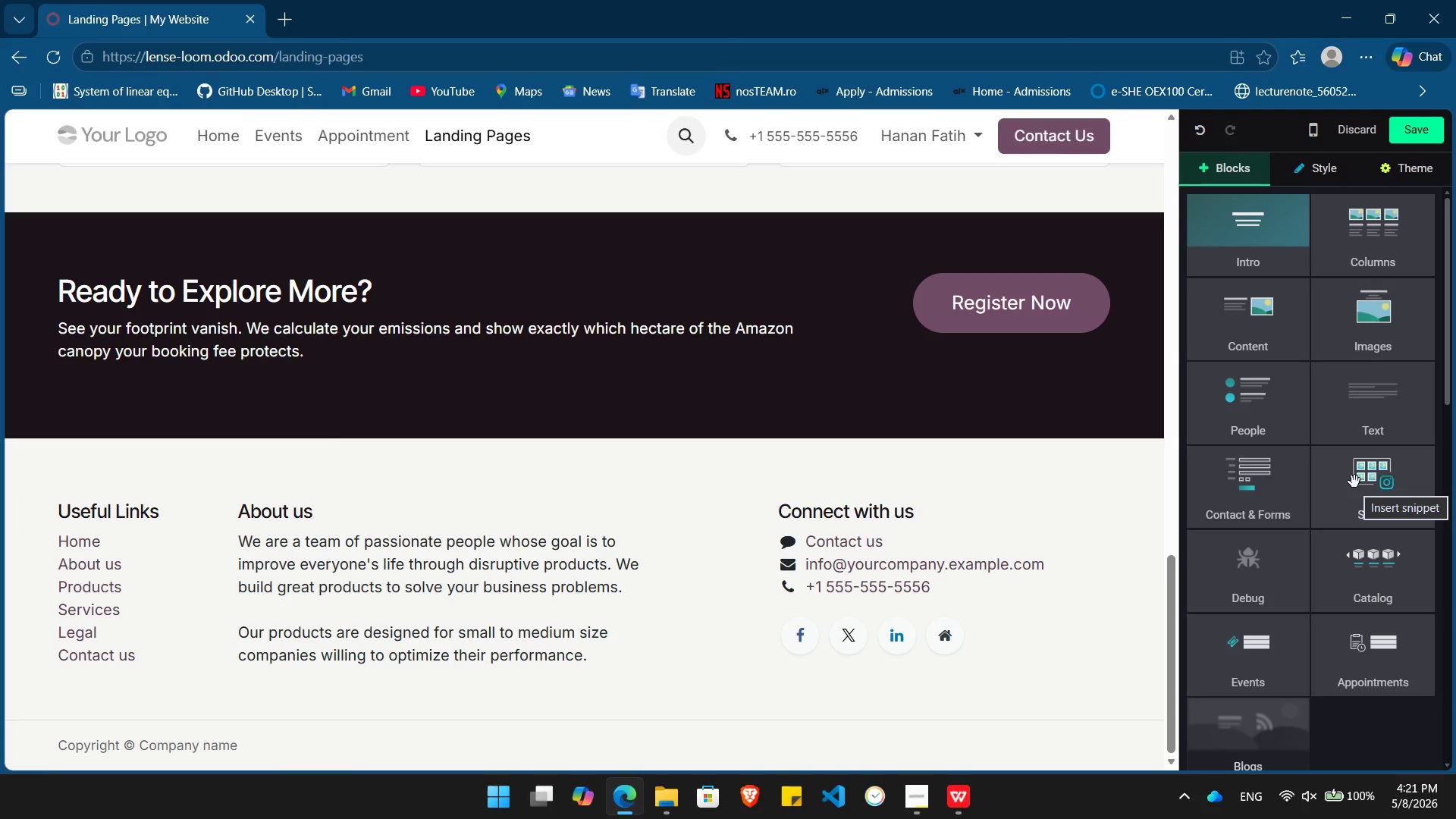 
left_click([1354, 482])
 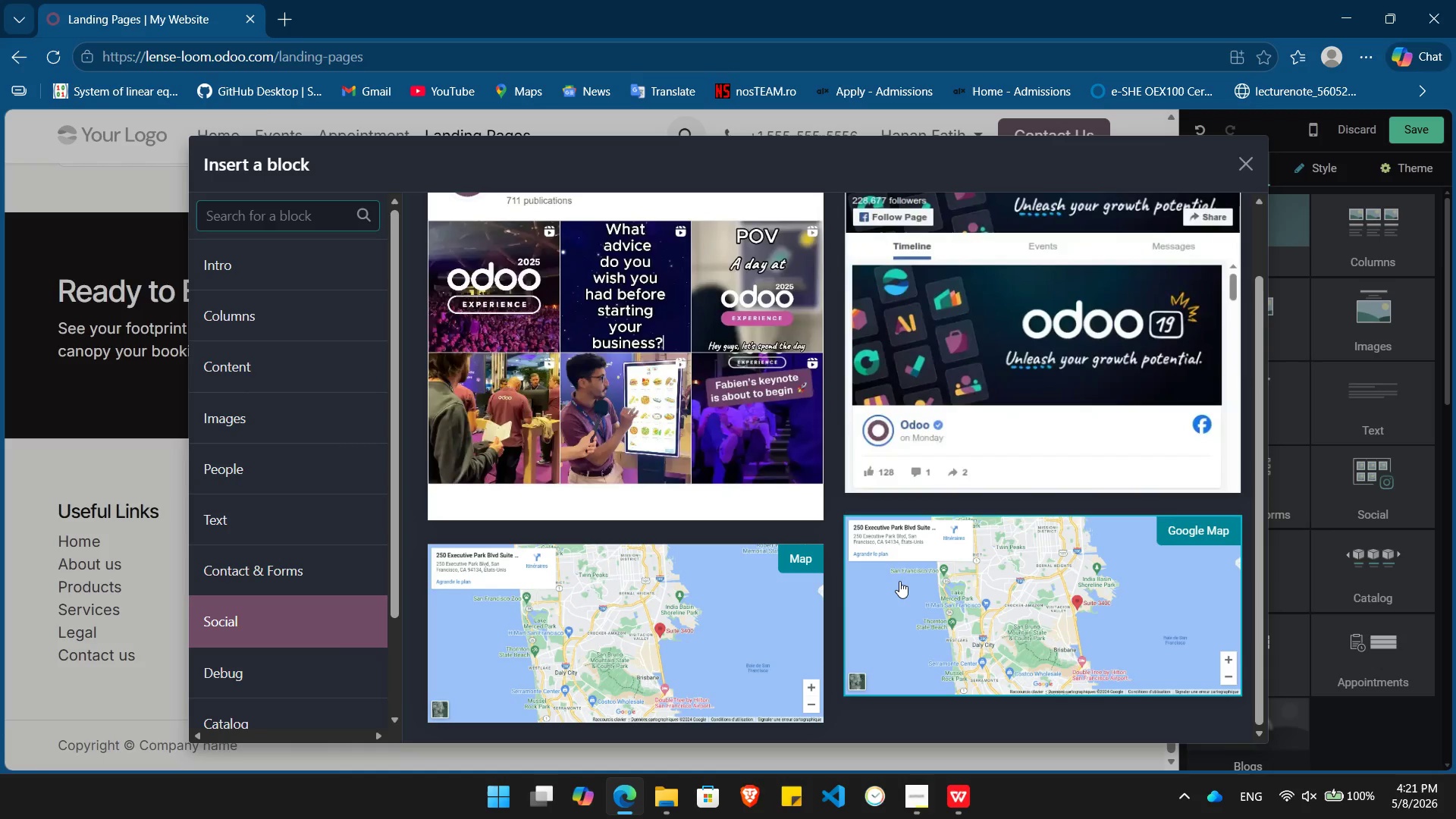 
wait(5.38)
 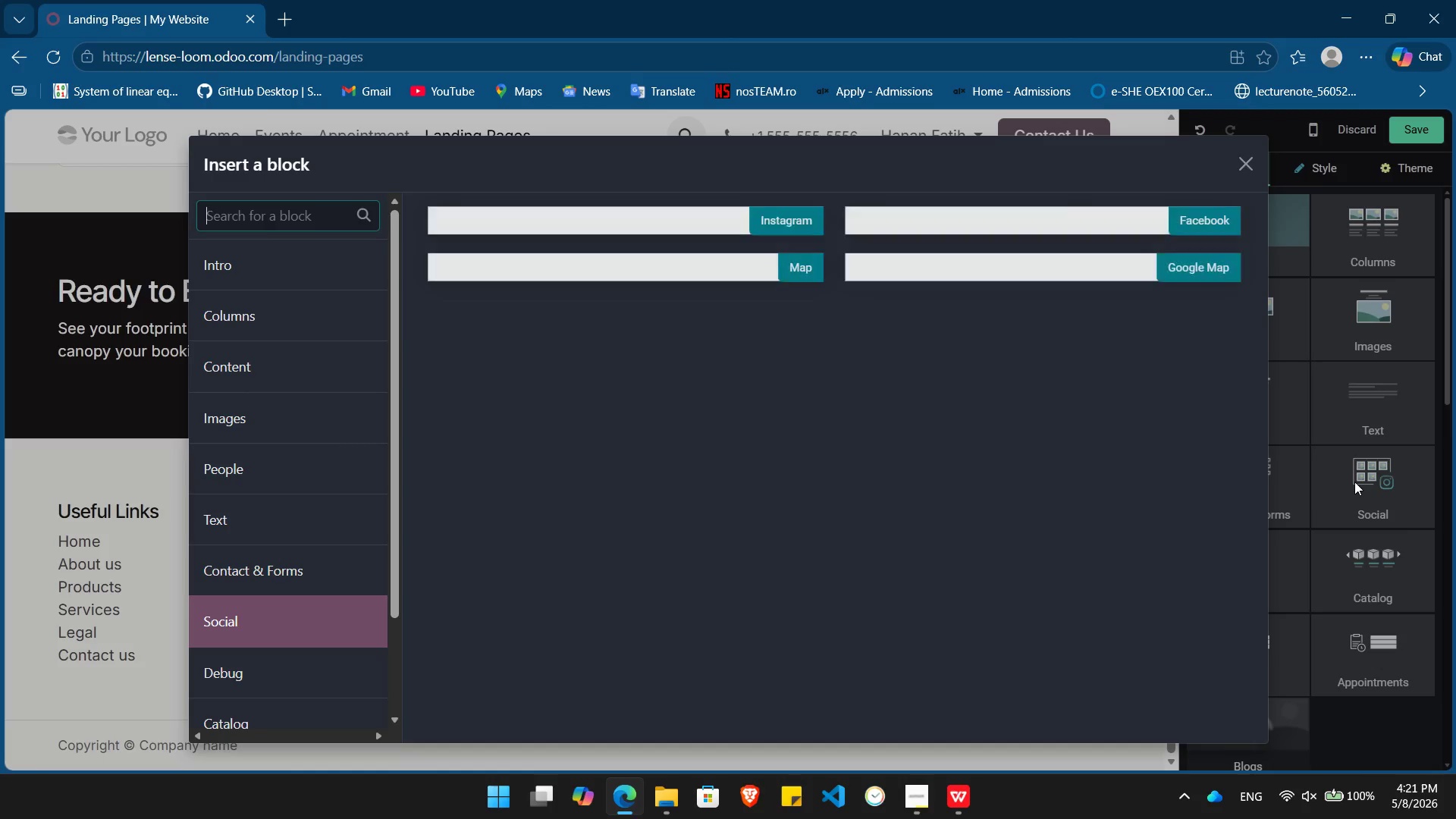 
left_click([717, 610])
 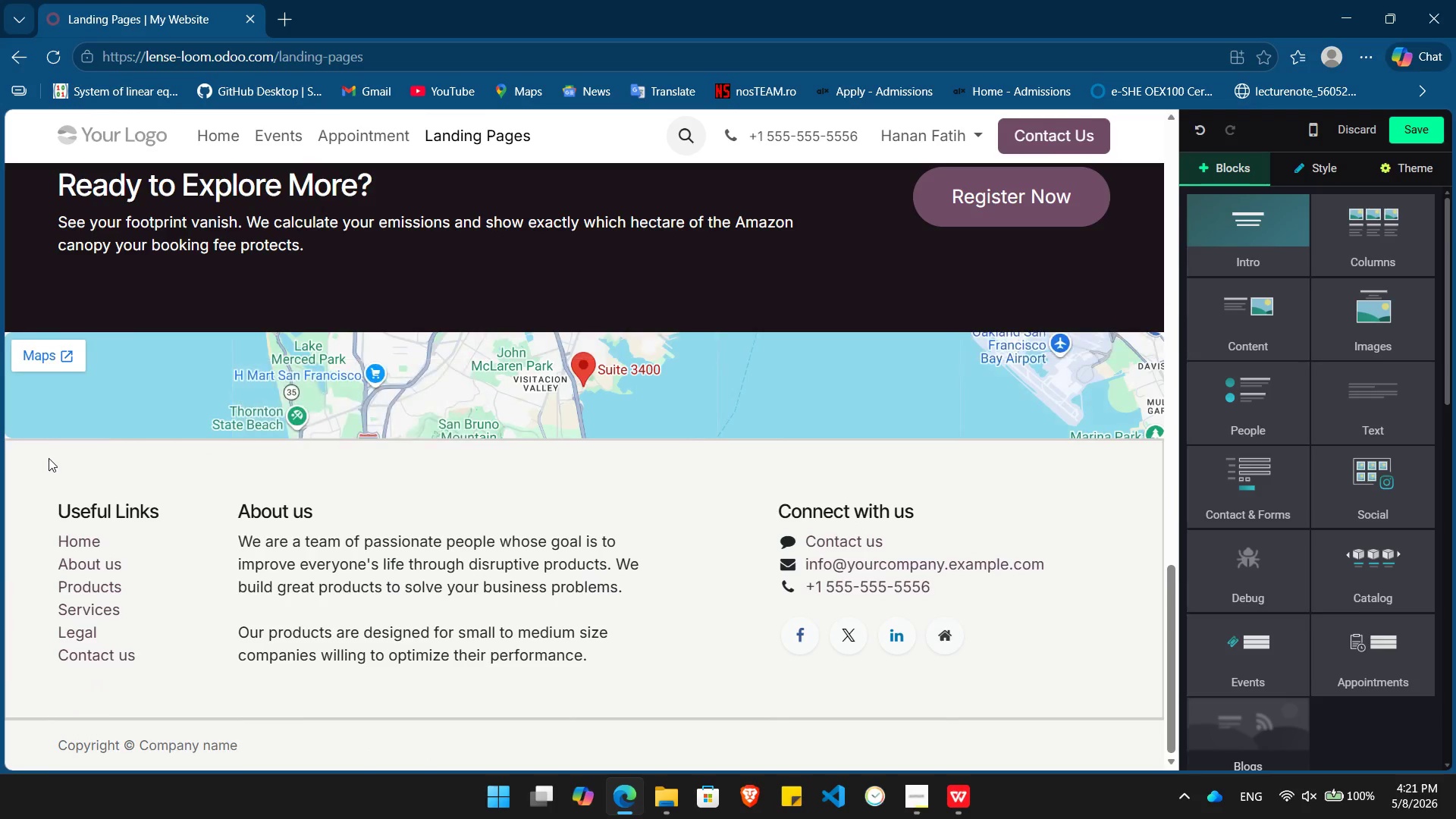 
wait(7.75)
 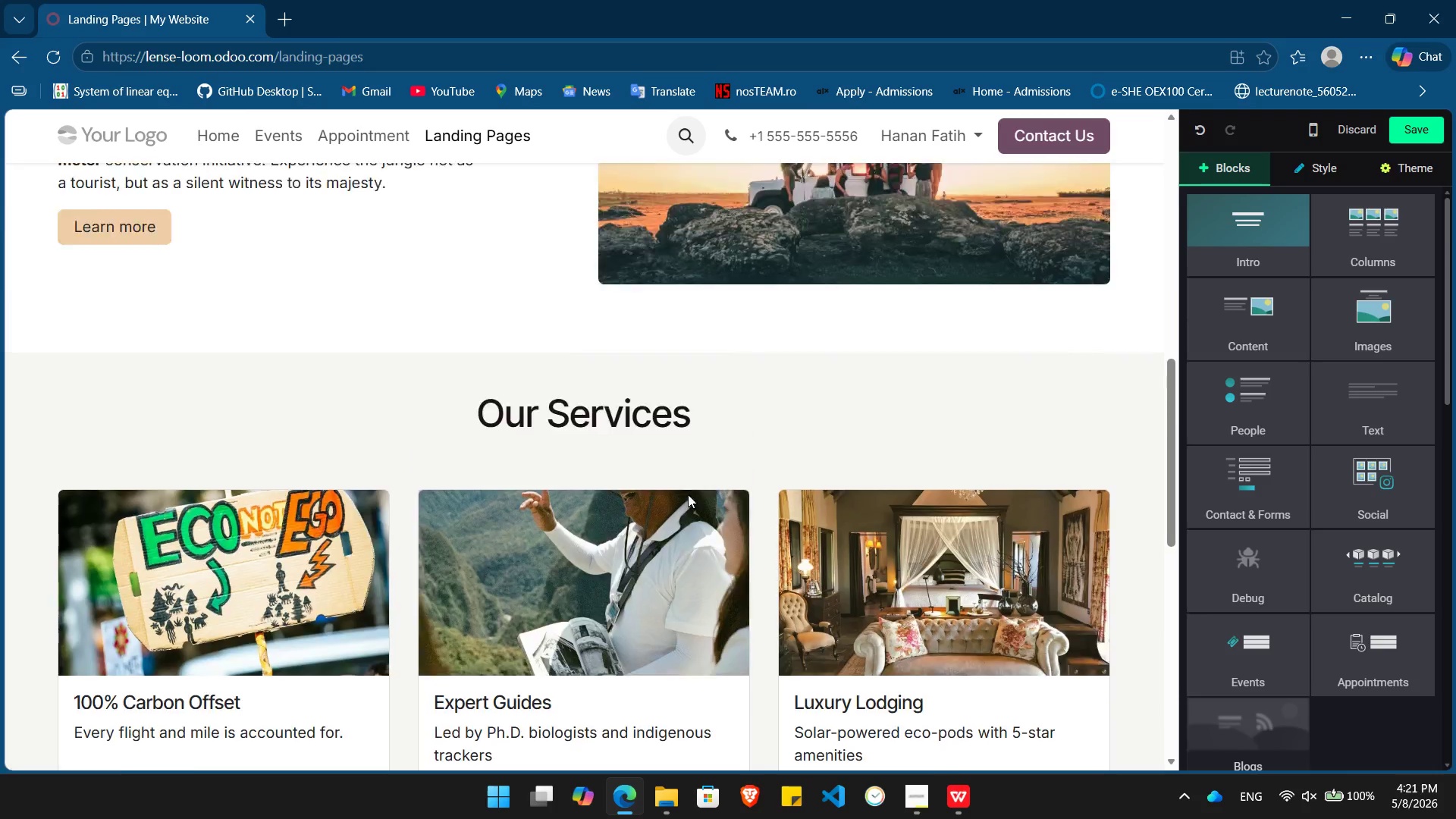 
left_click([630, 381])
 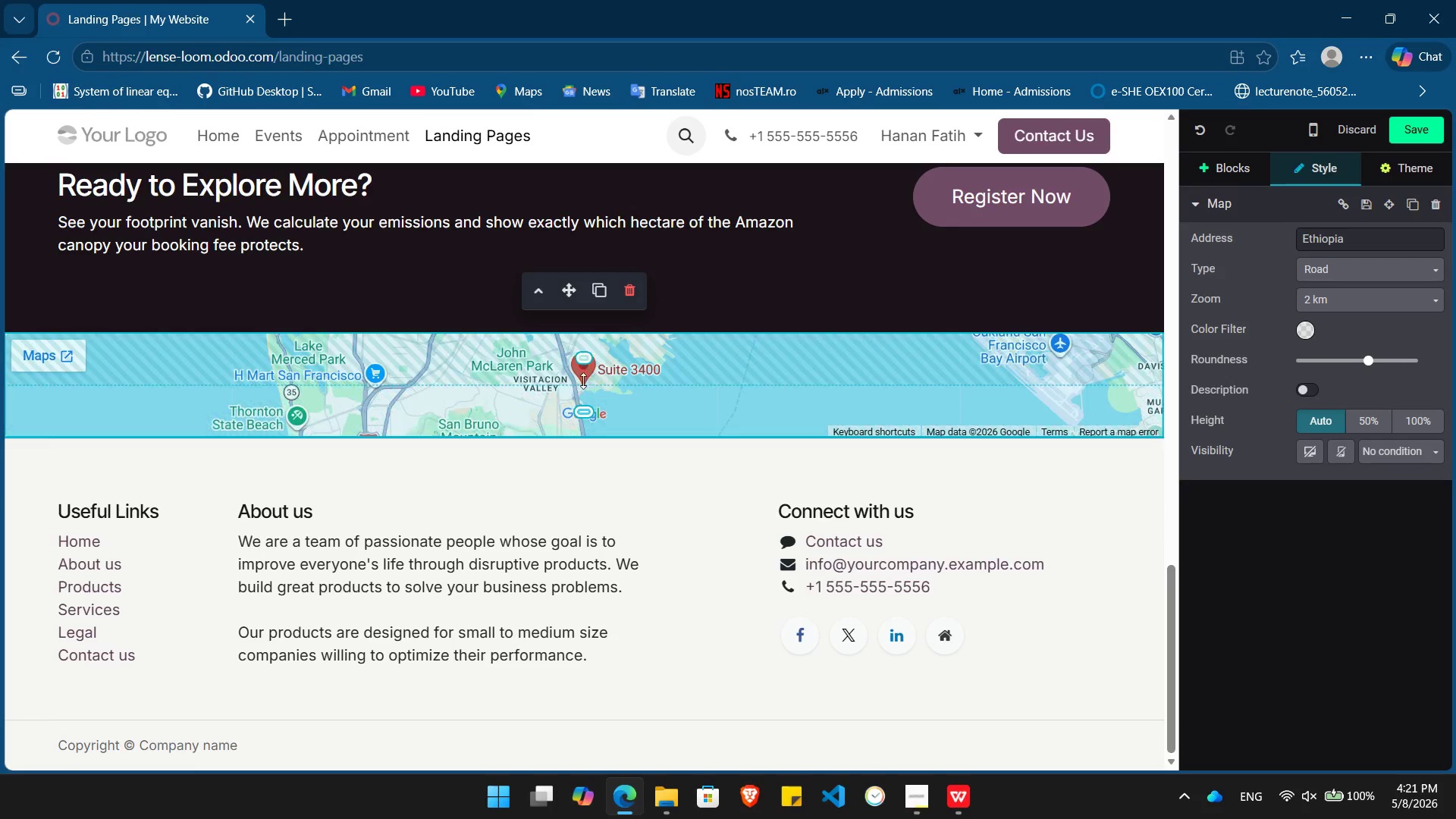 
left_click_drag(start_coordinate=[588, 408], to_coordinate=[580, 640])
 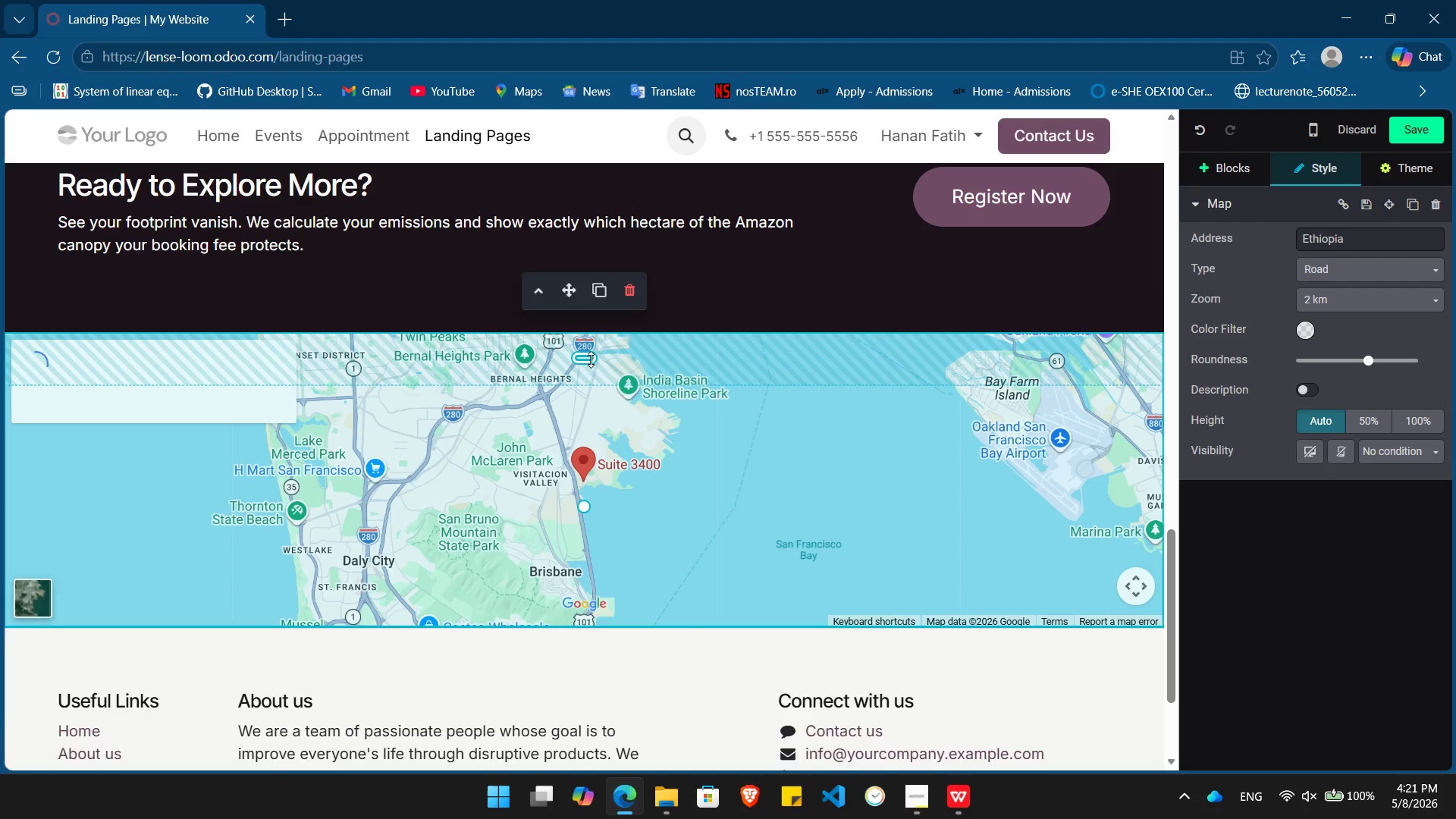 
left_click_drag(start_coordinate=[588, 357], to_coordinate=[572, 513])
 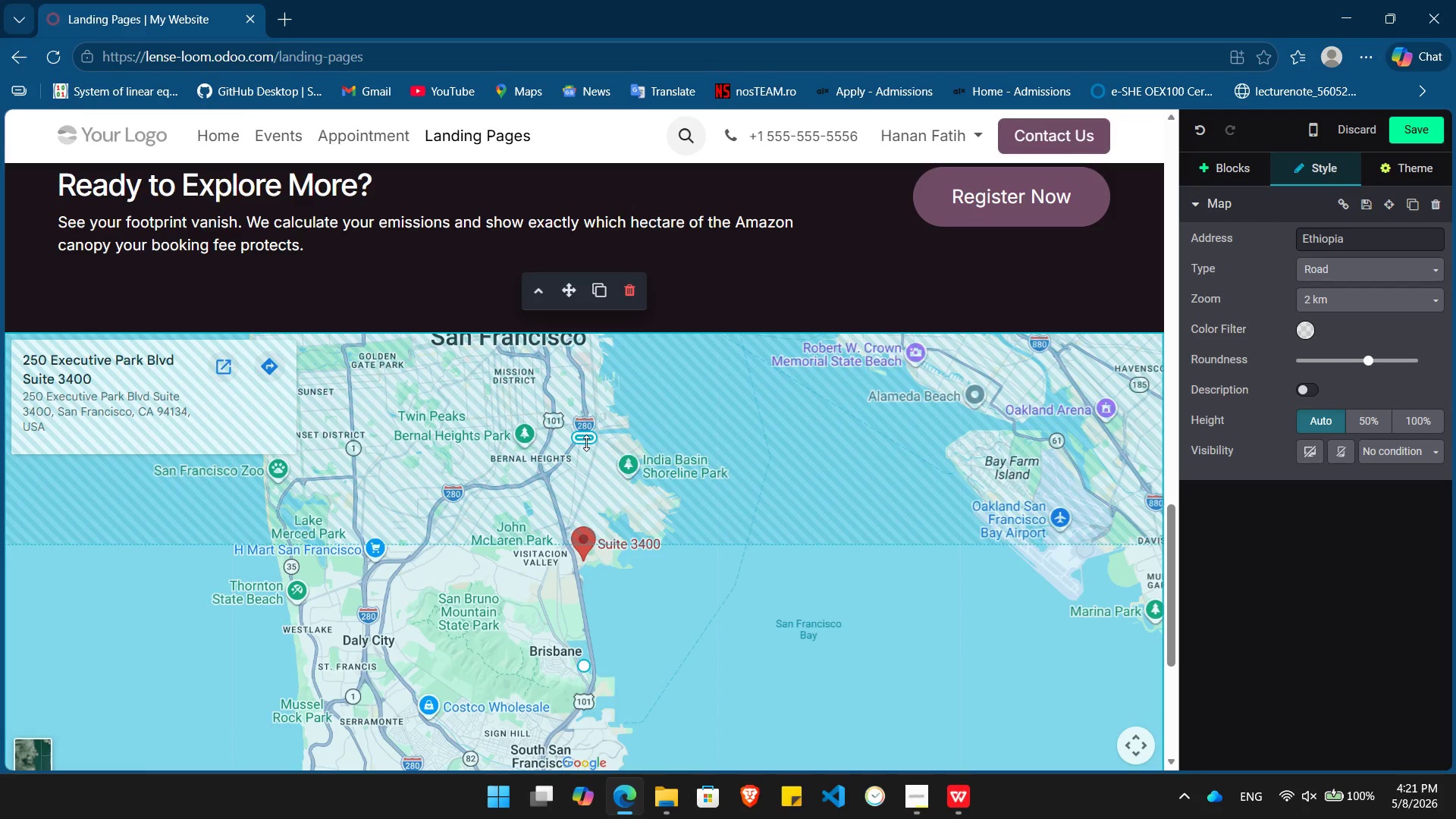 
left_click_drag(start_coordinate=[586, 443], to_coordinate=[601, 373])
 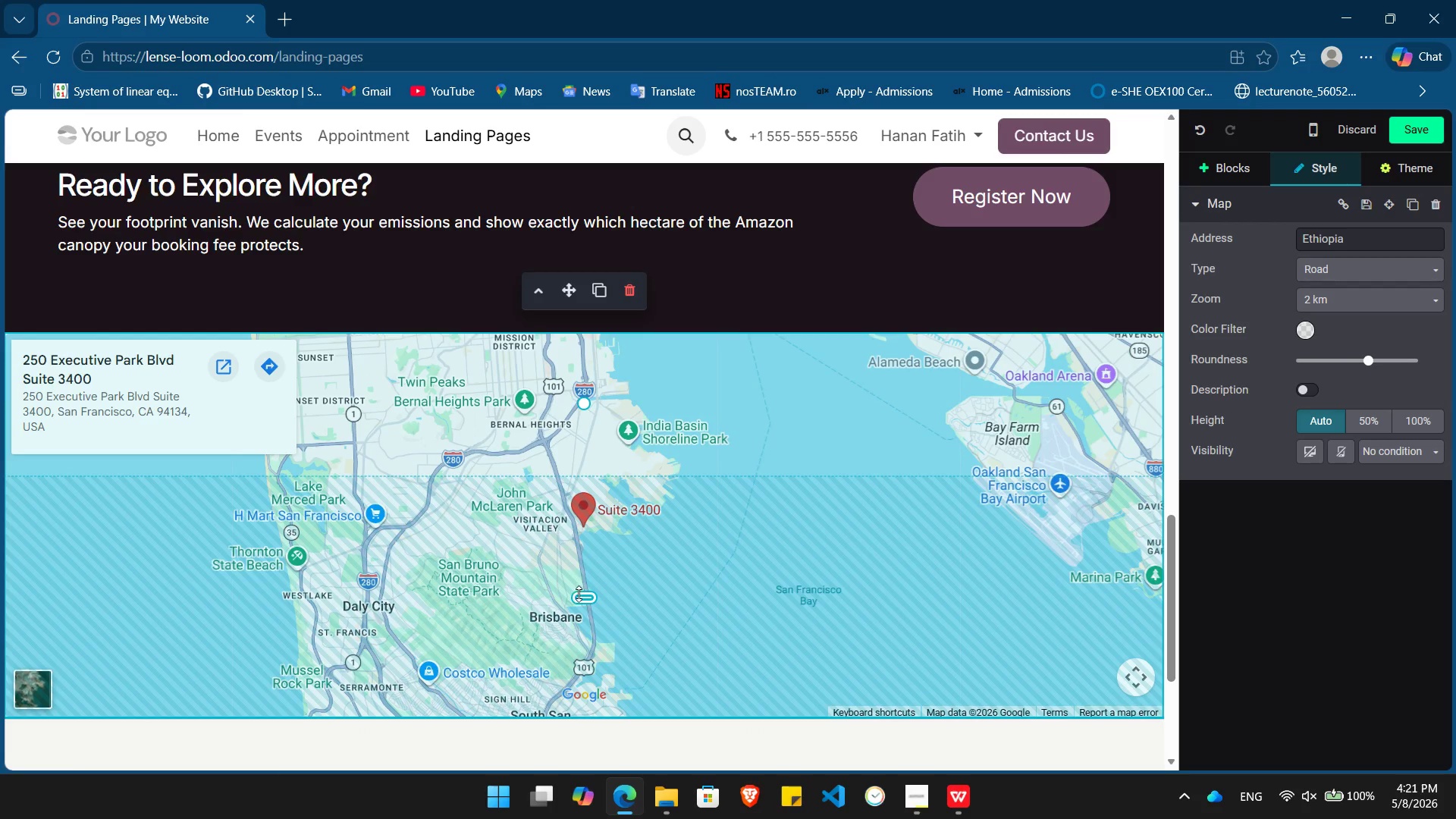 
left_click_drag(start_coordinate=[581, 598], to_coordinate=[586, 551])
 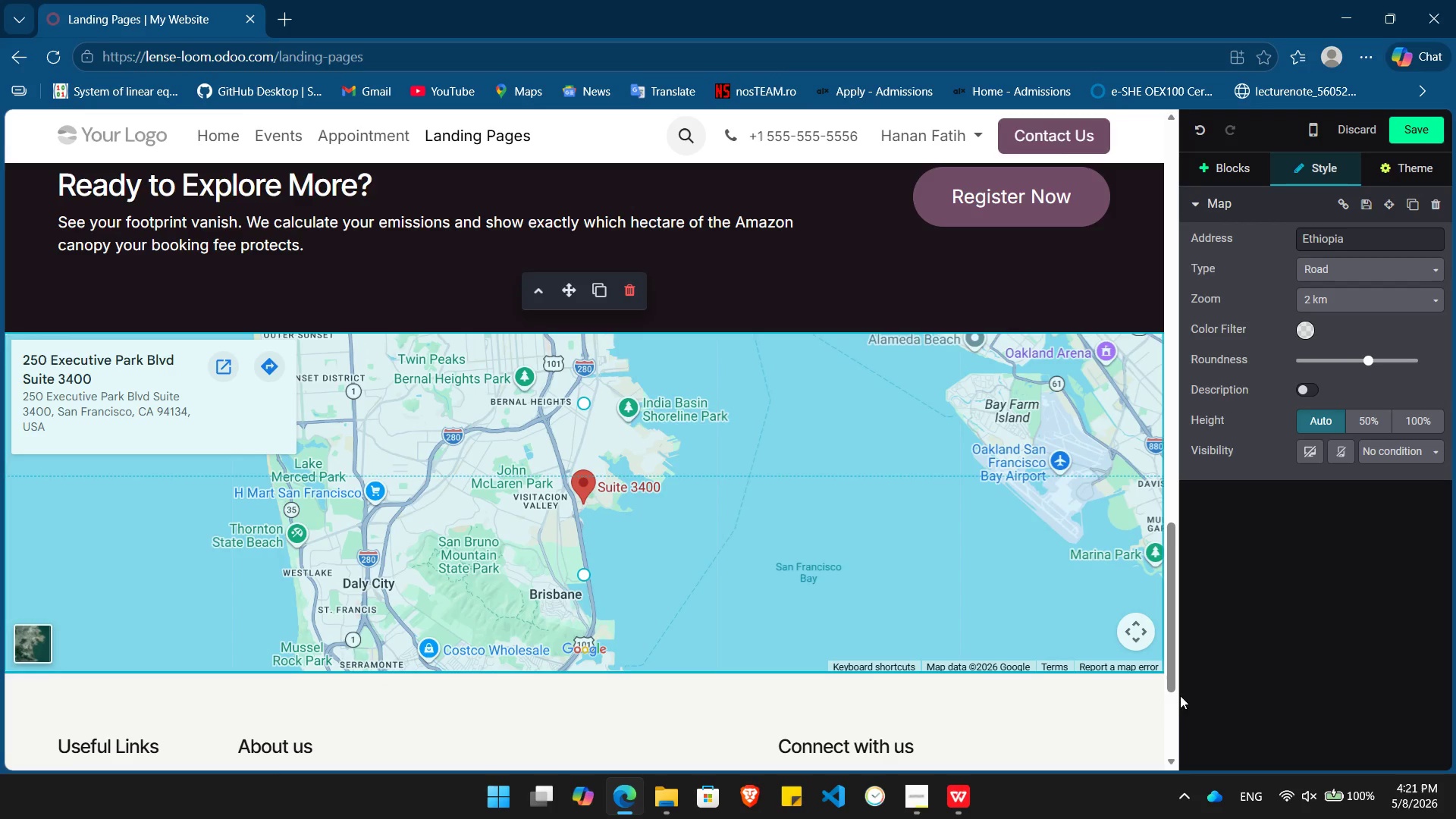 
left_click([1210, 676])
 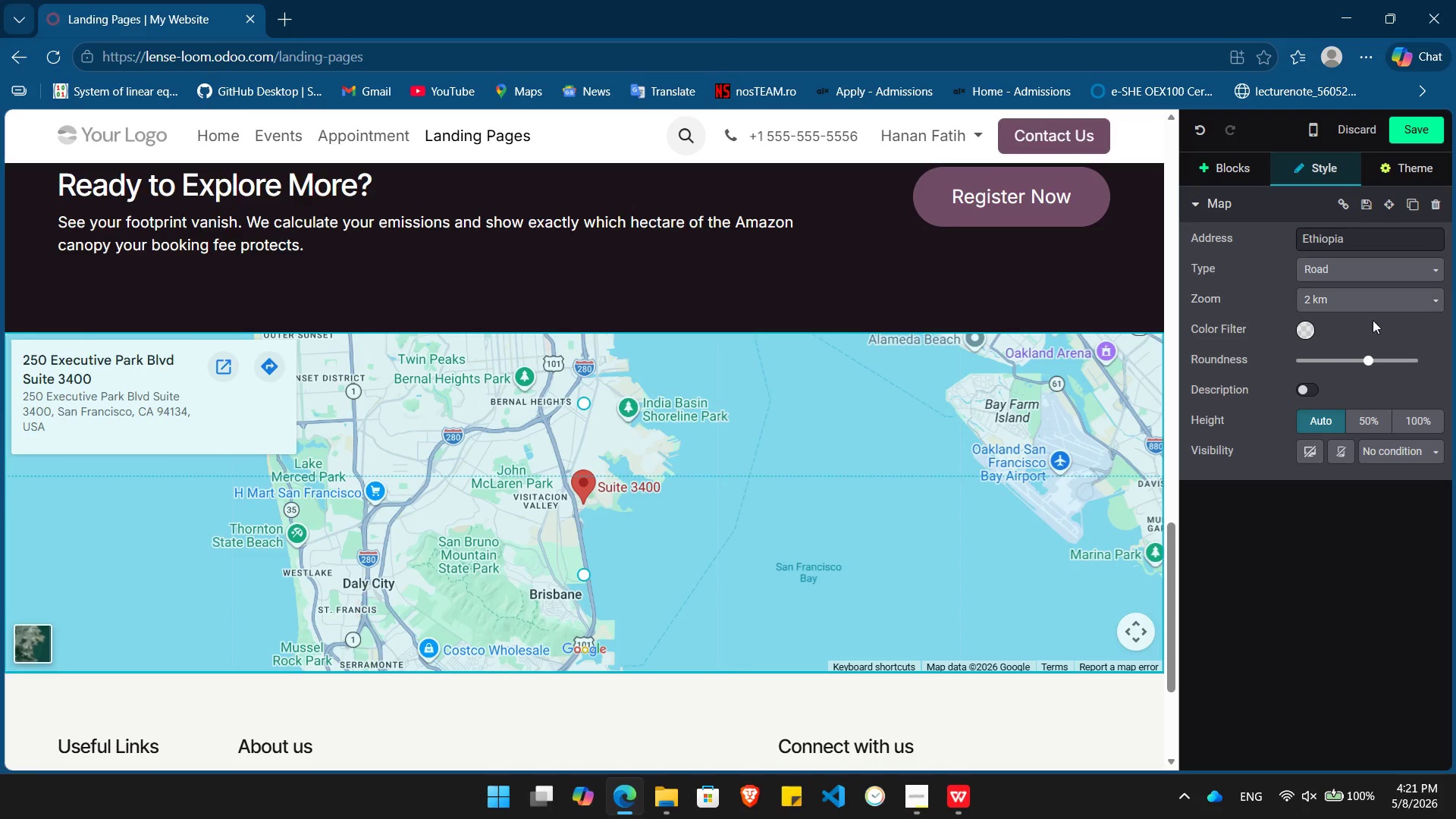 
left_click([1345, 356])
 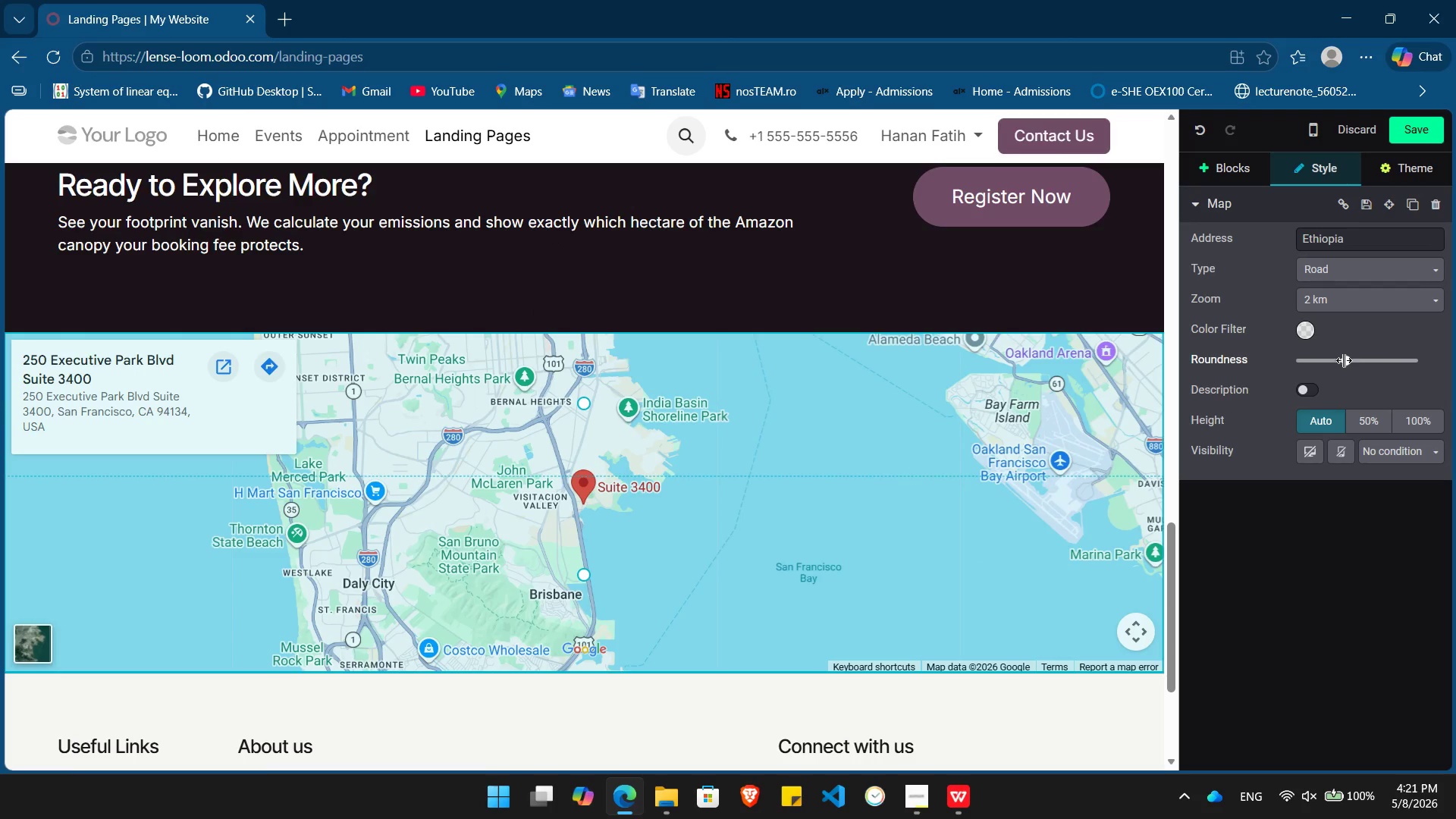 
left_click_drag(start_coordinate=[1349, 363], to_coordinate=[1379, 362])
 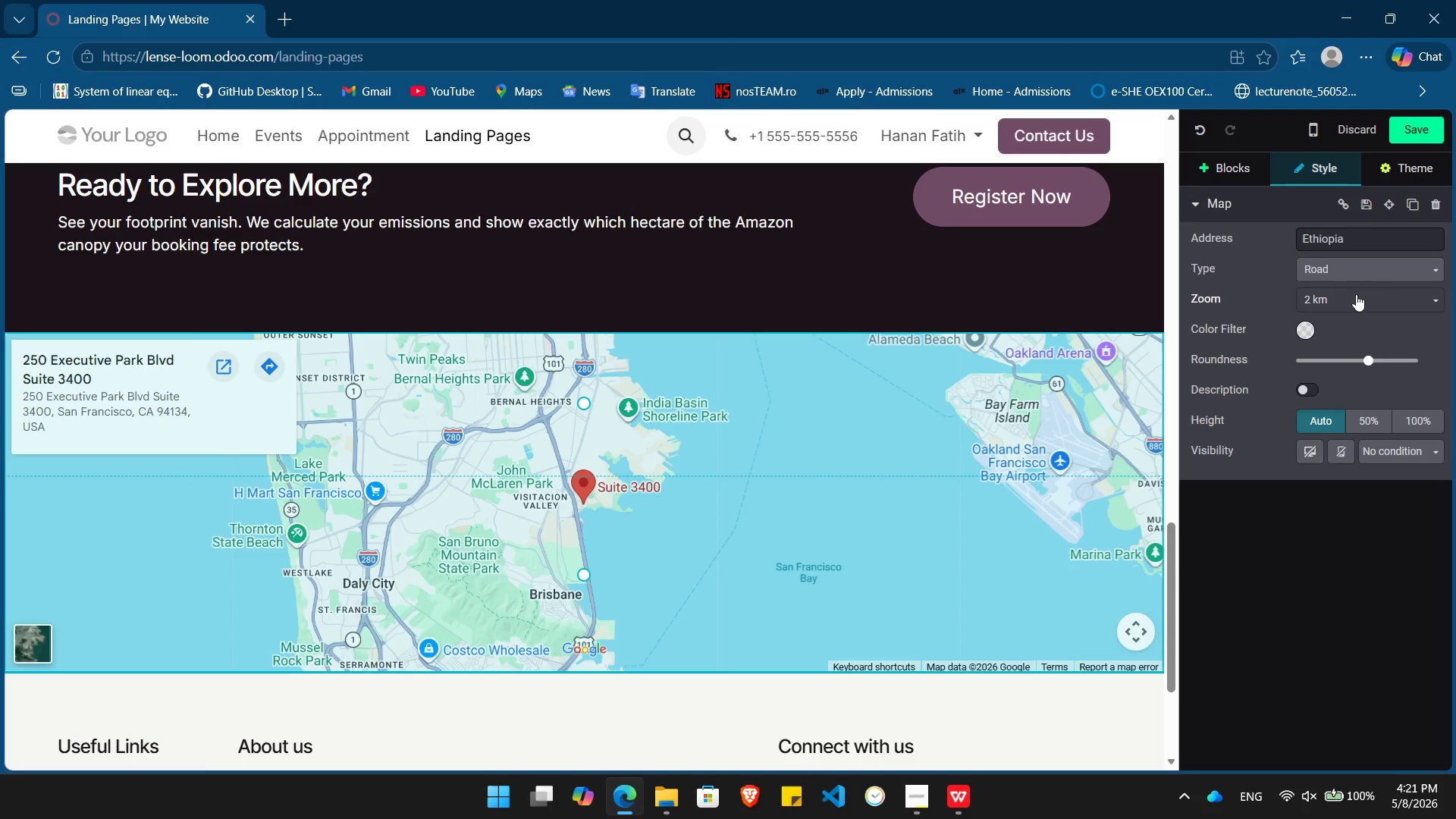 
left_click([1354, 297])
 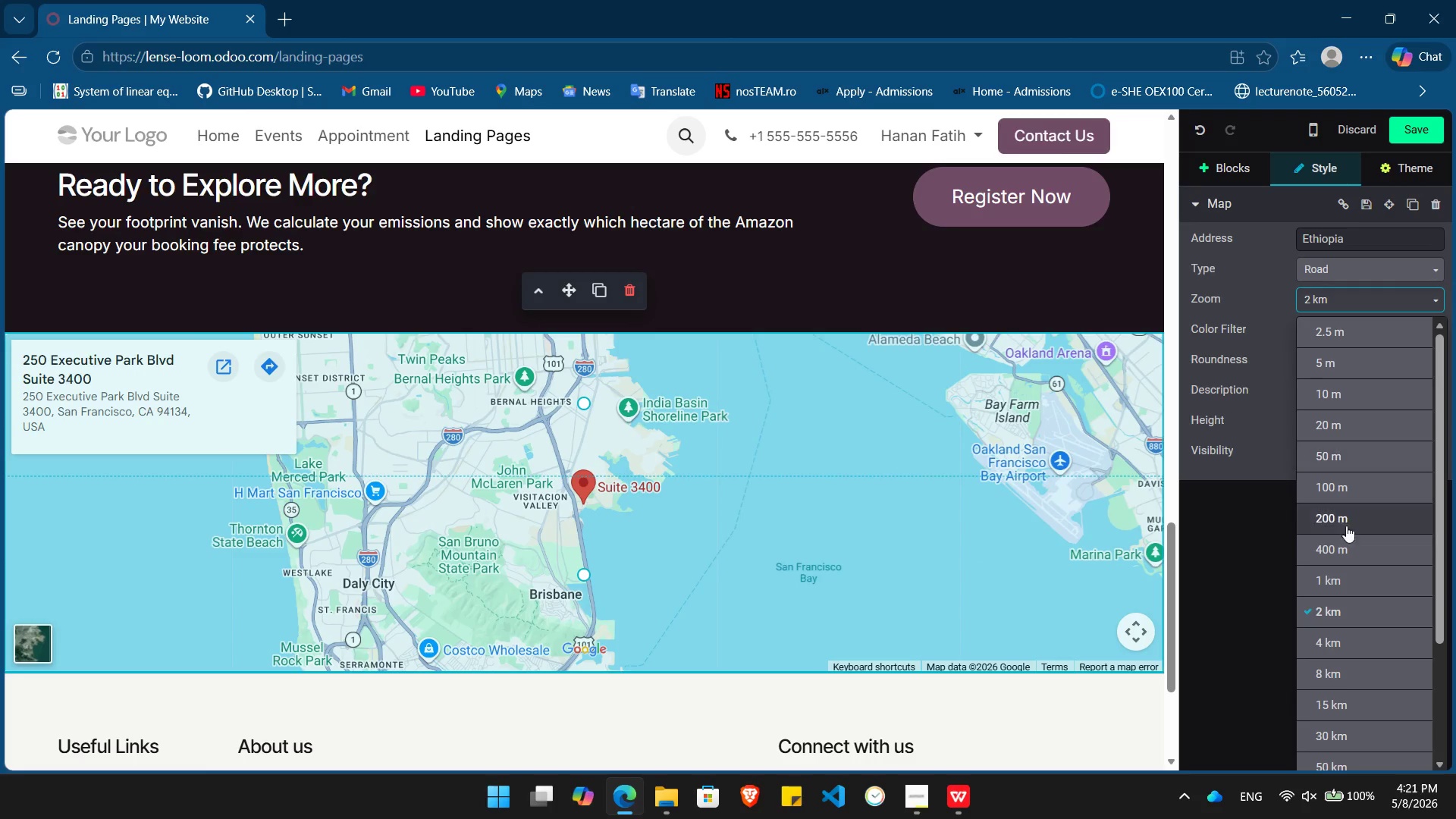 
left_click([1241, 543])
 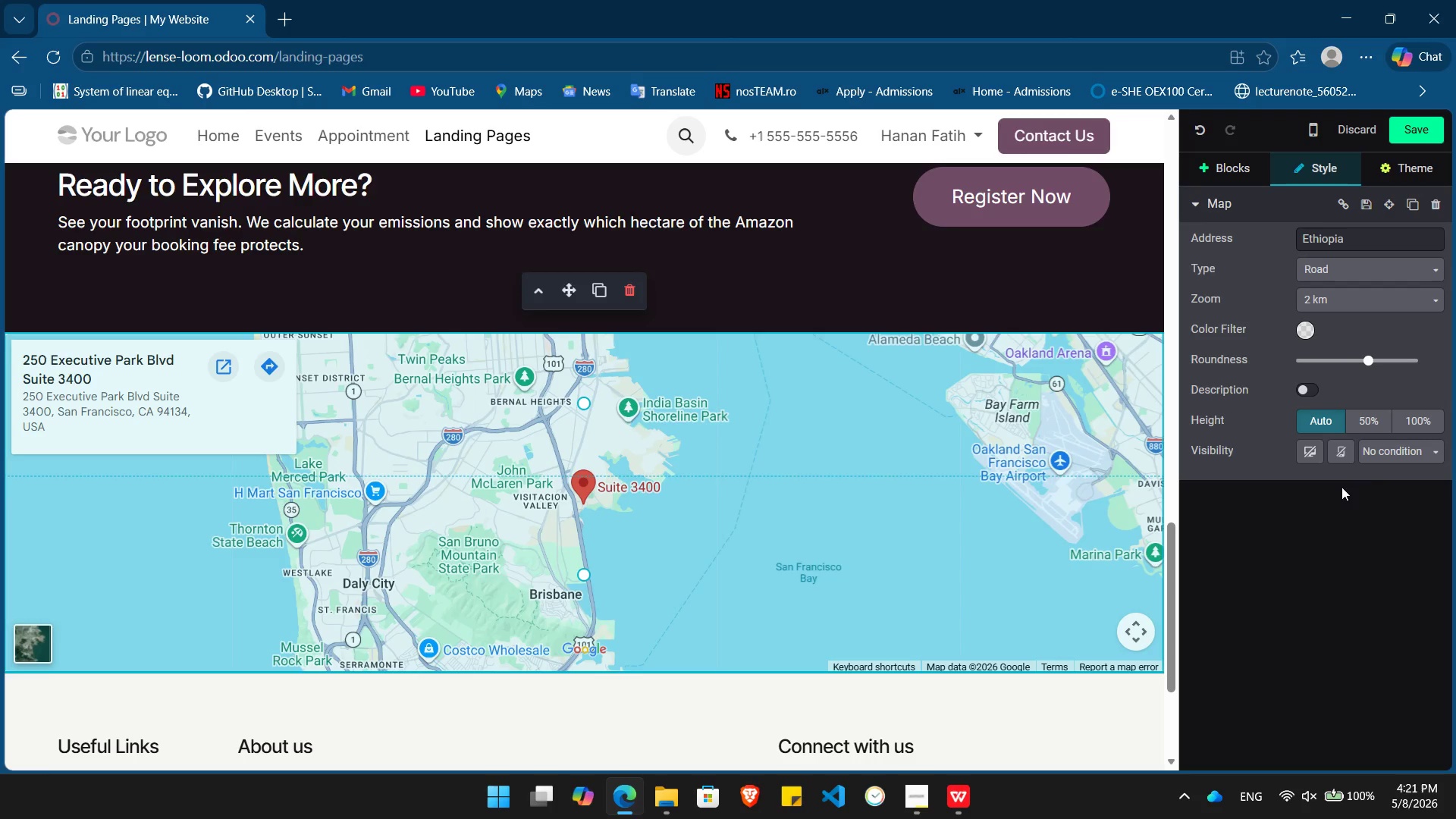 
mouse_move([1394, 418])
 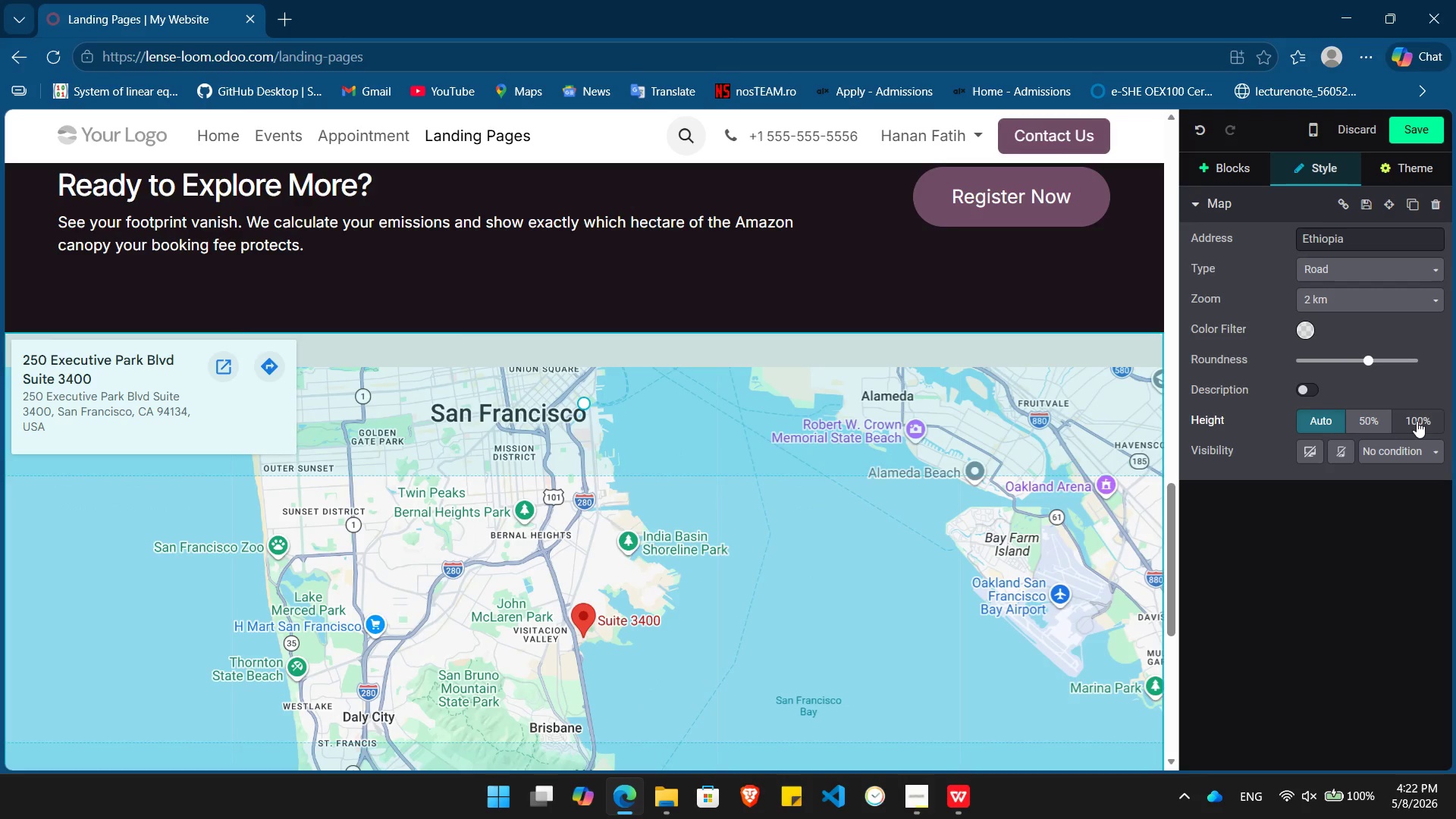 
mouse_move([1394, 420])
 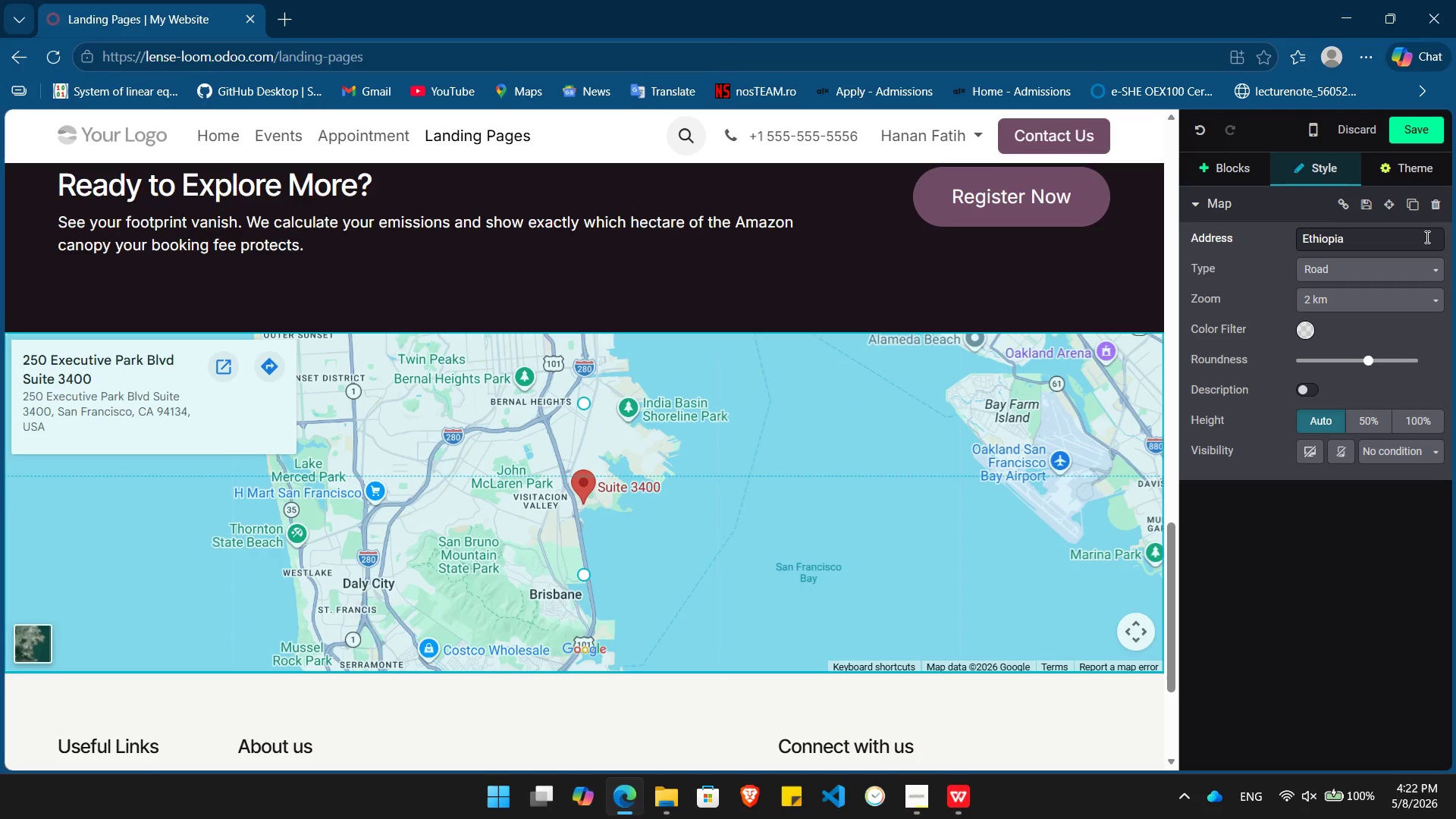 
wait(5.09)
 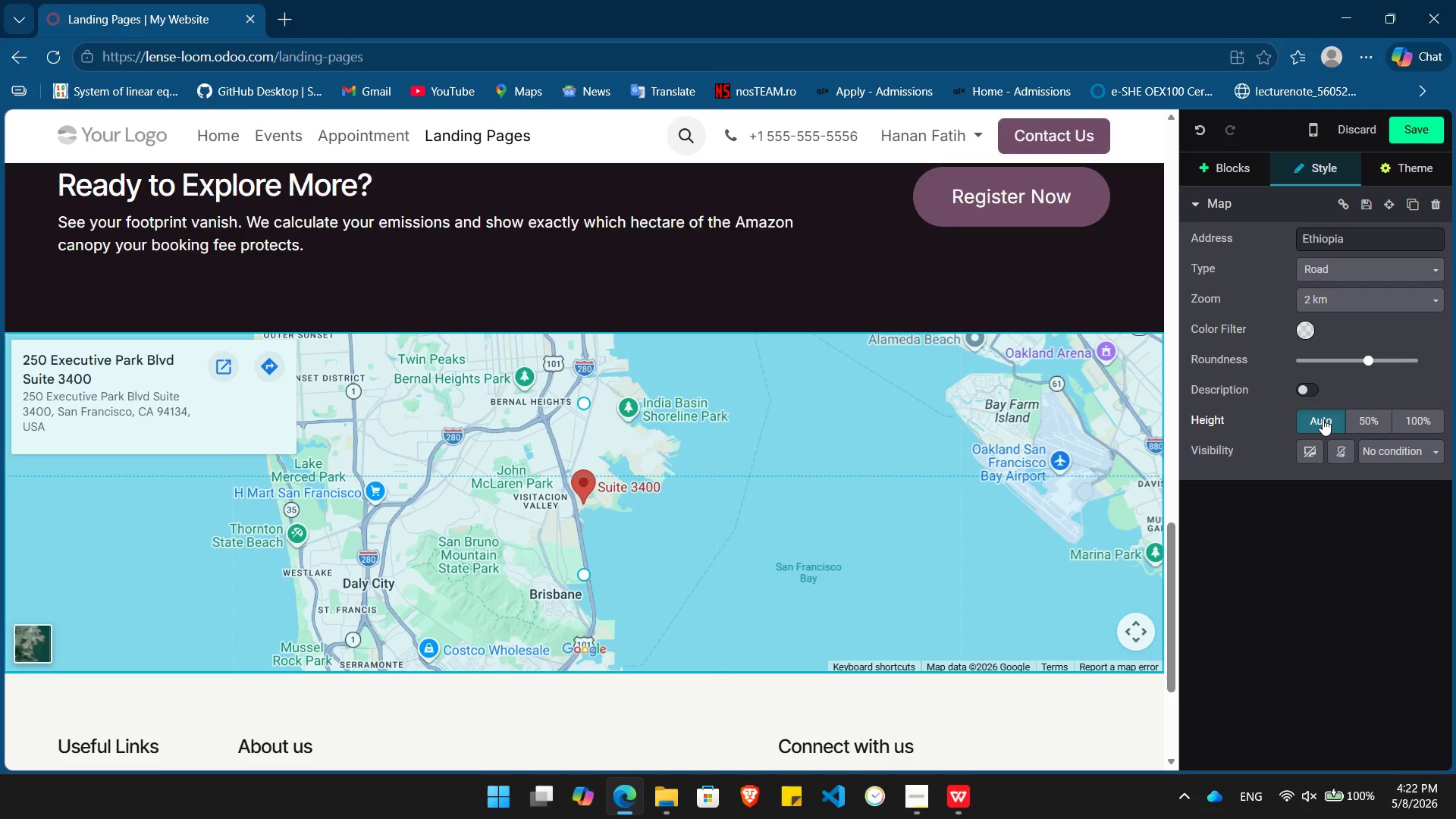 
left_click([1379, 269])
 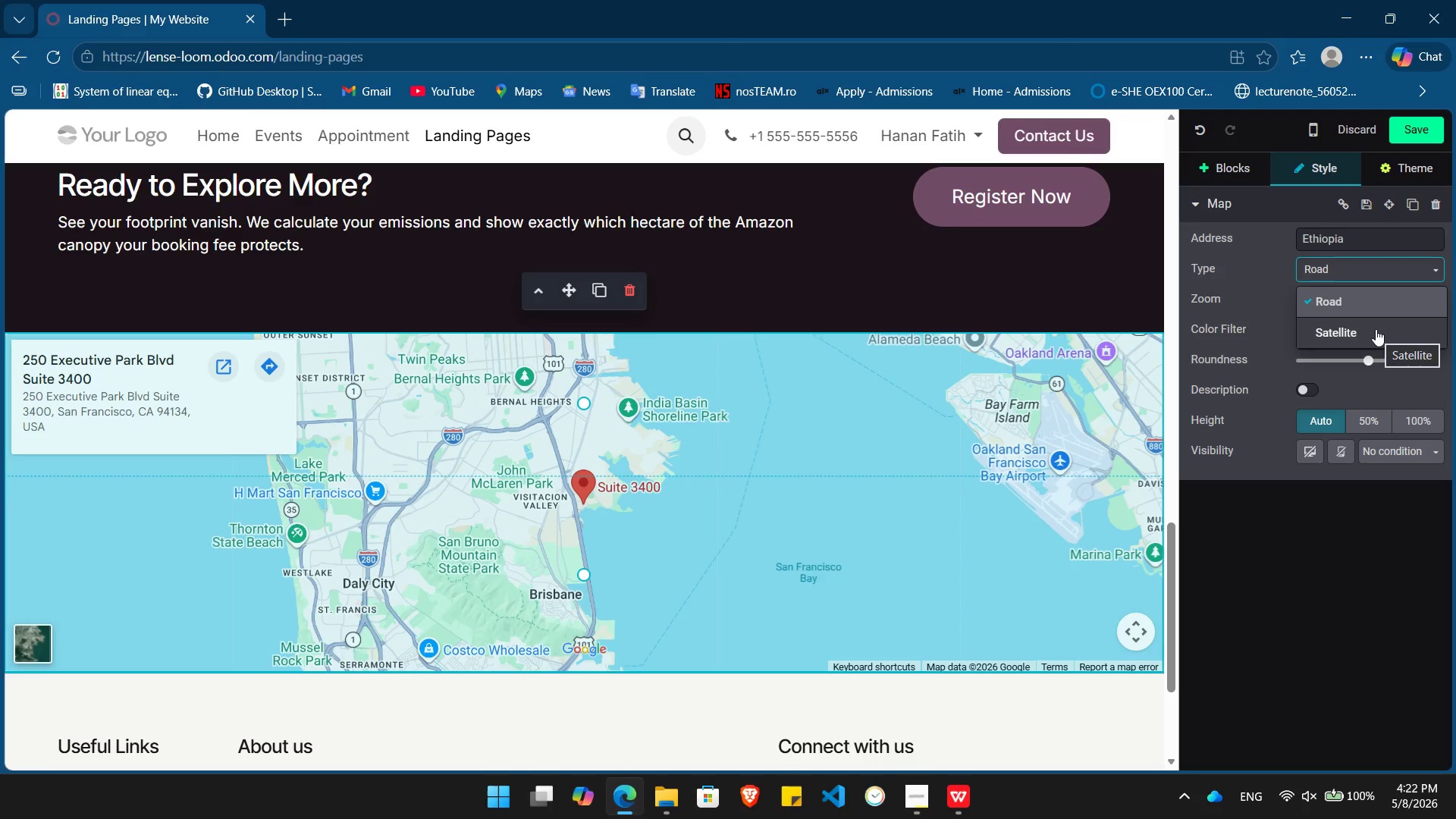 
left_click([1298, 644])
 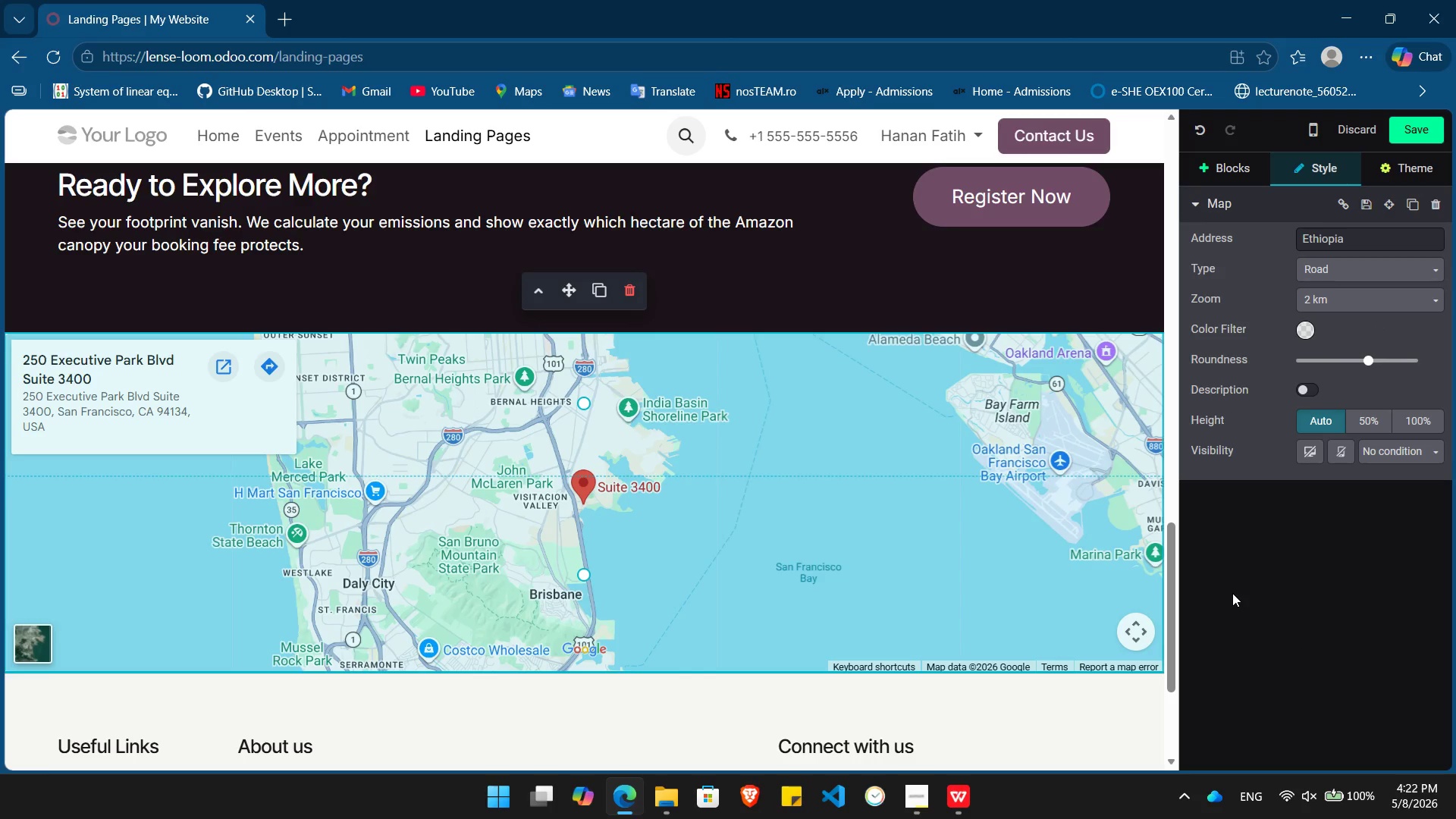 
wait(5.59)
 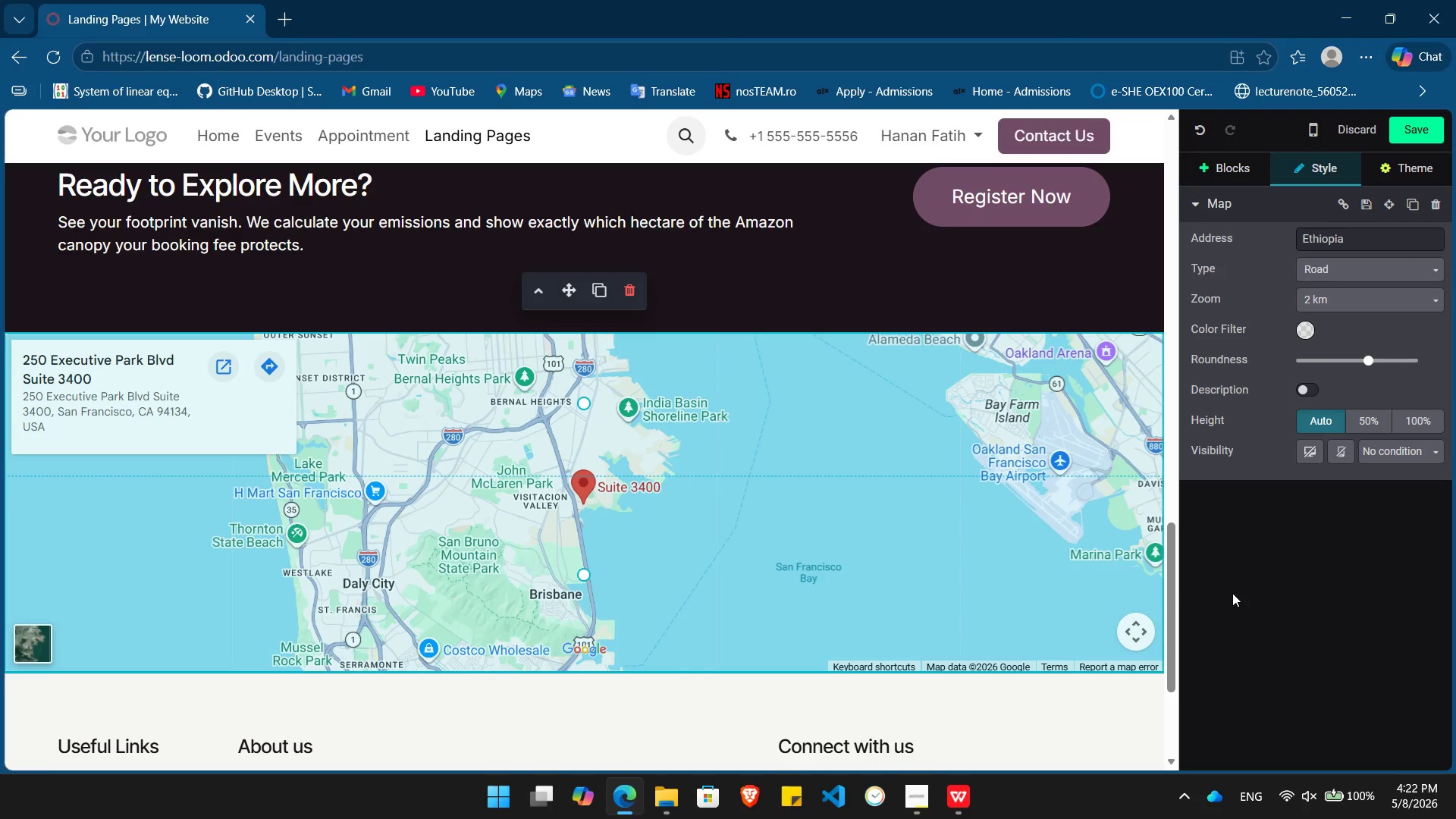 
left_click([1420, 122])
 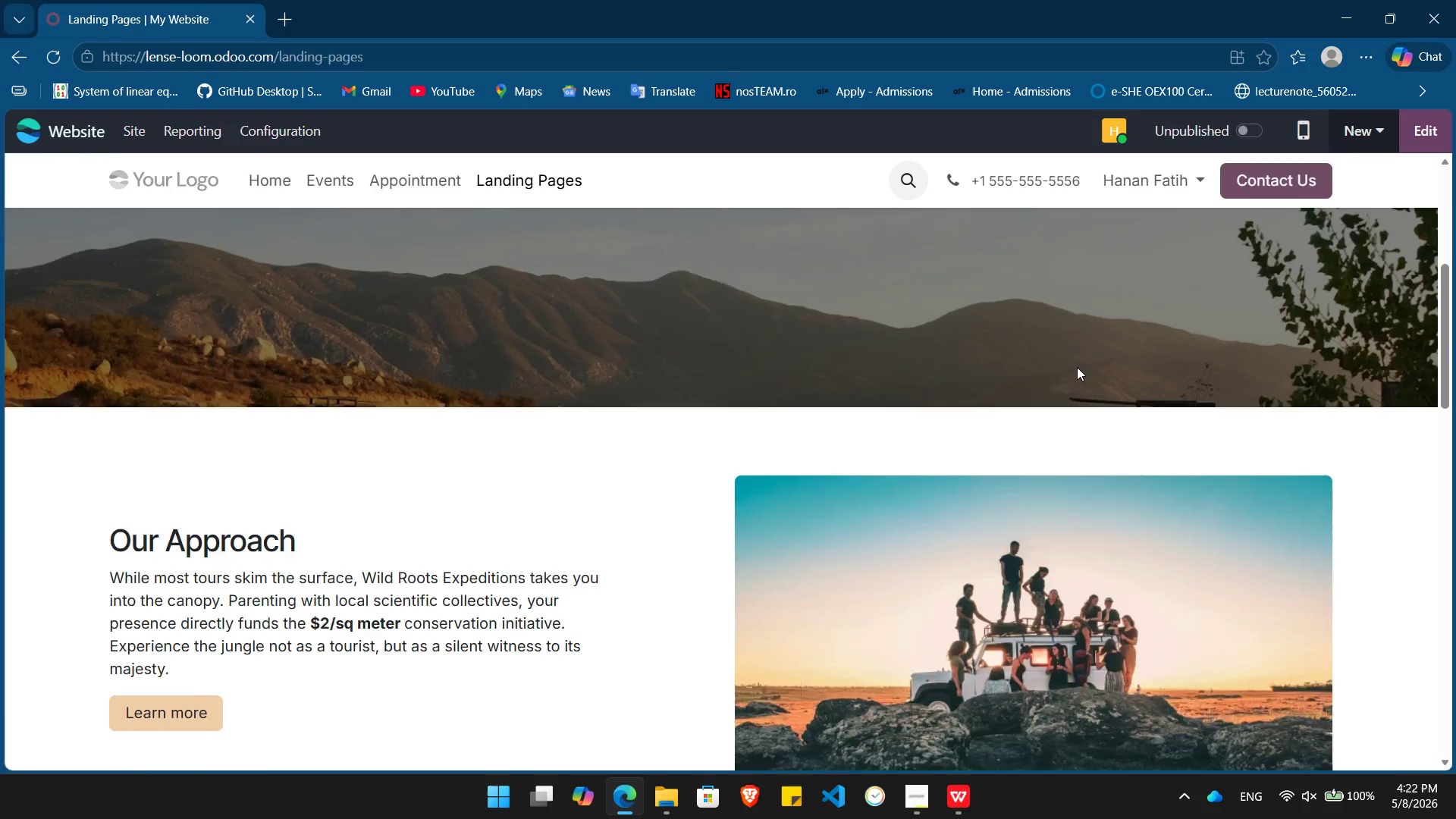 
wait(7.28)
 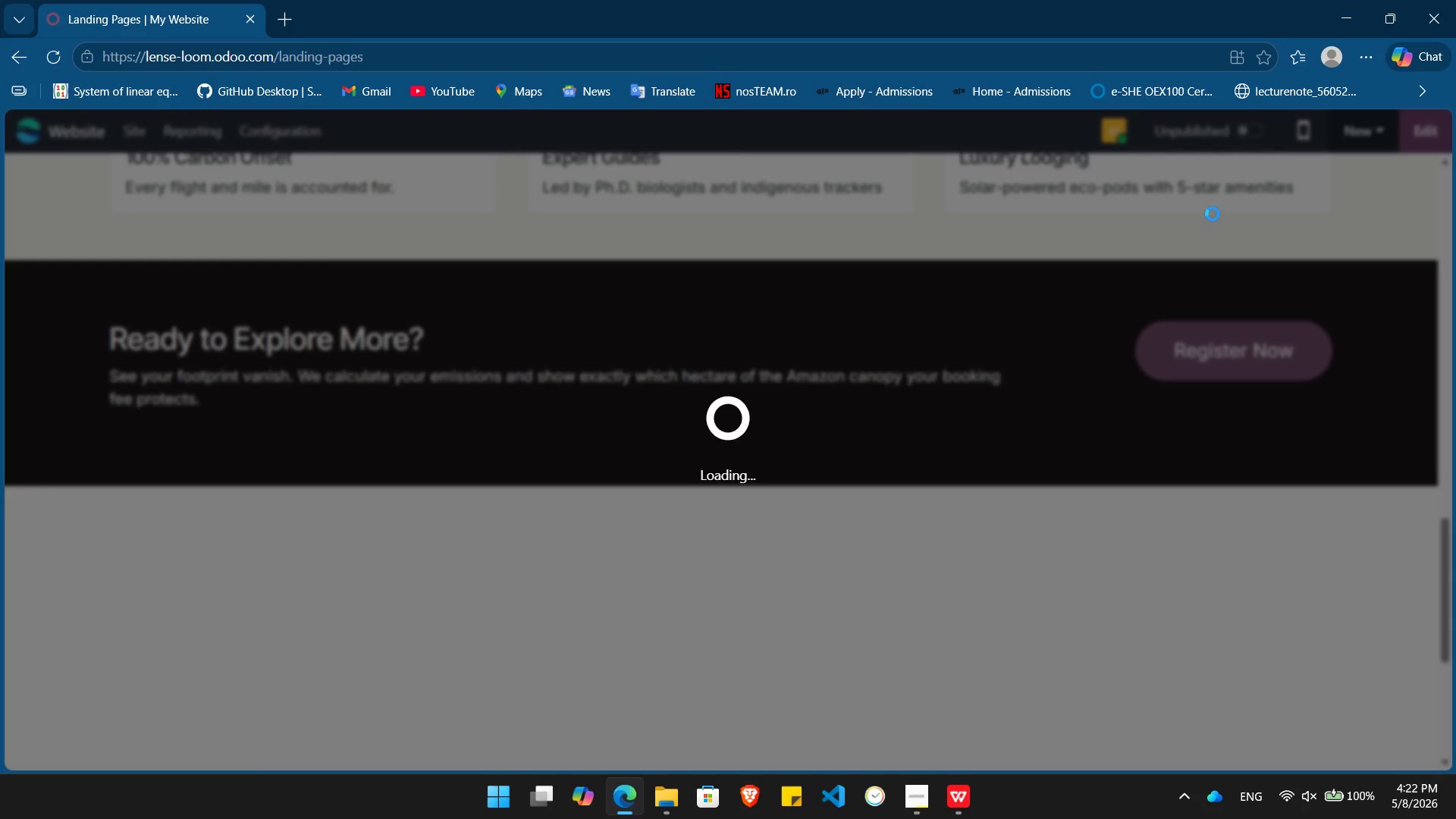 
left_click([1239, 127])
 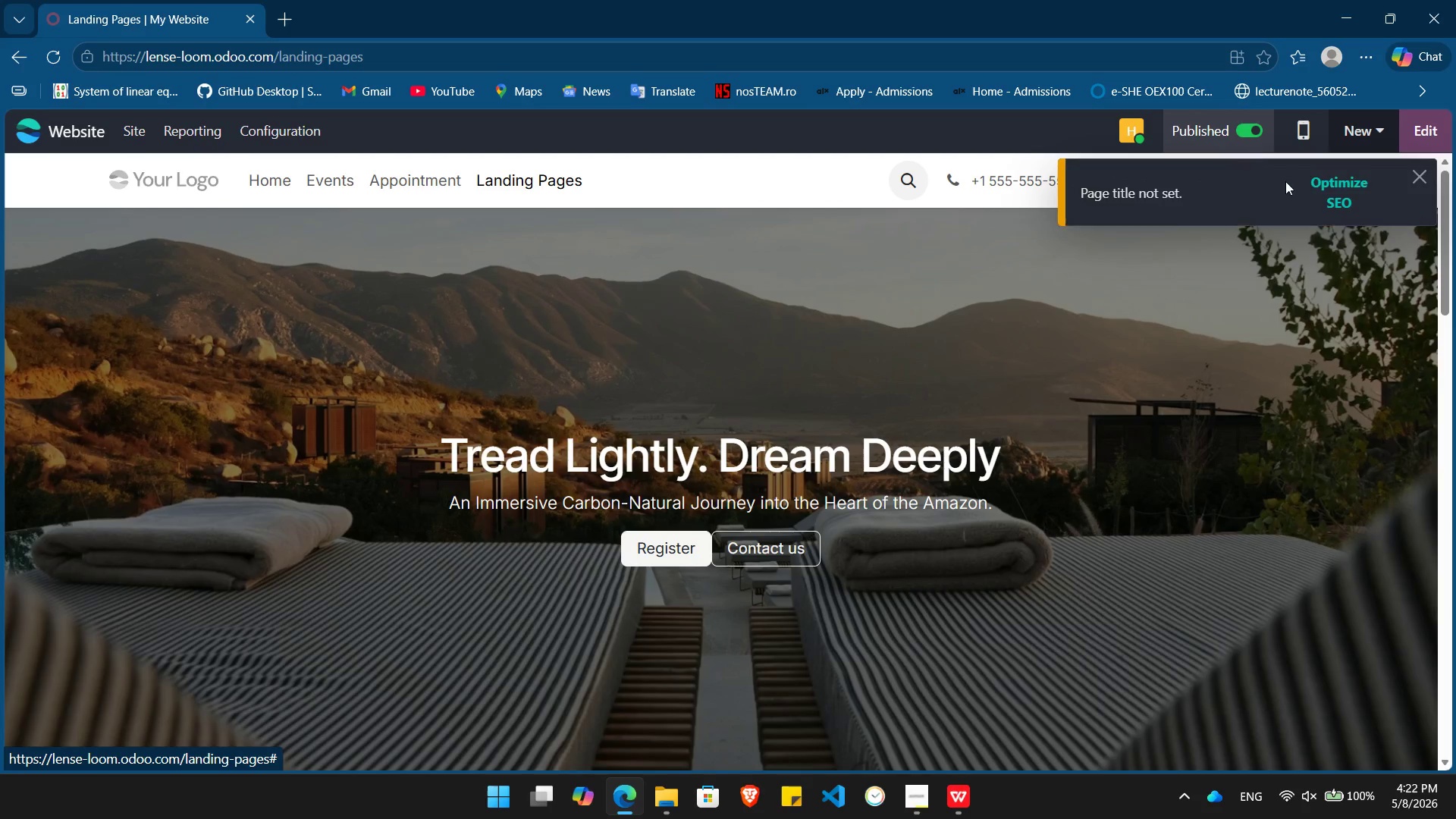 
left_click([1320, 185])
 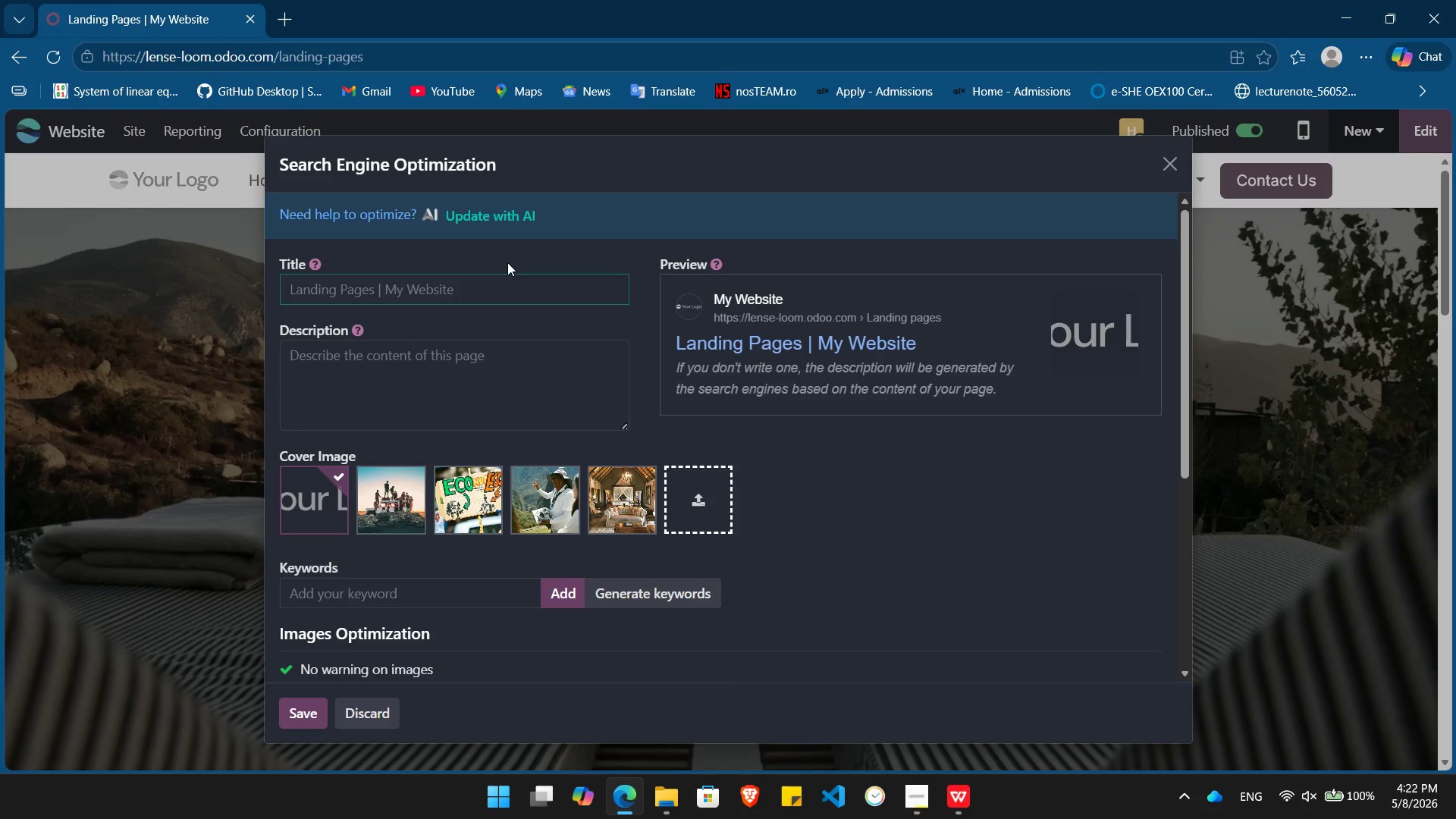 
type(Landing Page | AMa)
key(Backspace)
key(Backspace)
type(mazon )
 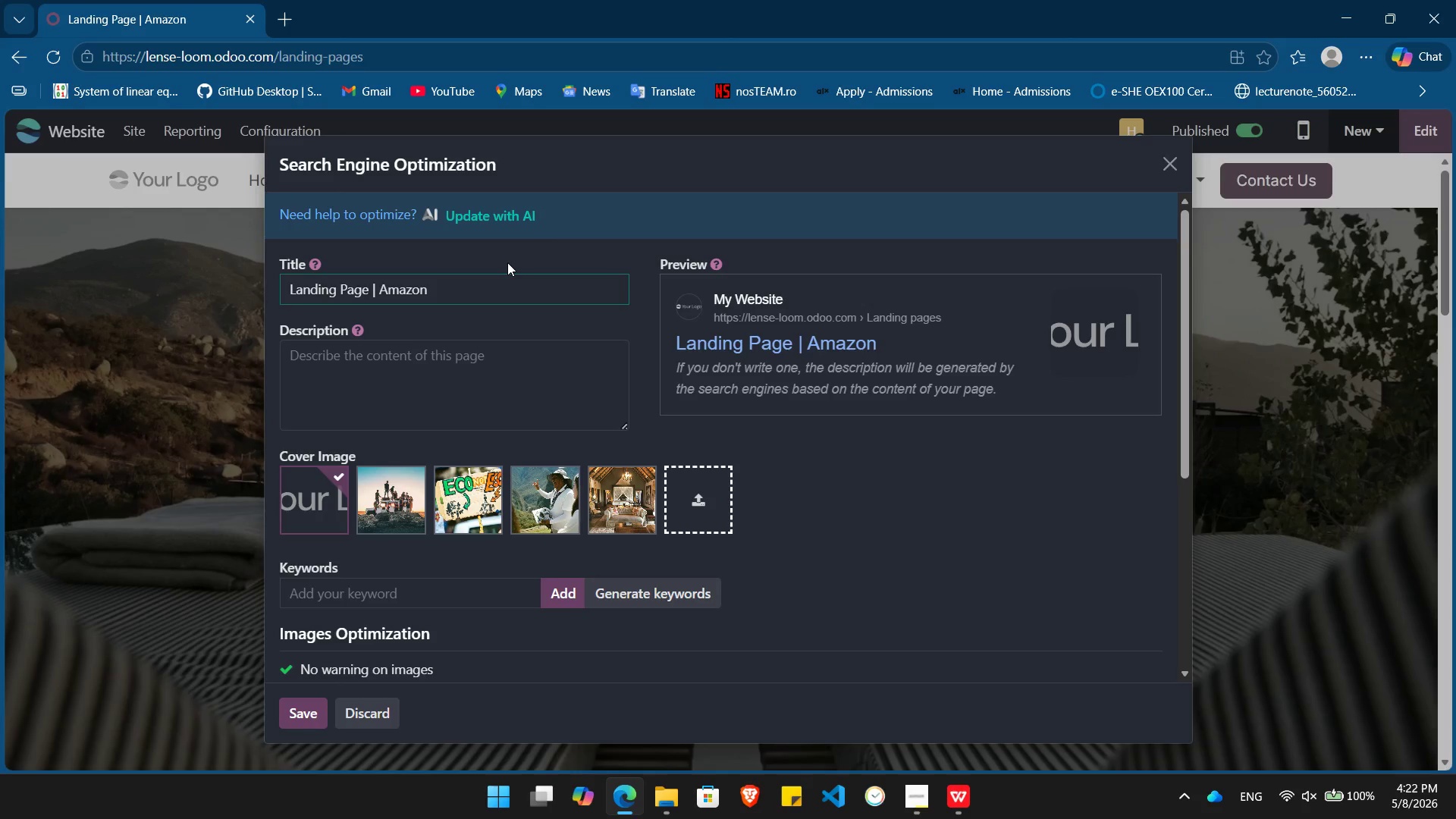 
wait(19.28)
 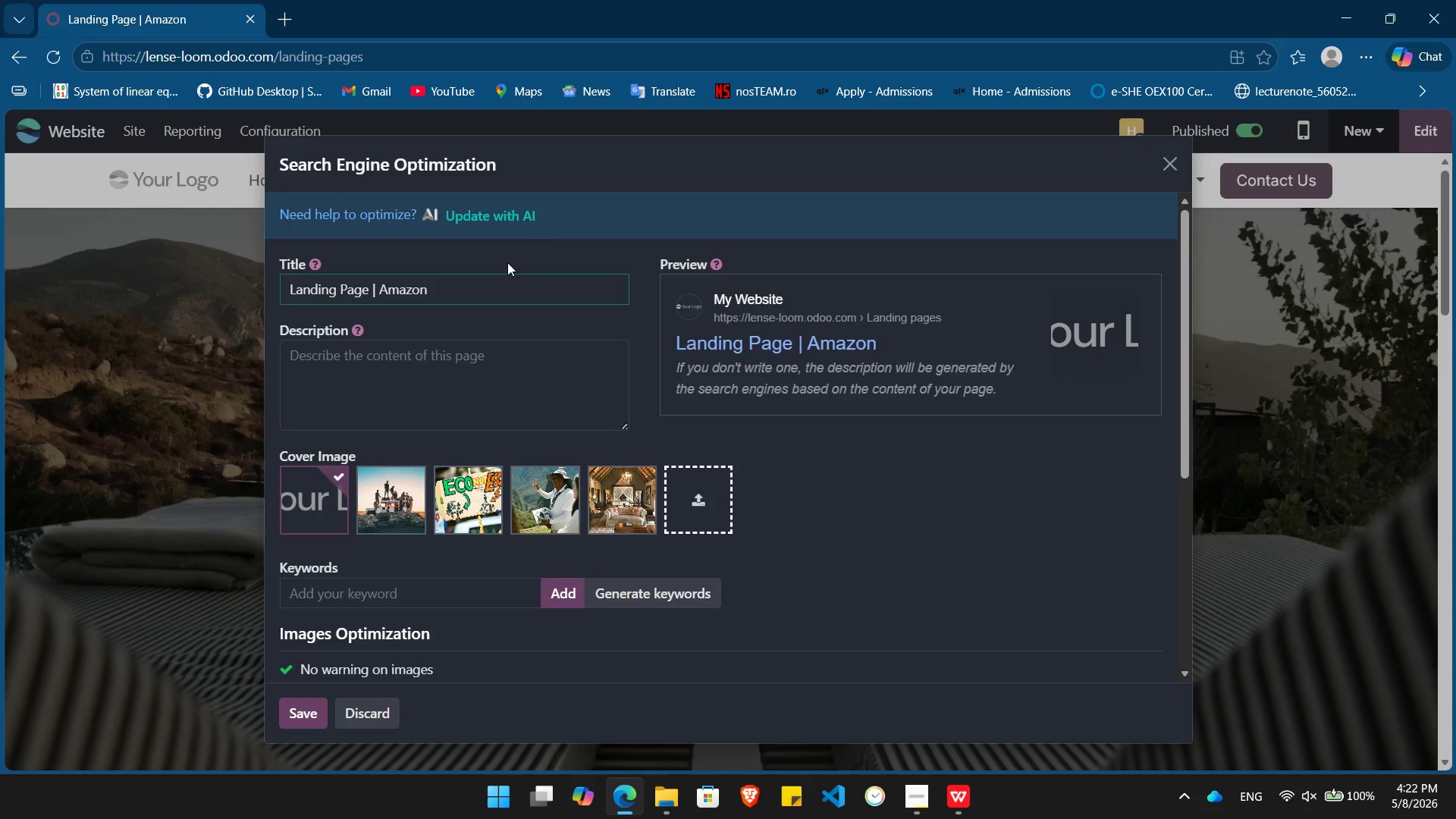 
type(Canopy)
 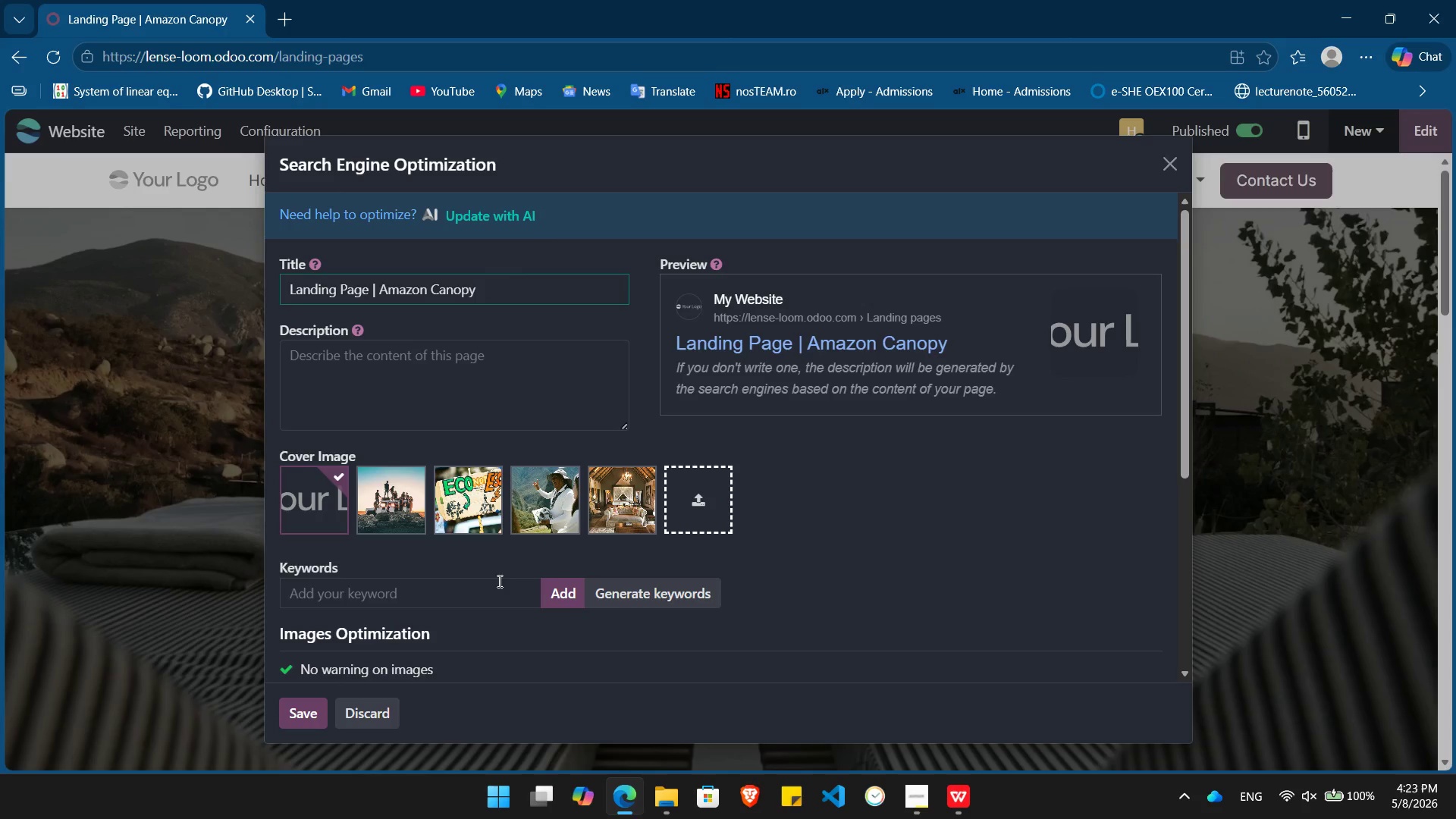 
left_click([303, 714])
 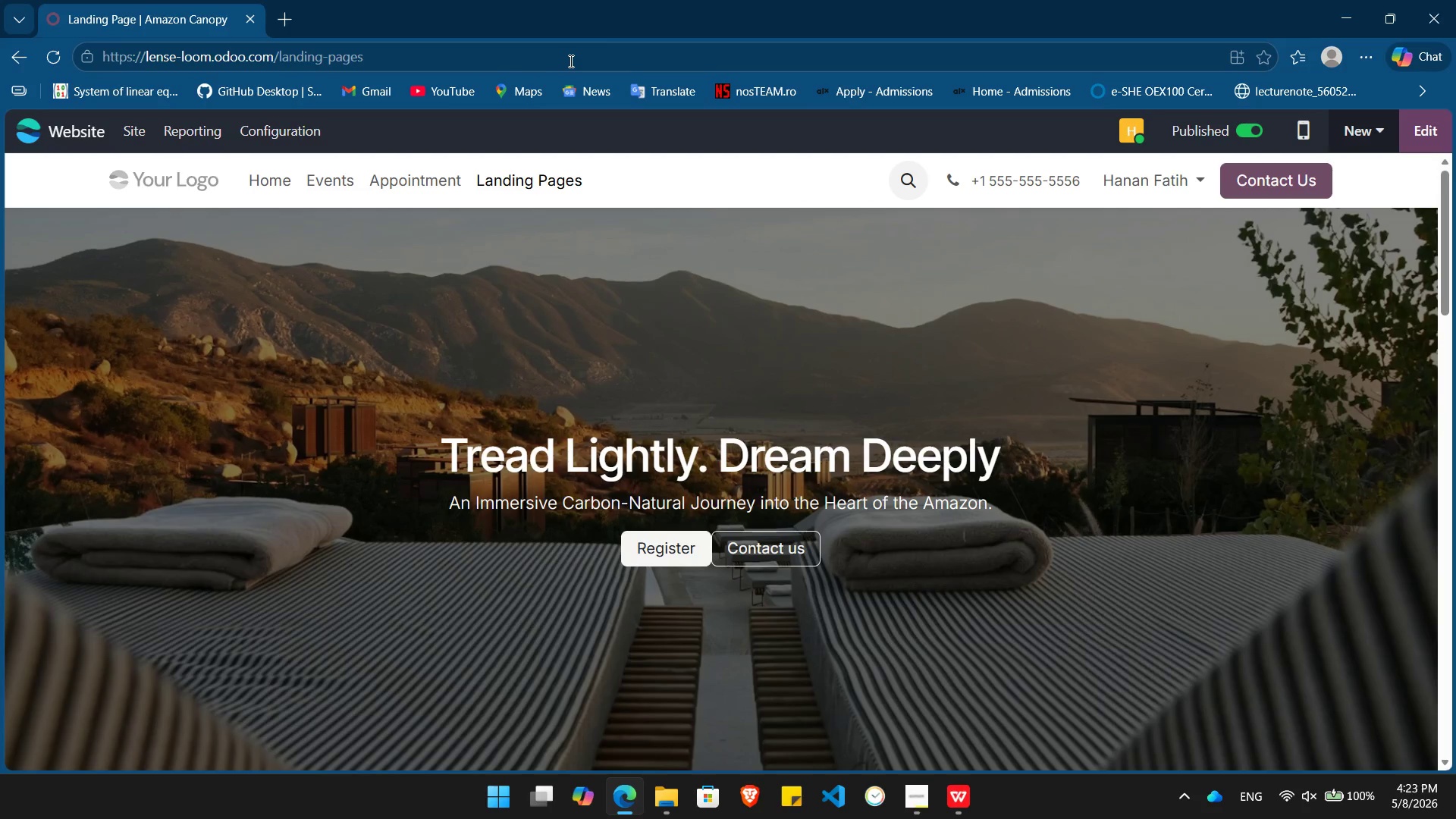 
left_click([556, 58])
 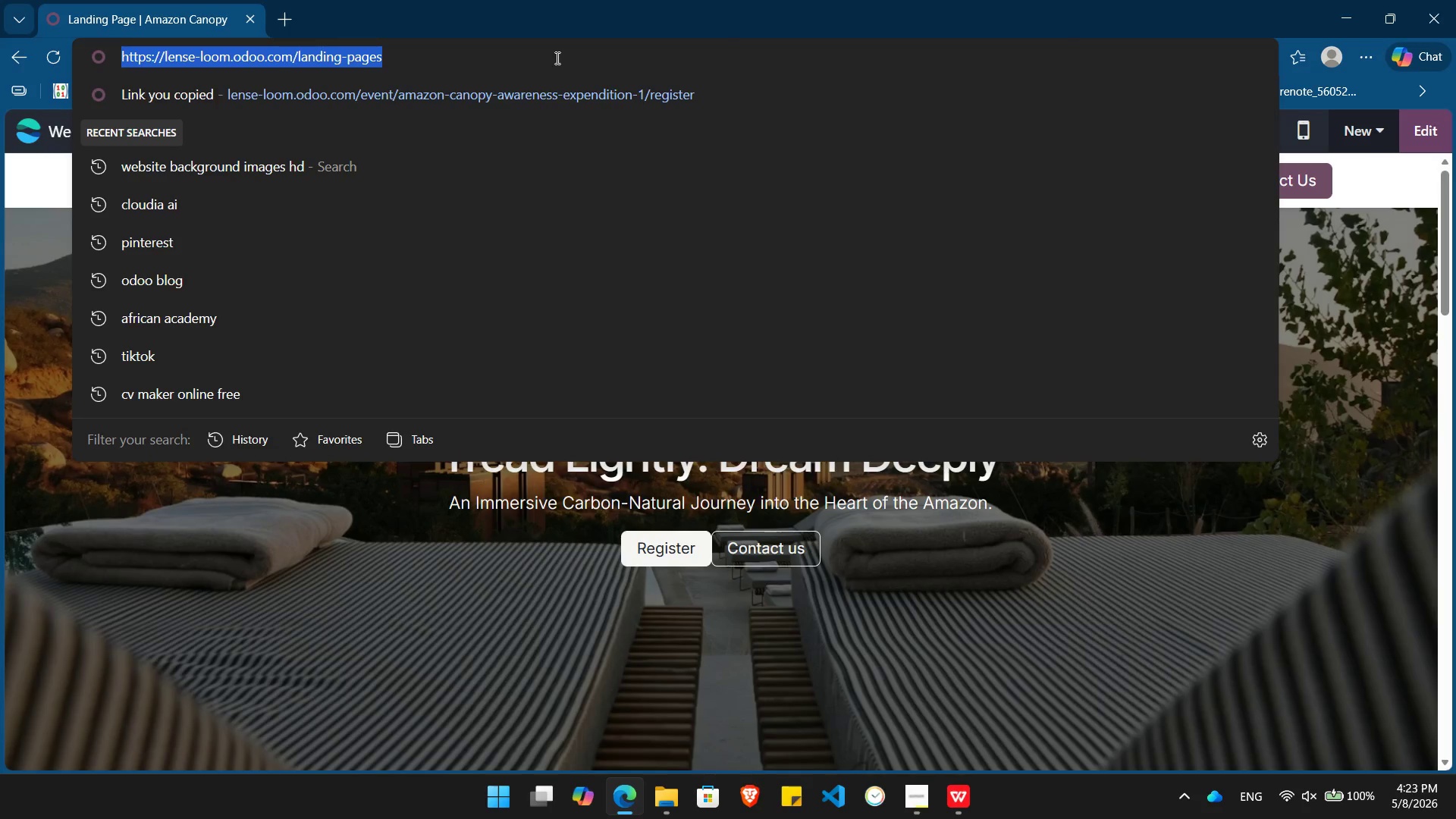 
key(Control+ControlLeft)
 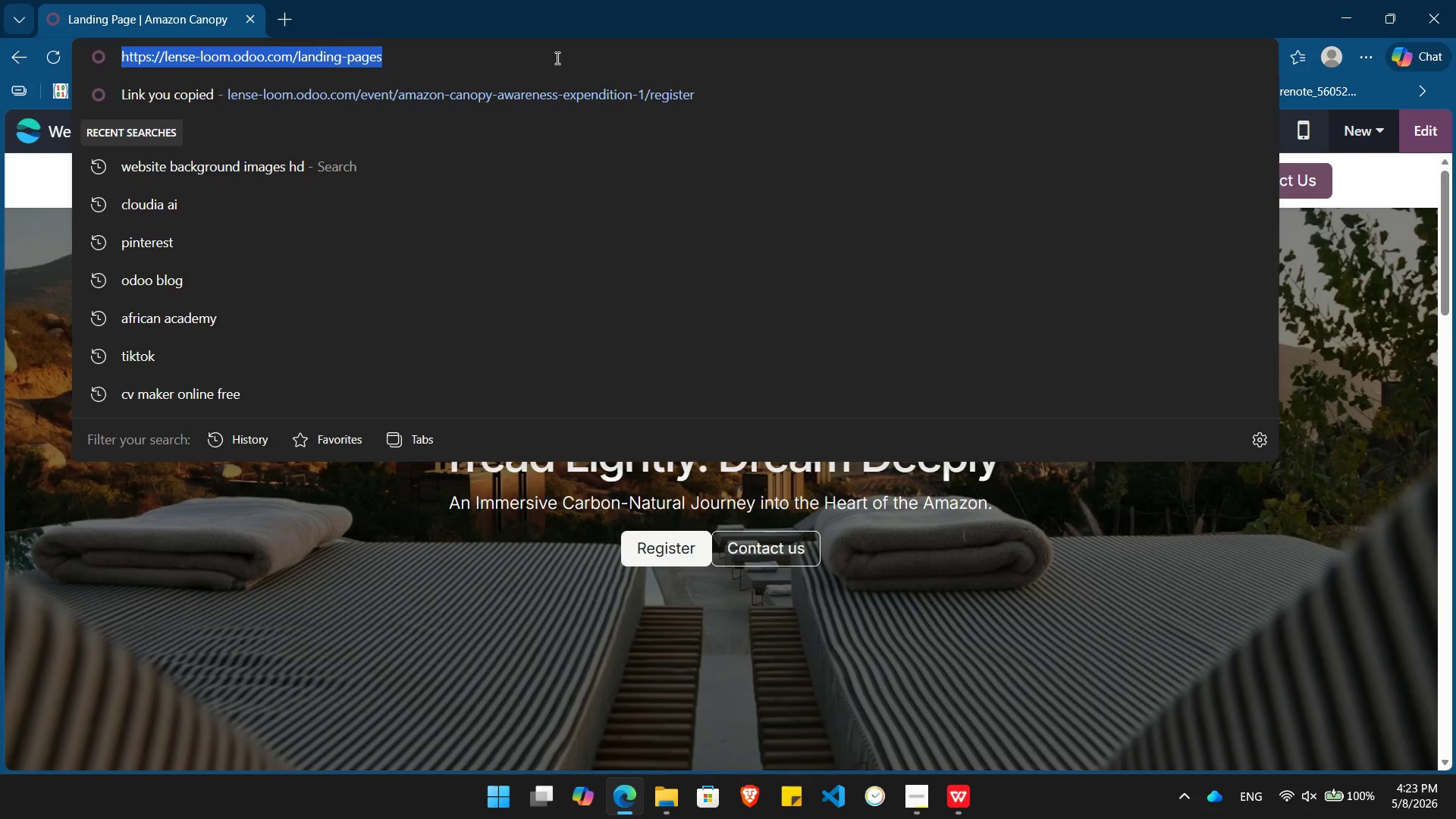 
key(Control+C)
 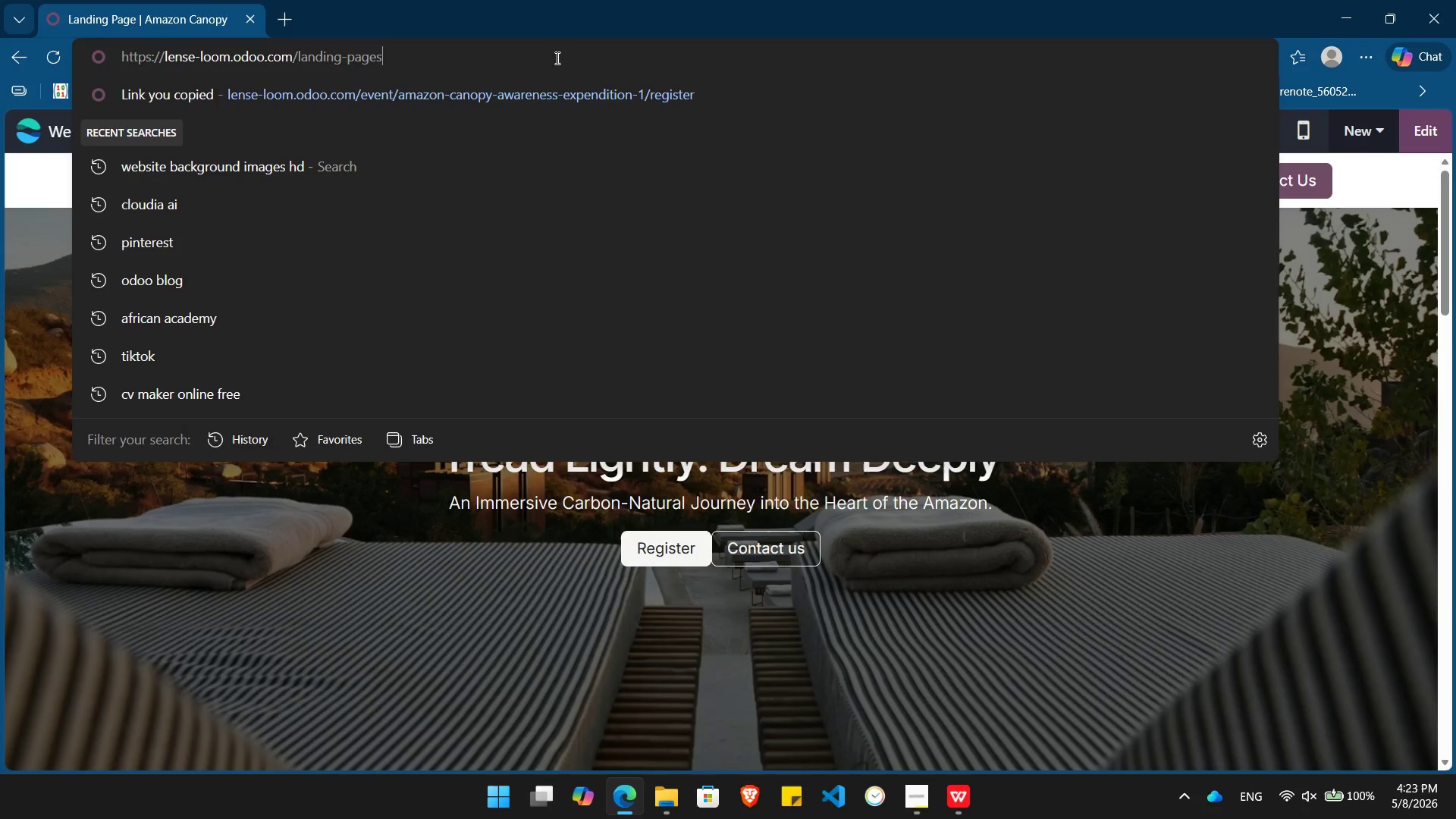 
left_click([556, 58])
 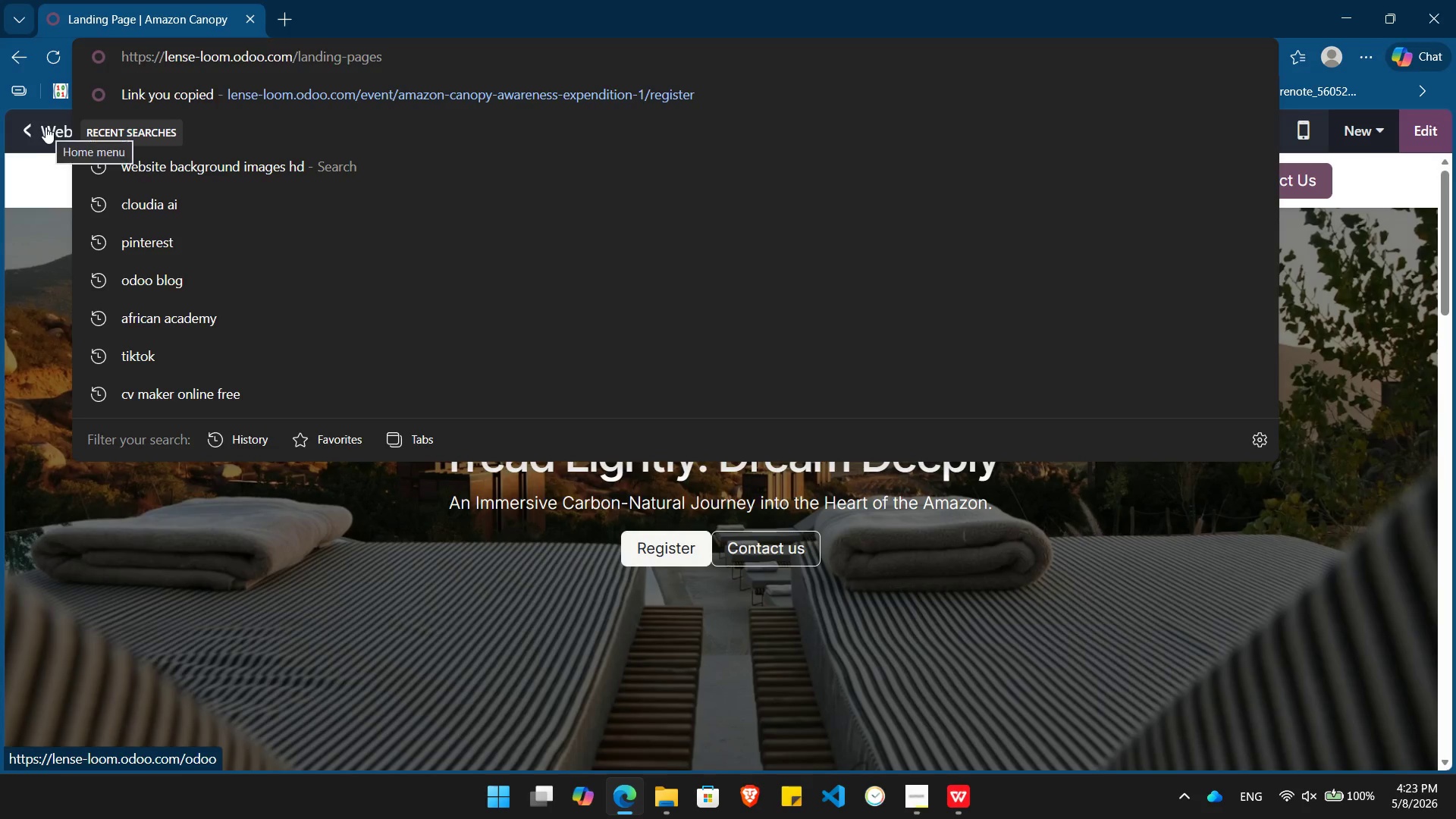 
left_click([46, 127])
 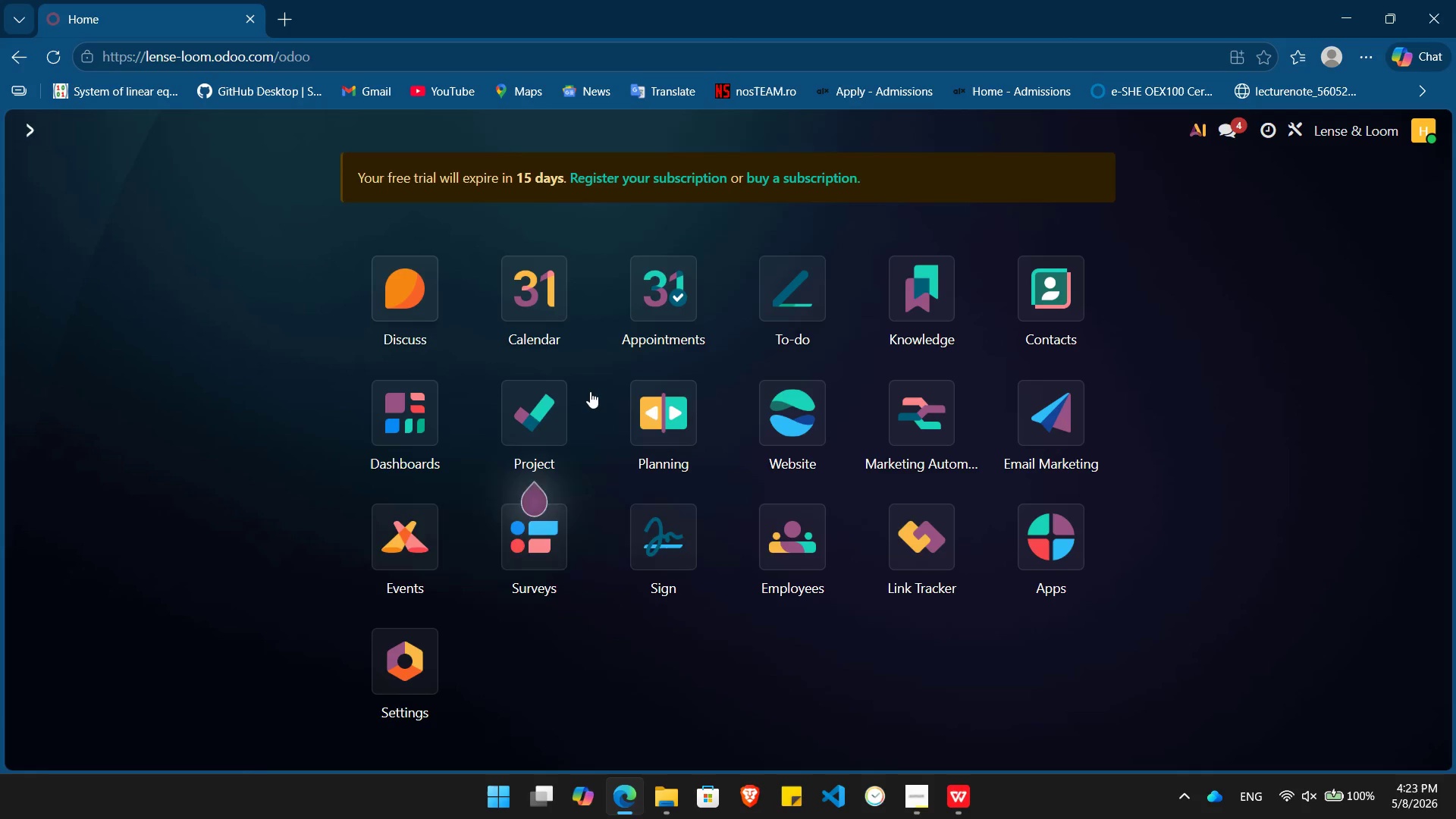 
wait(5.75)
 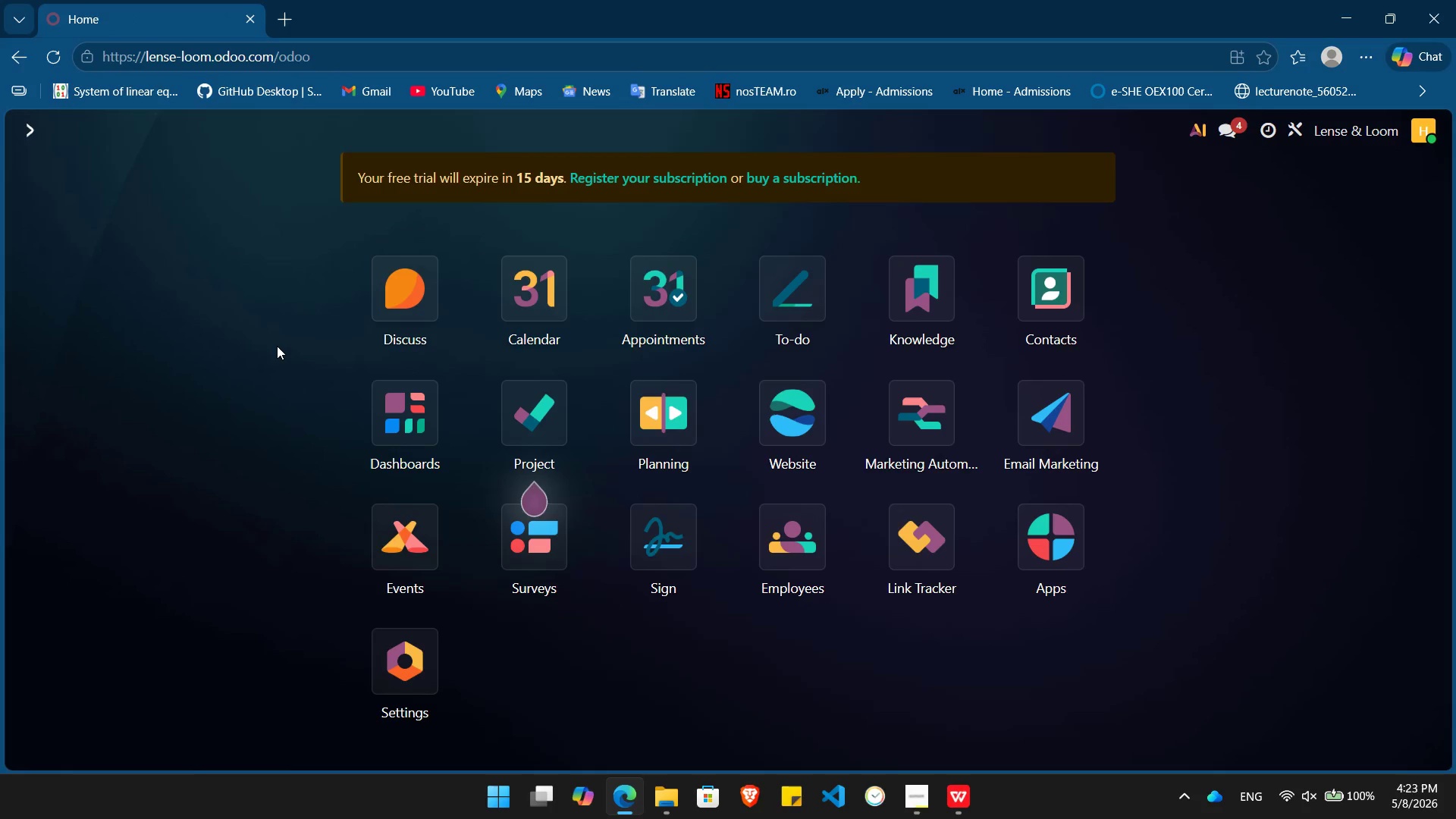 
left_click([934, 410])
 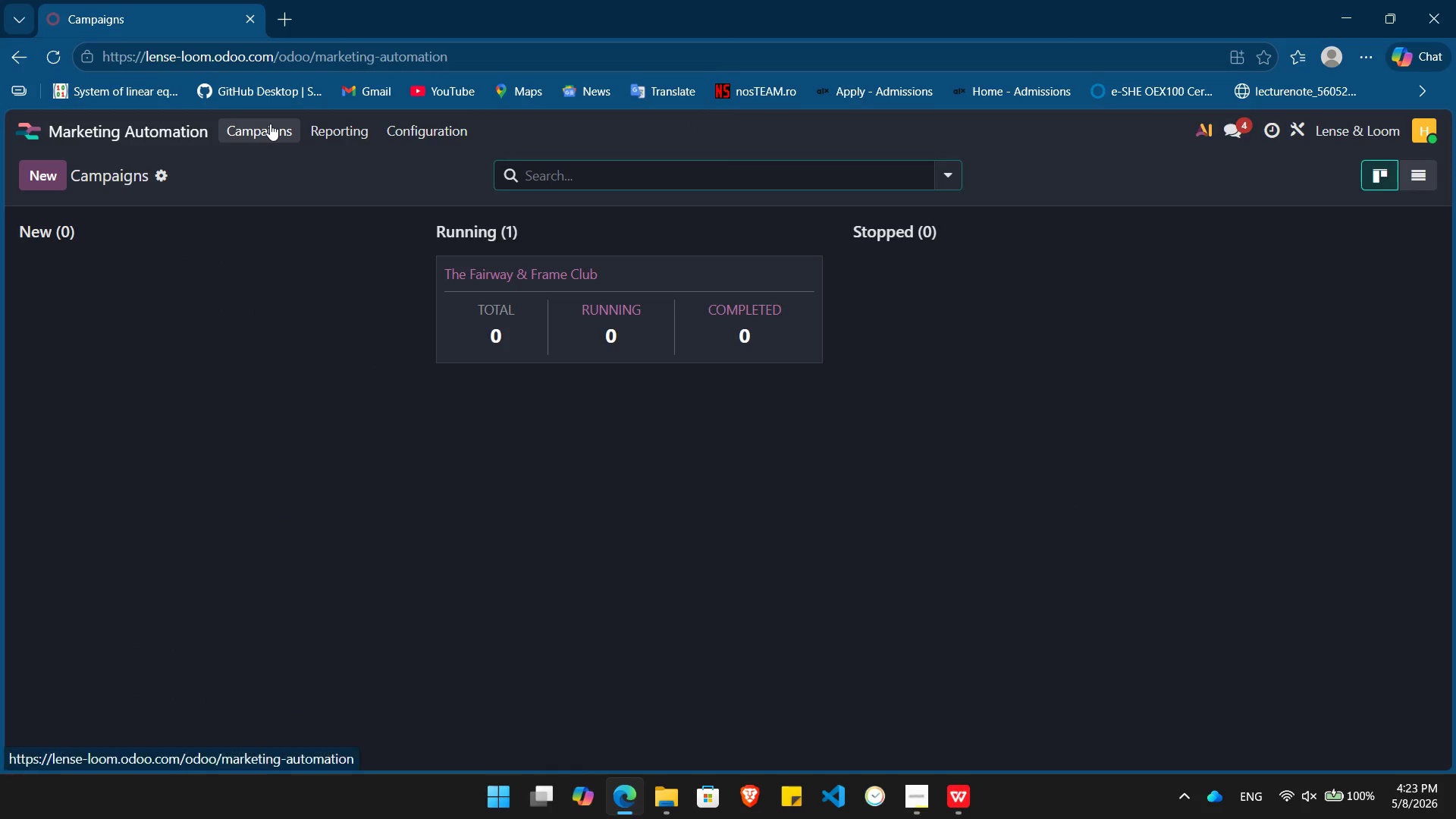 
left_click([270, 124])
 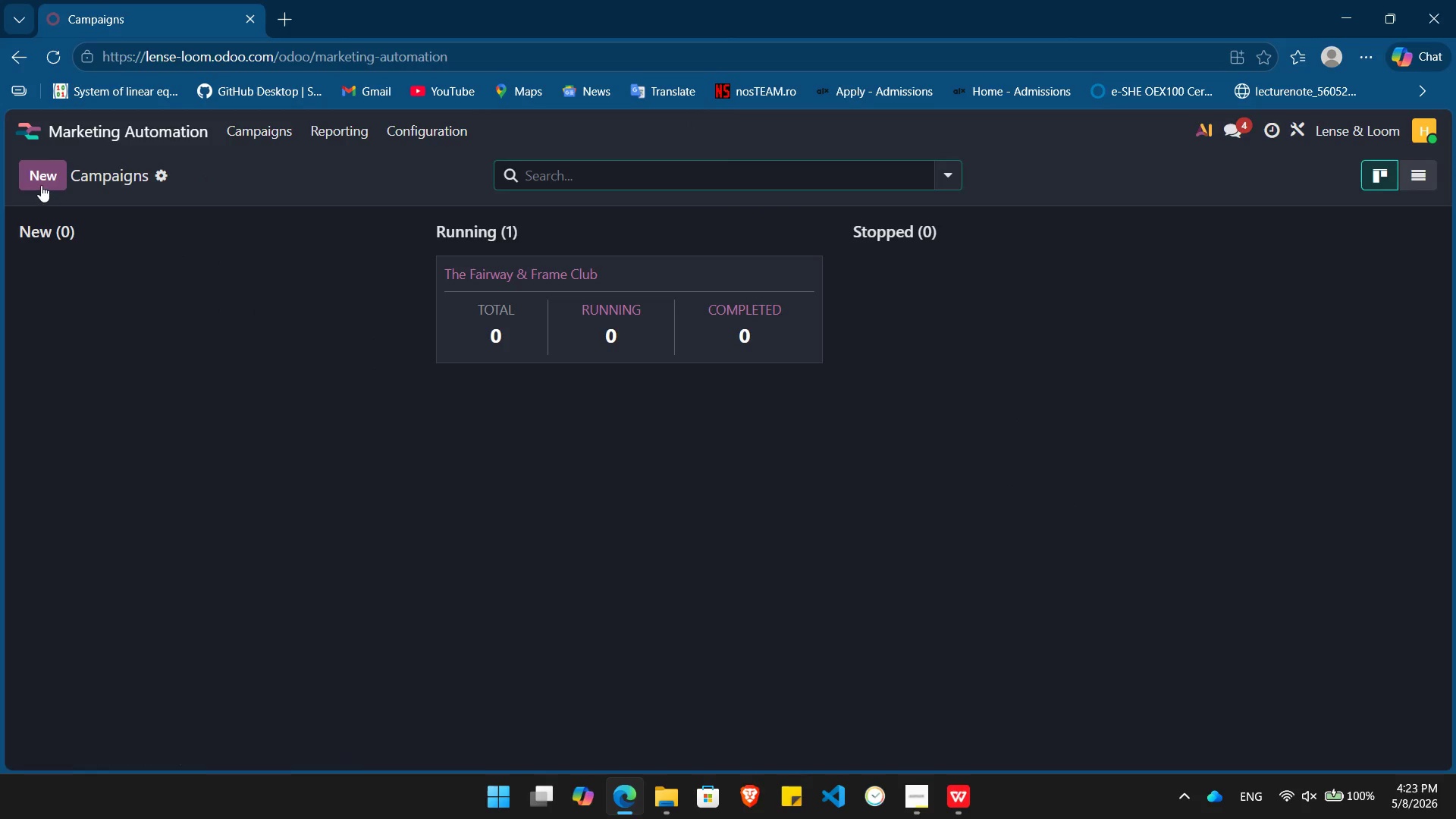 
left_click([41, 185])
 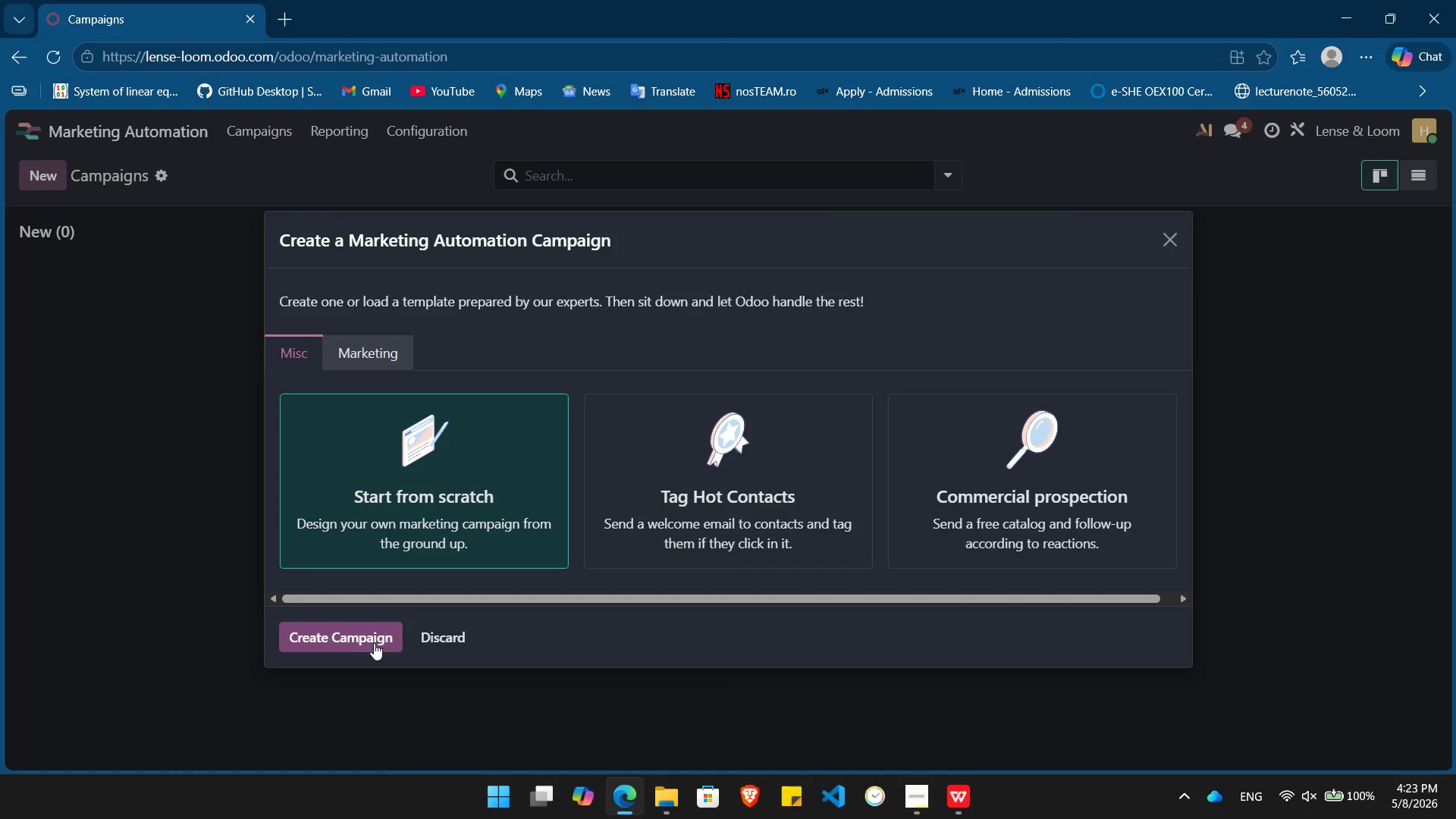 
left_click([341, 635])
 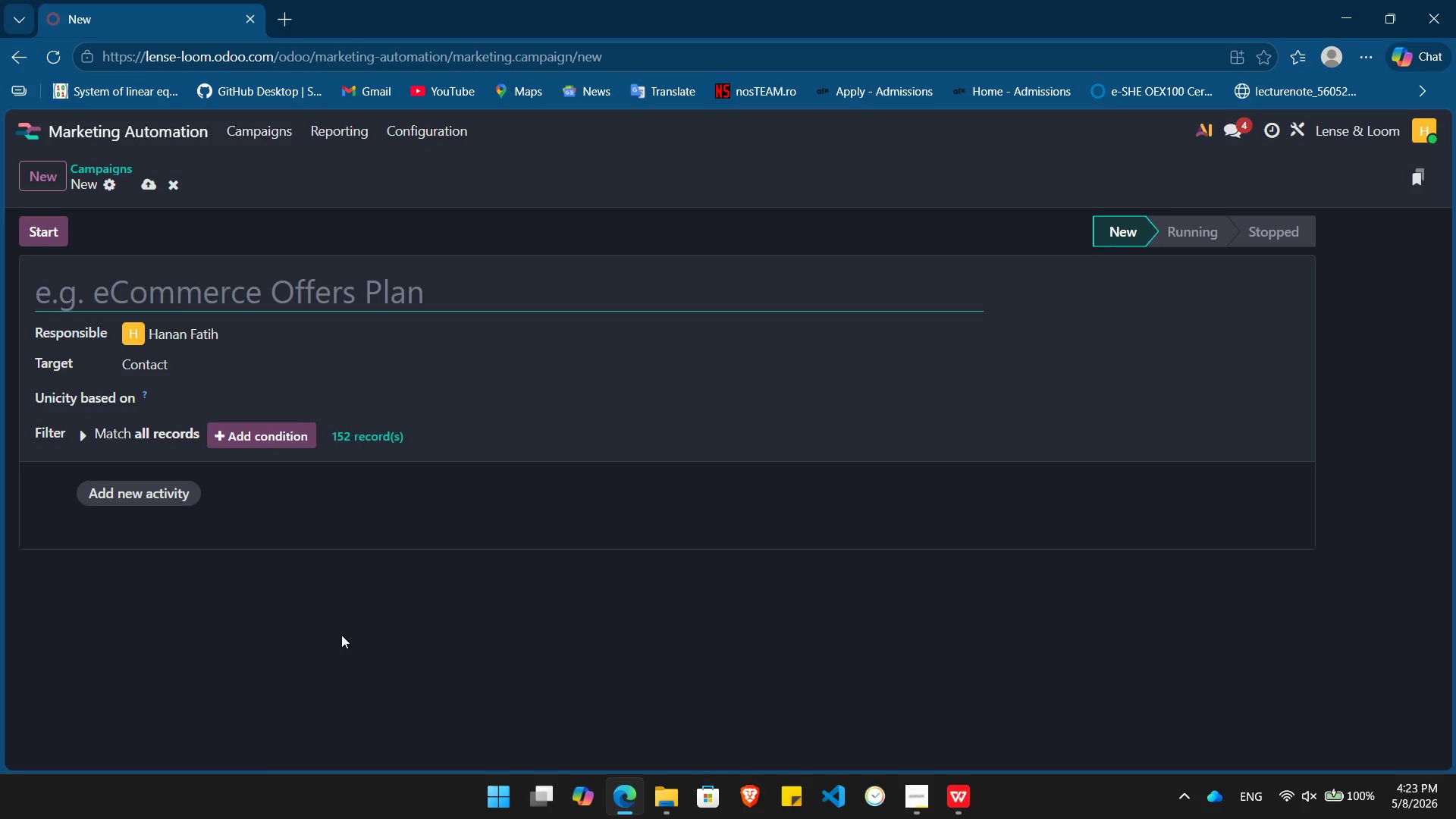 
wait(11.95)
 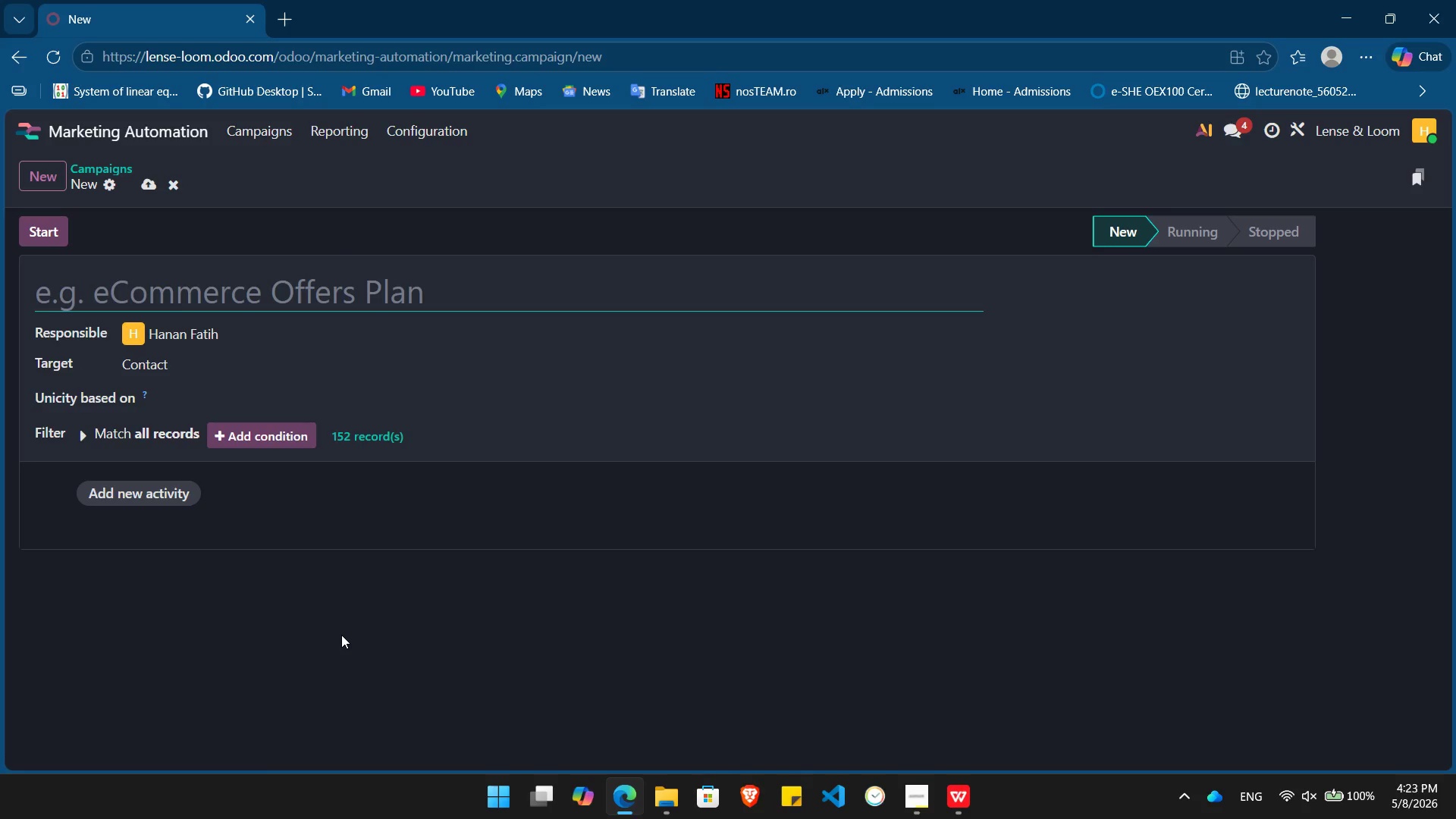 
type(Amazon Awr)
key(Backspace)
type(arenes 2026)
 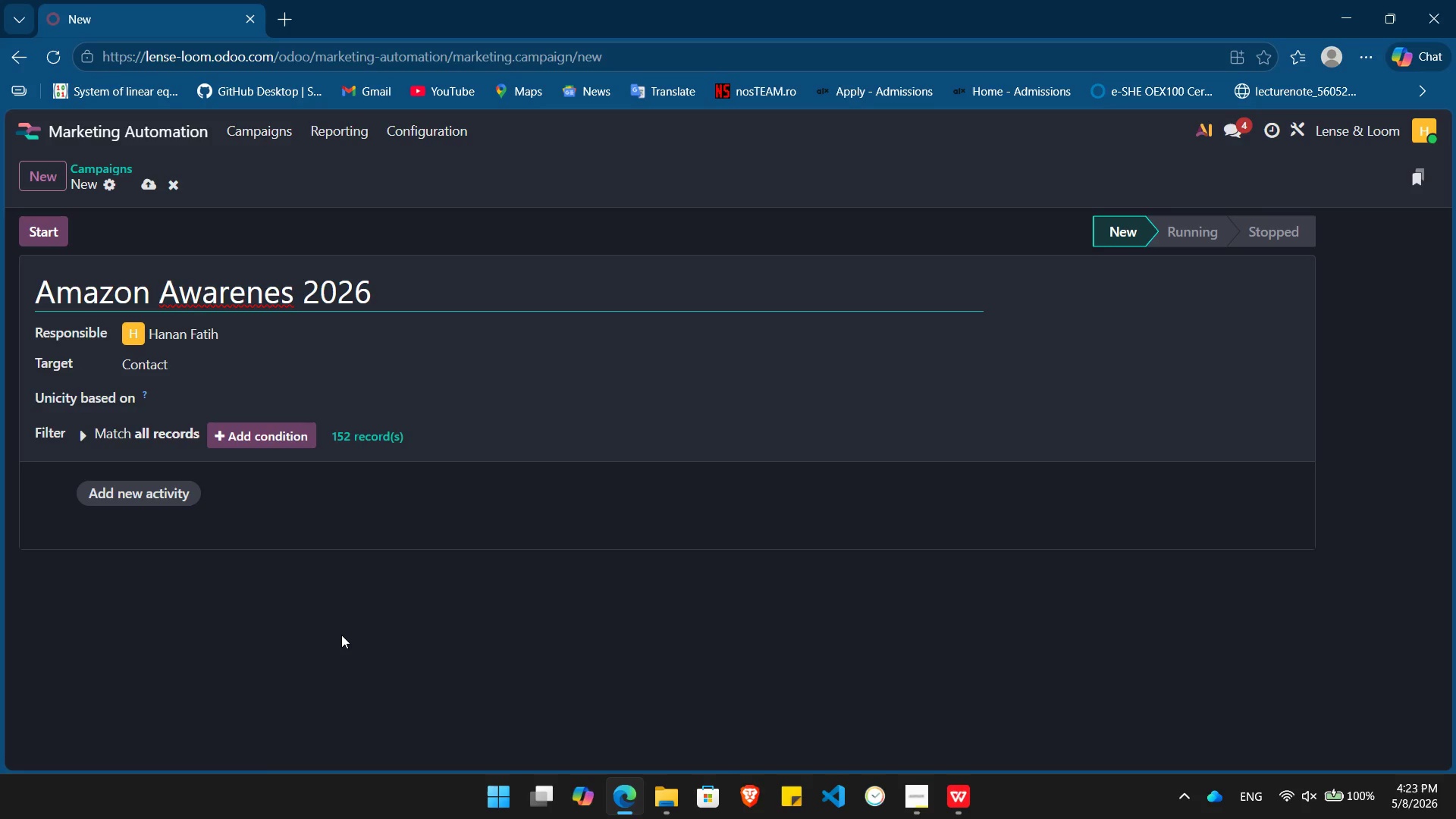 
key(ArrowLeft)
 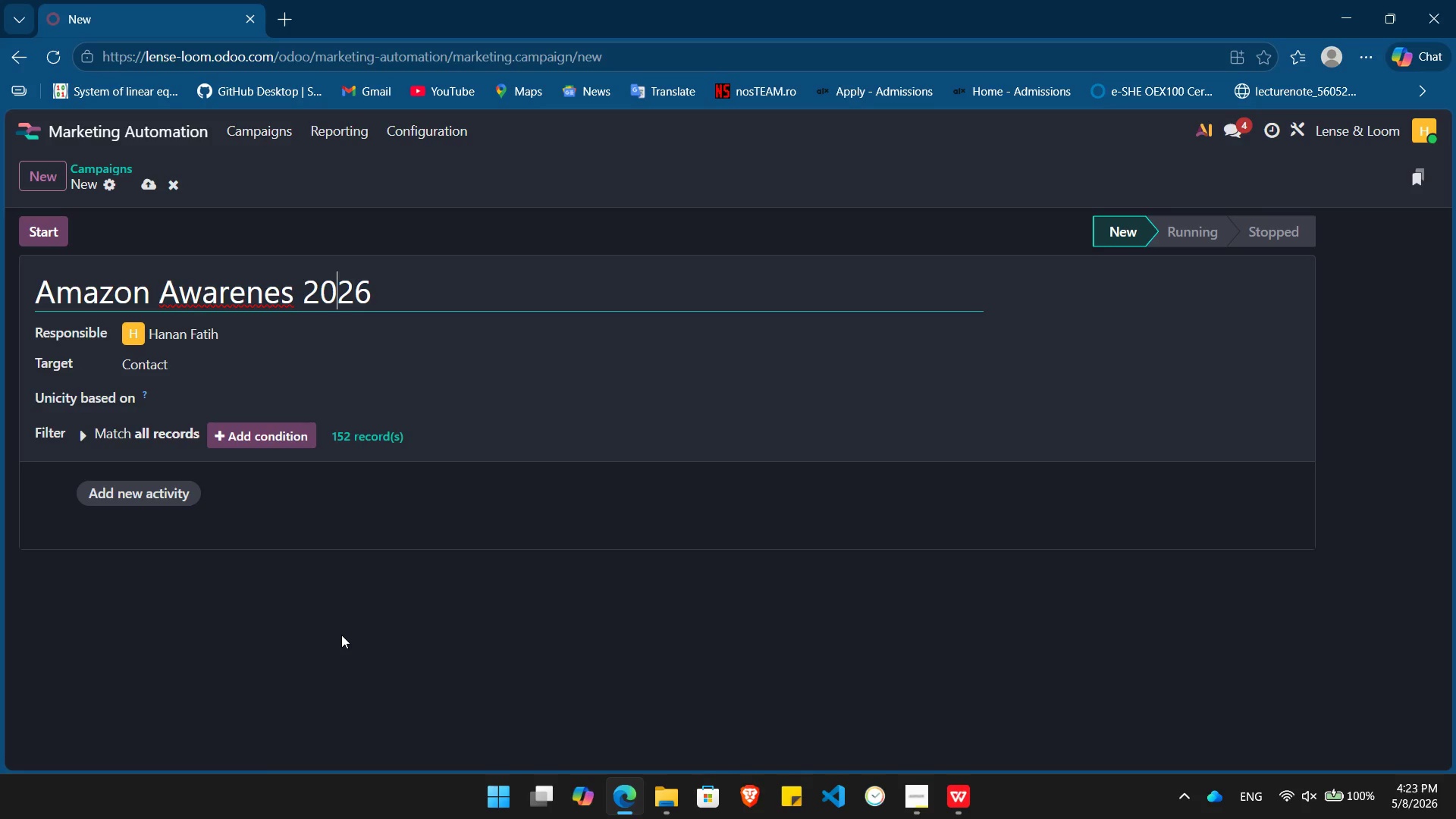 
key(ArrowLeft)
 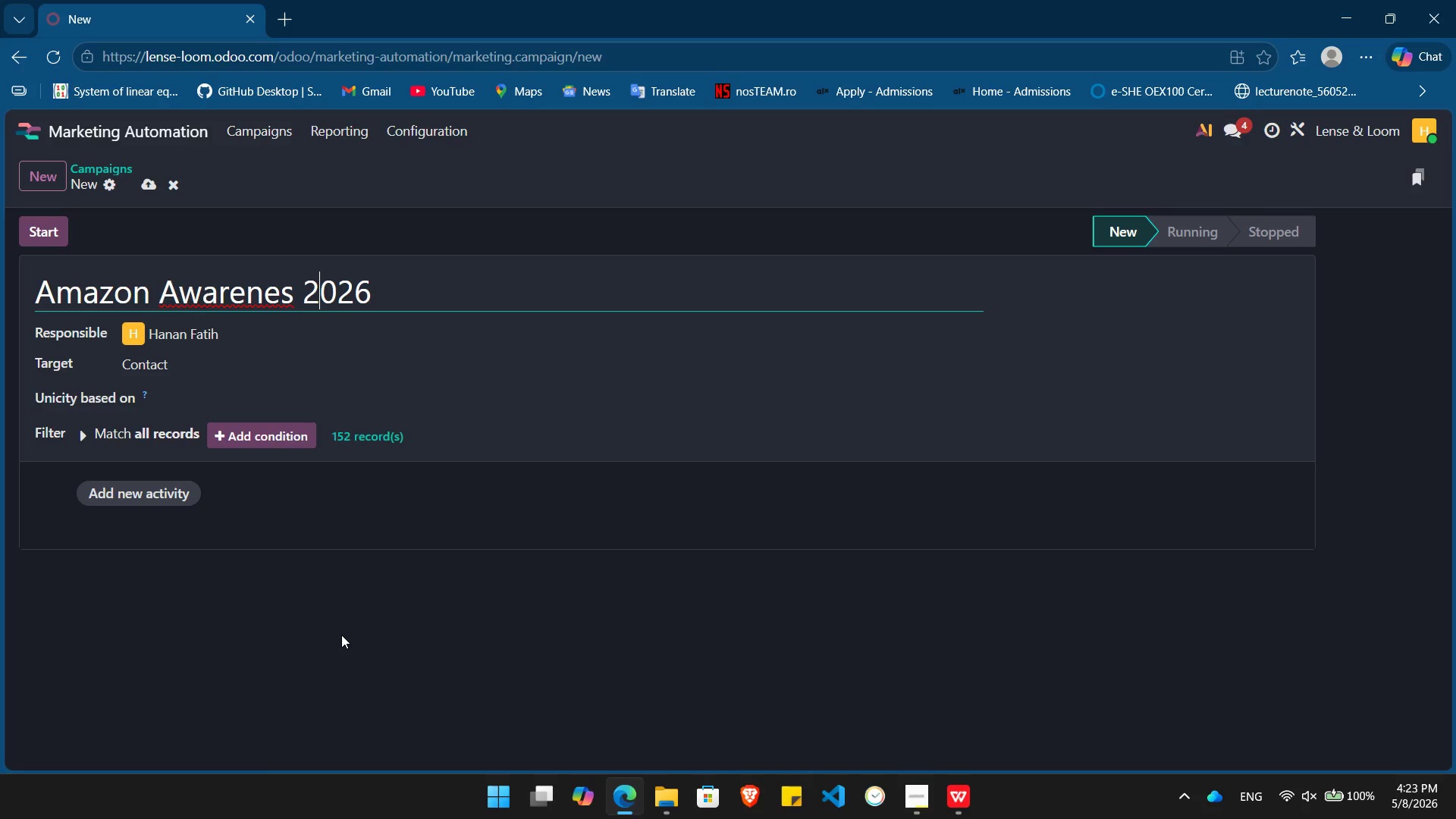 
key(ArrowLeft)
 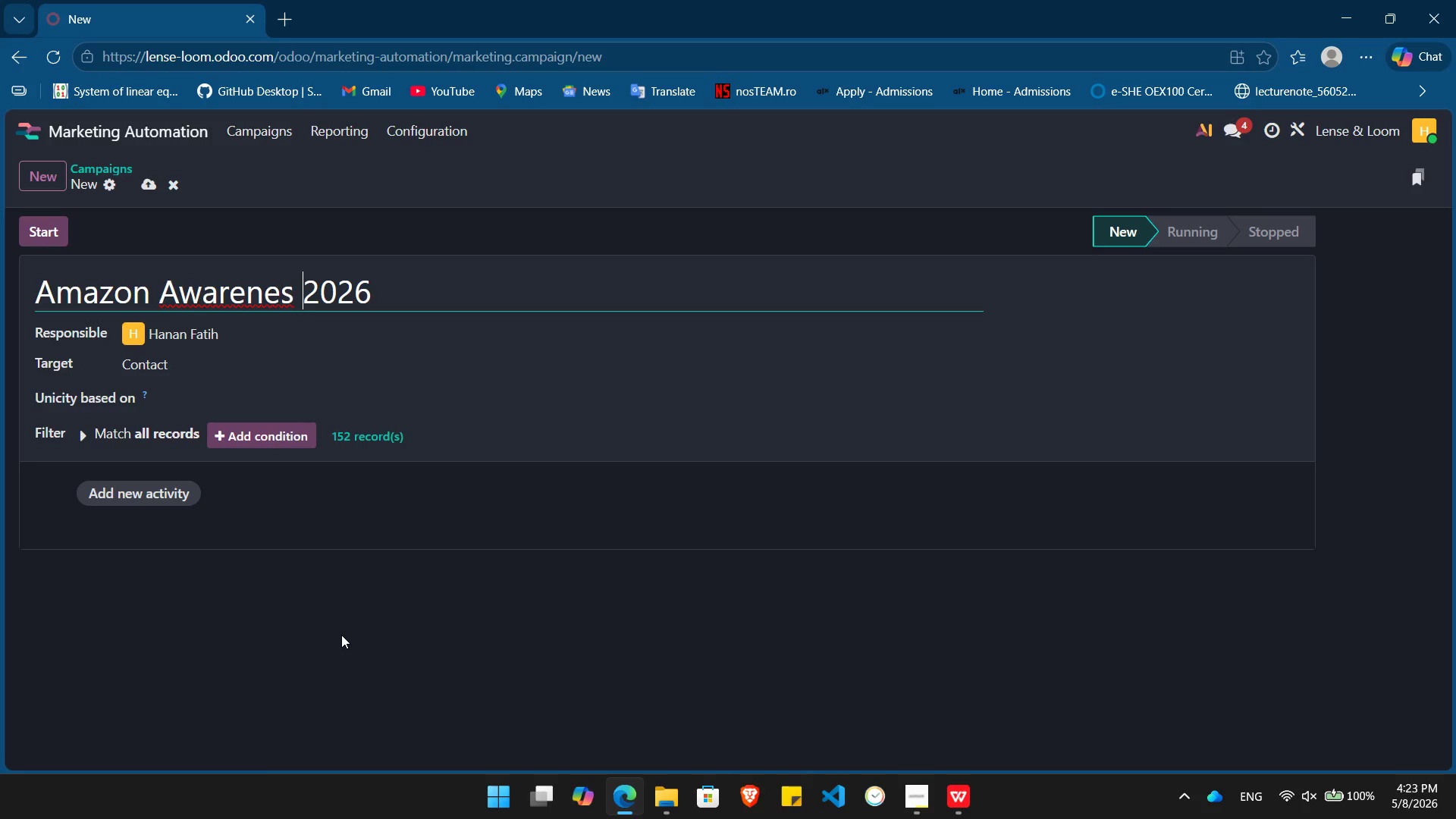 
key(ArrowLeft)
 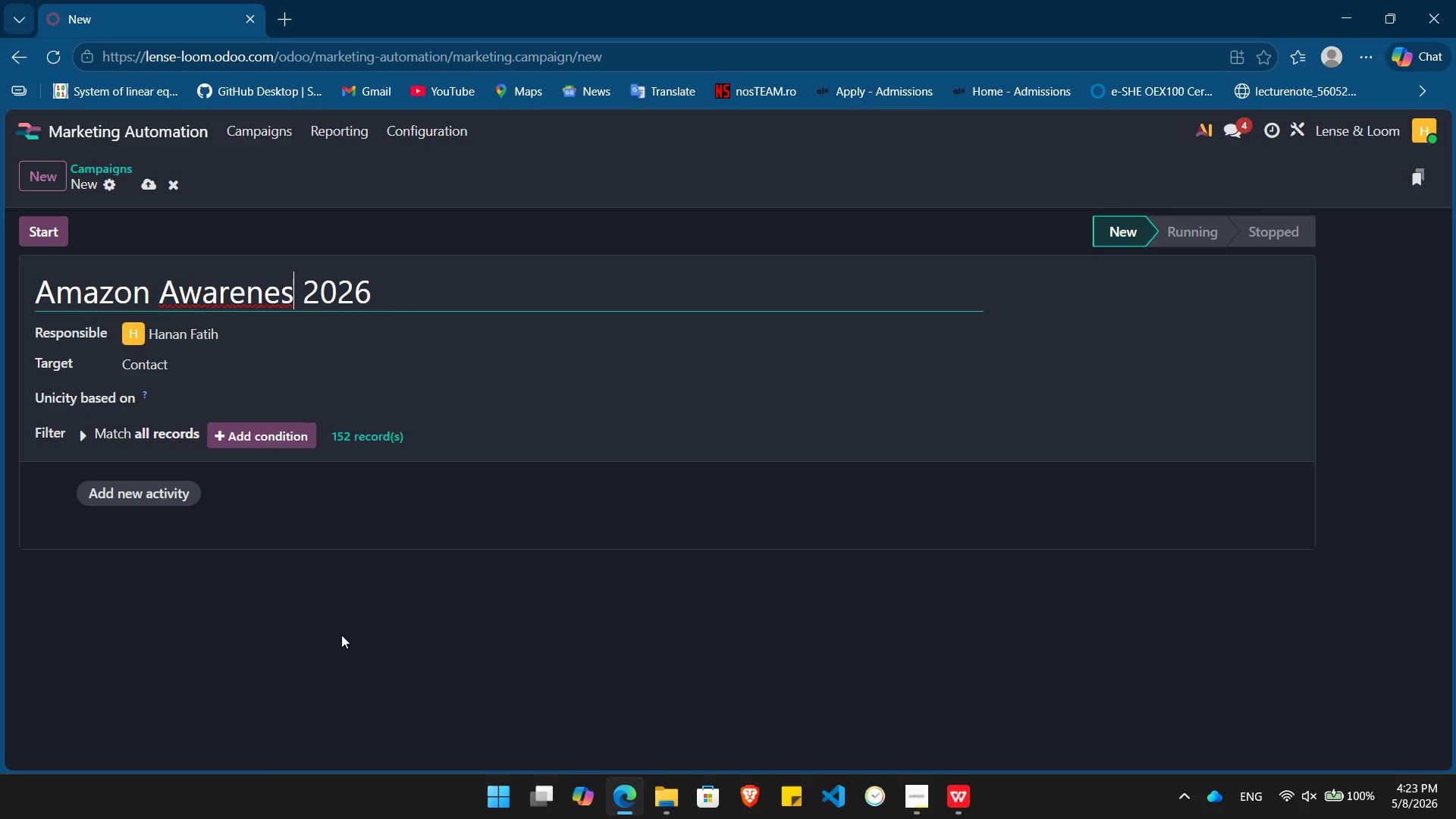 
key(ArrowLeft)
 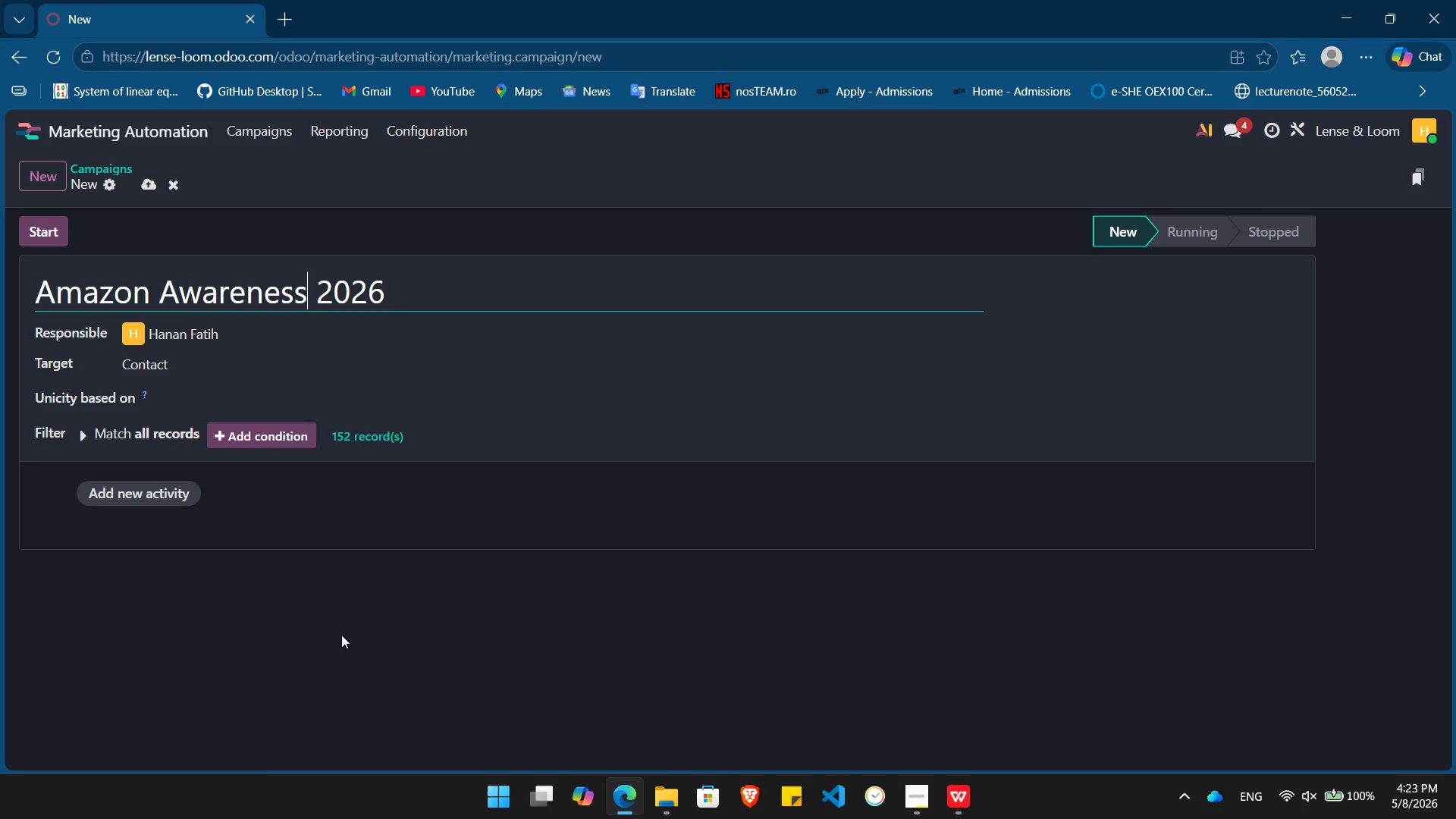 
key(S)
 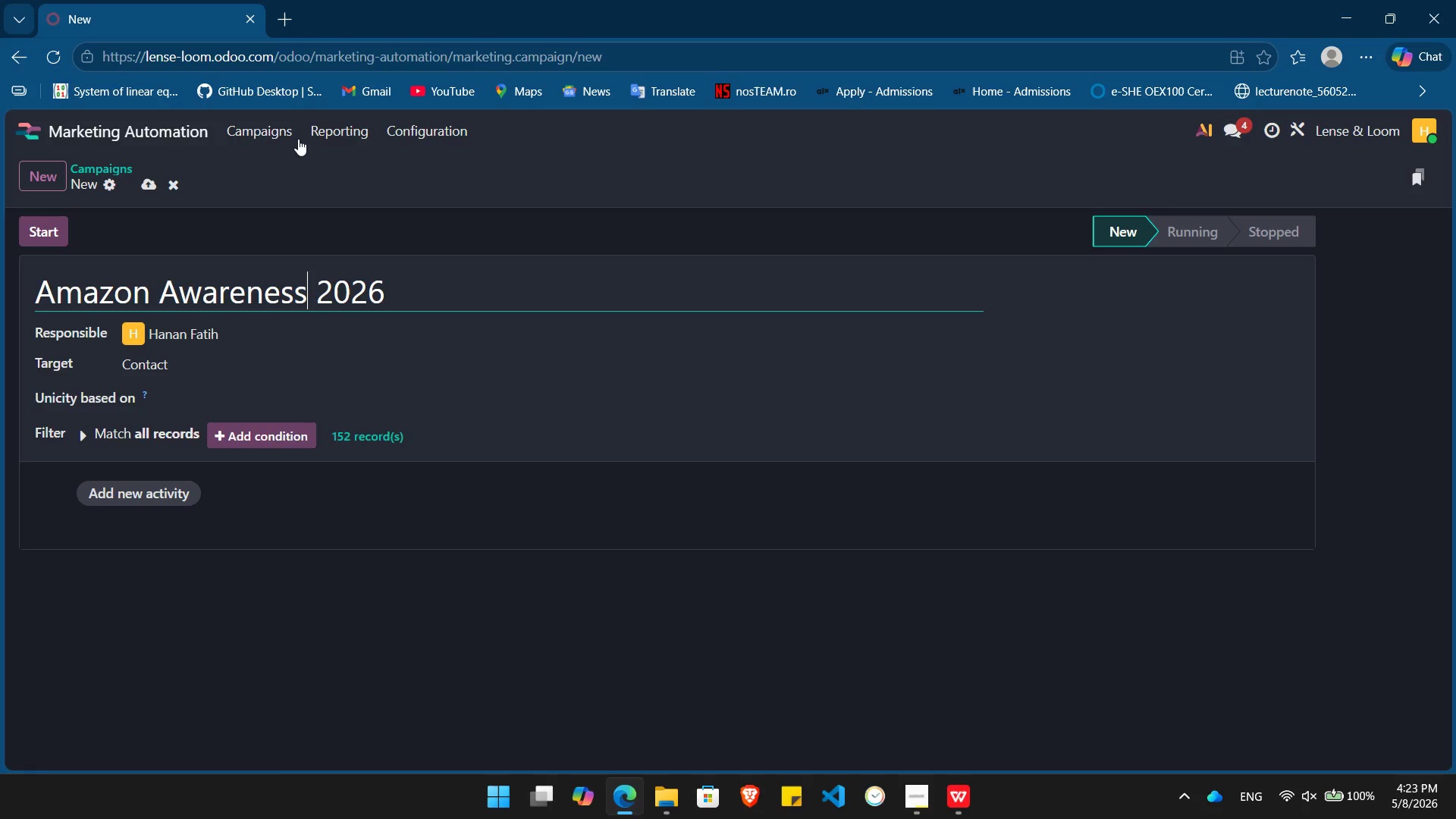 
wait(6.2)
 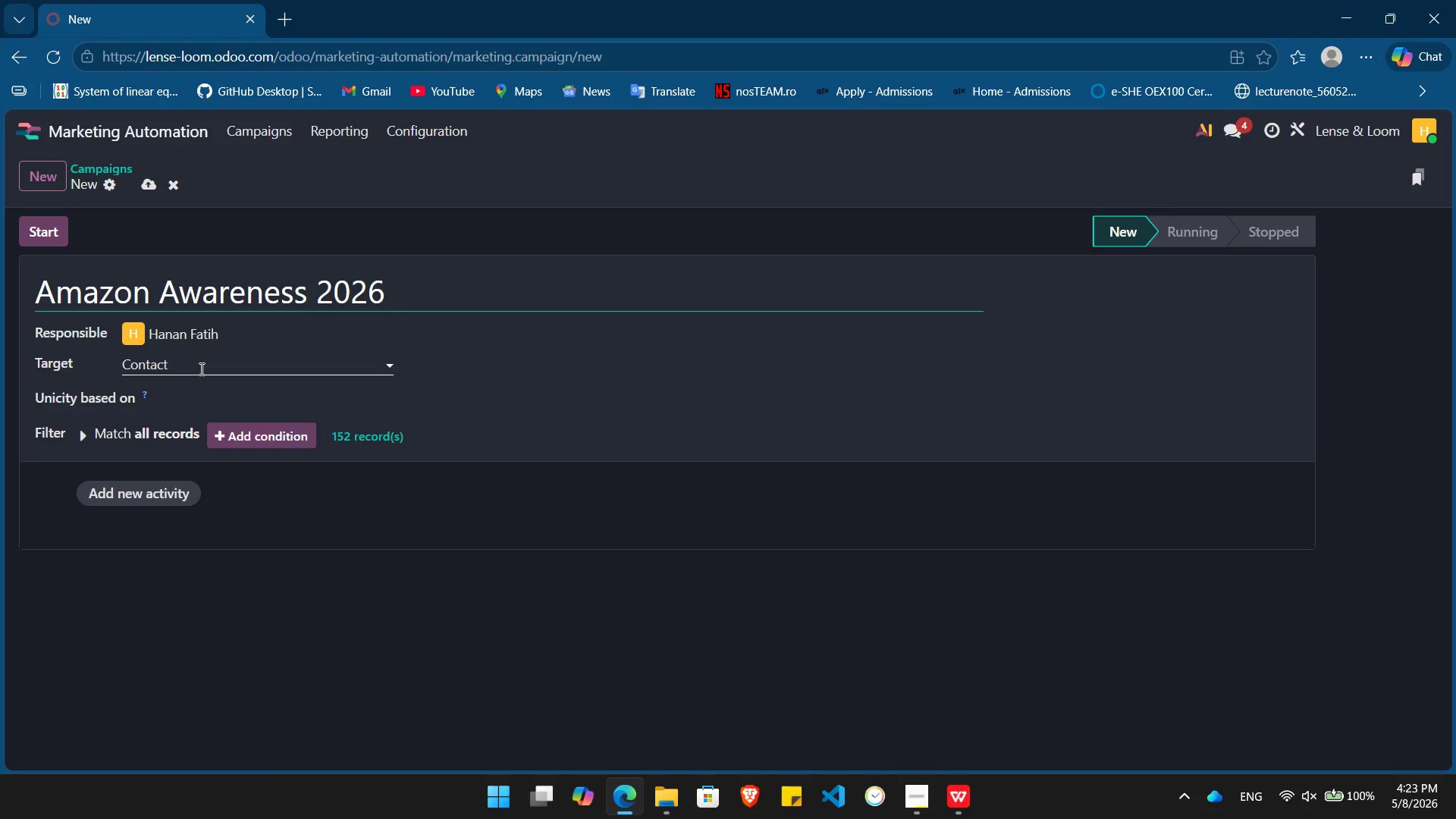 
left_click([670, 180])
 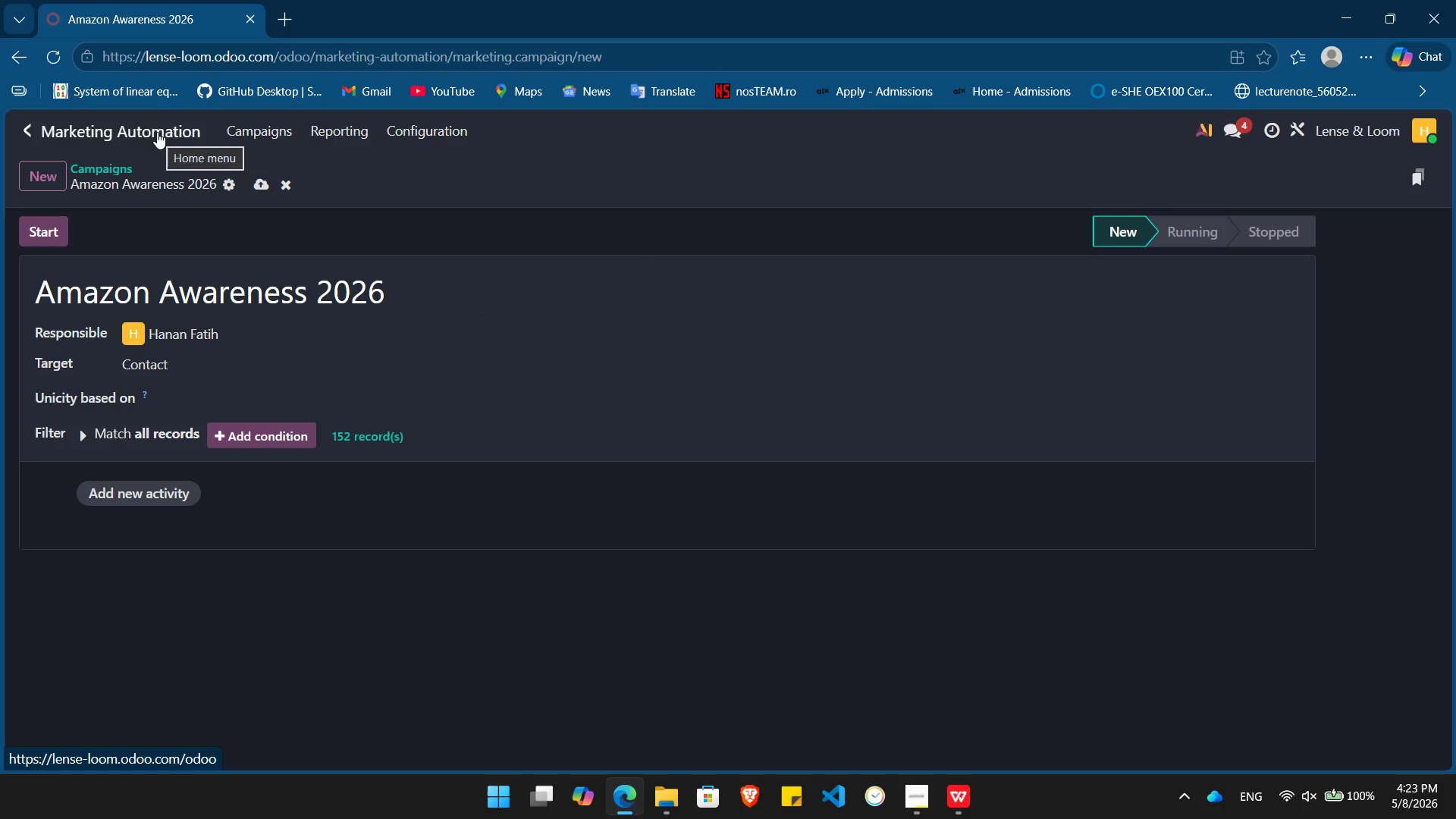 
left_click([157, 132])
 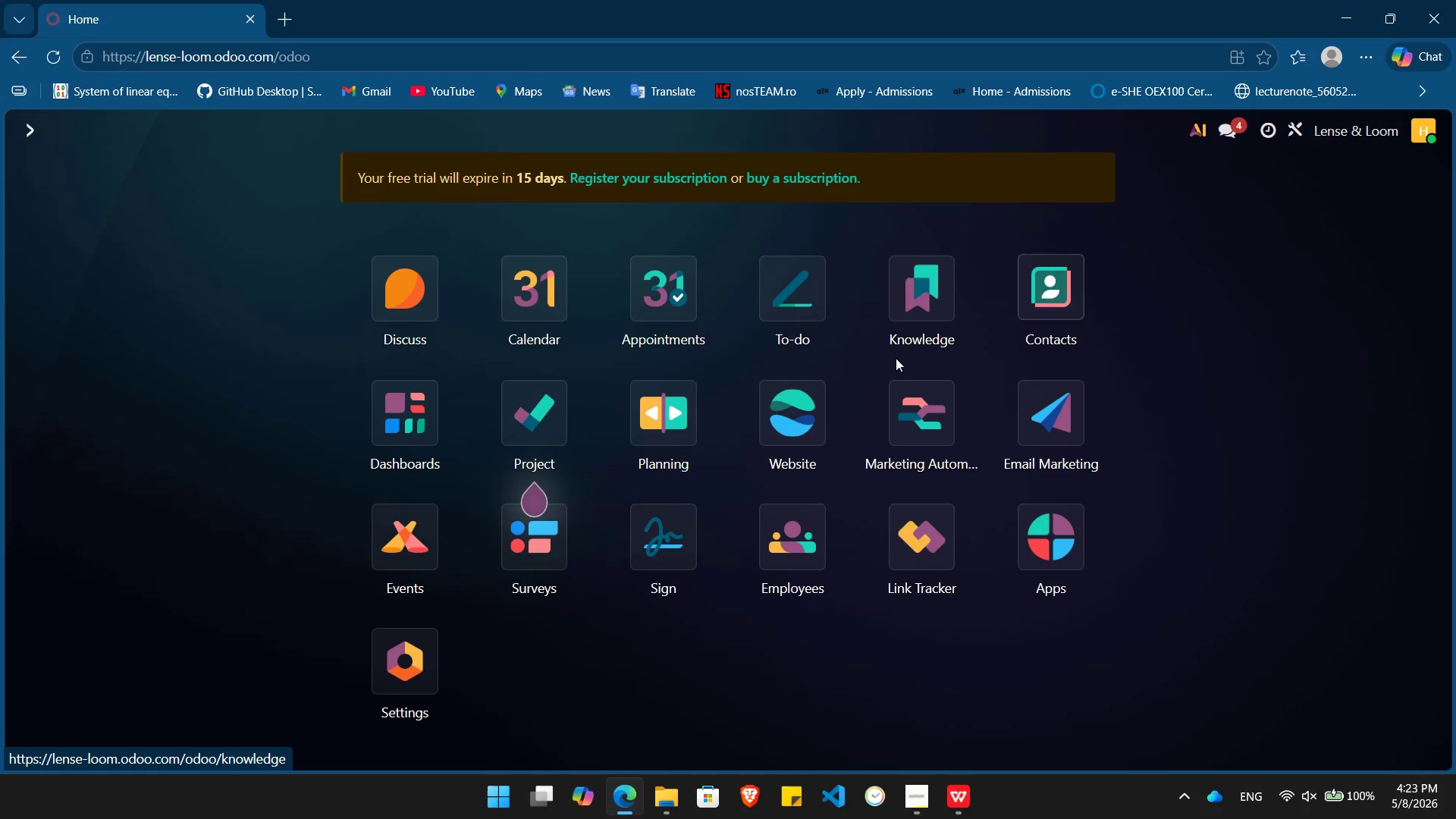 
left_click([1021, 425])
 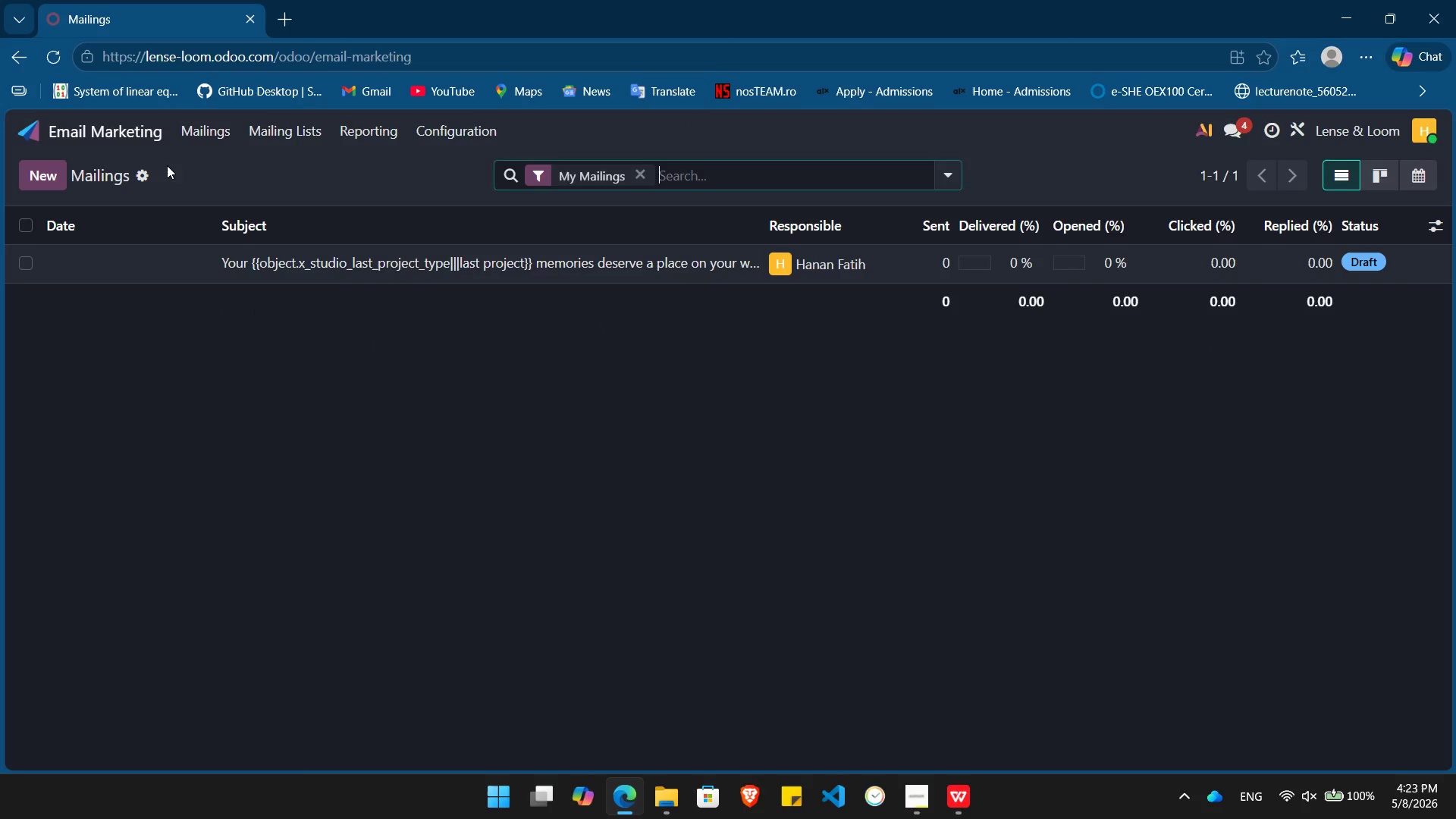 
left_click([292, 130])
 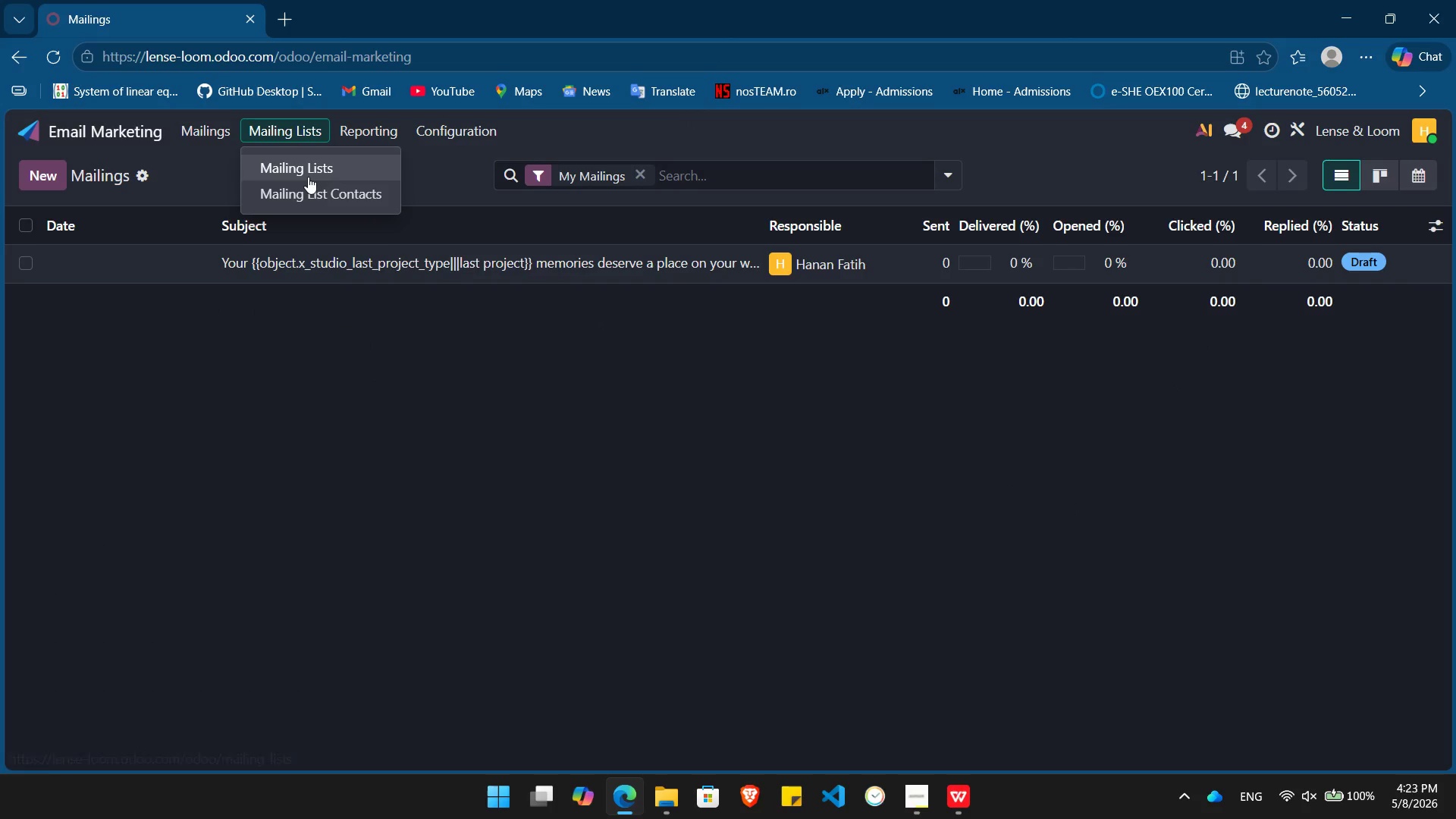 
left_click([308, 177])
 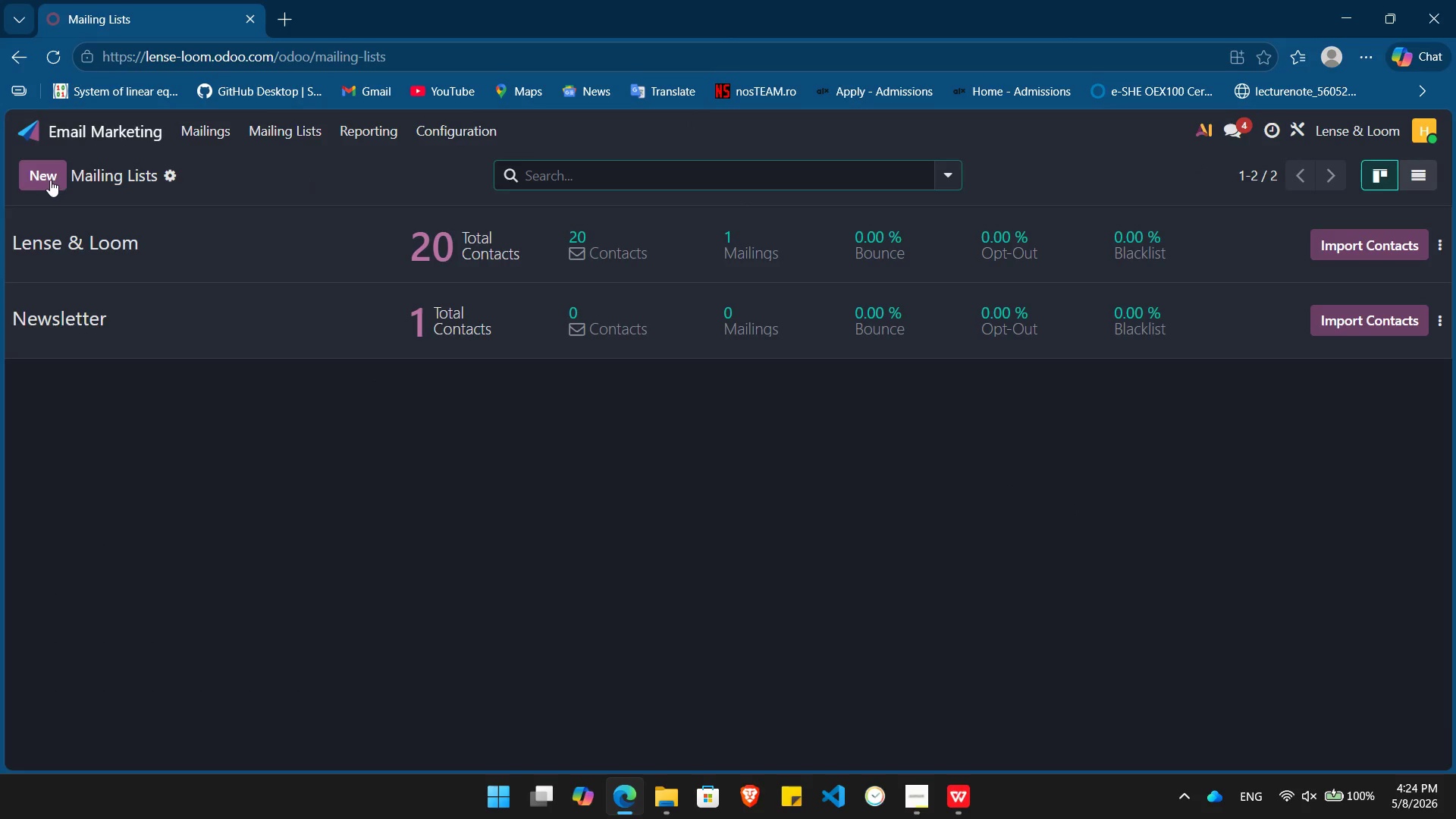 
left_click([49, 180])
 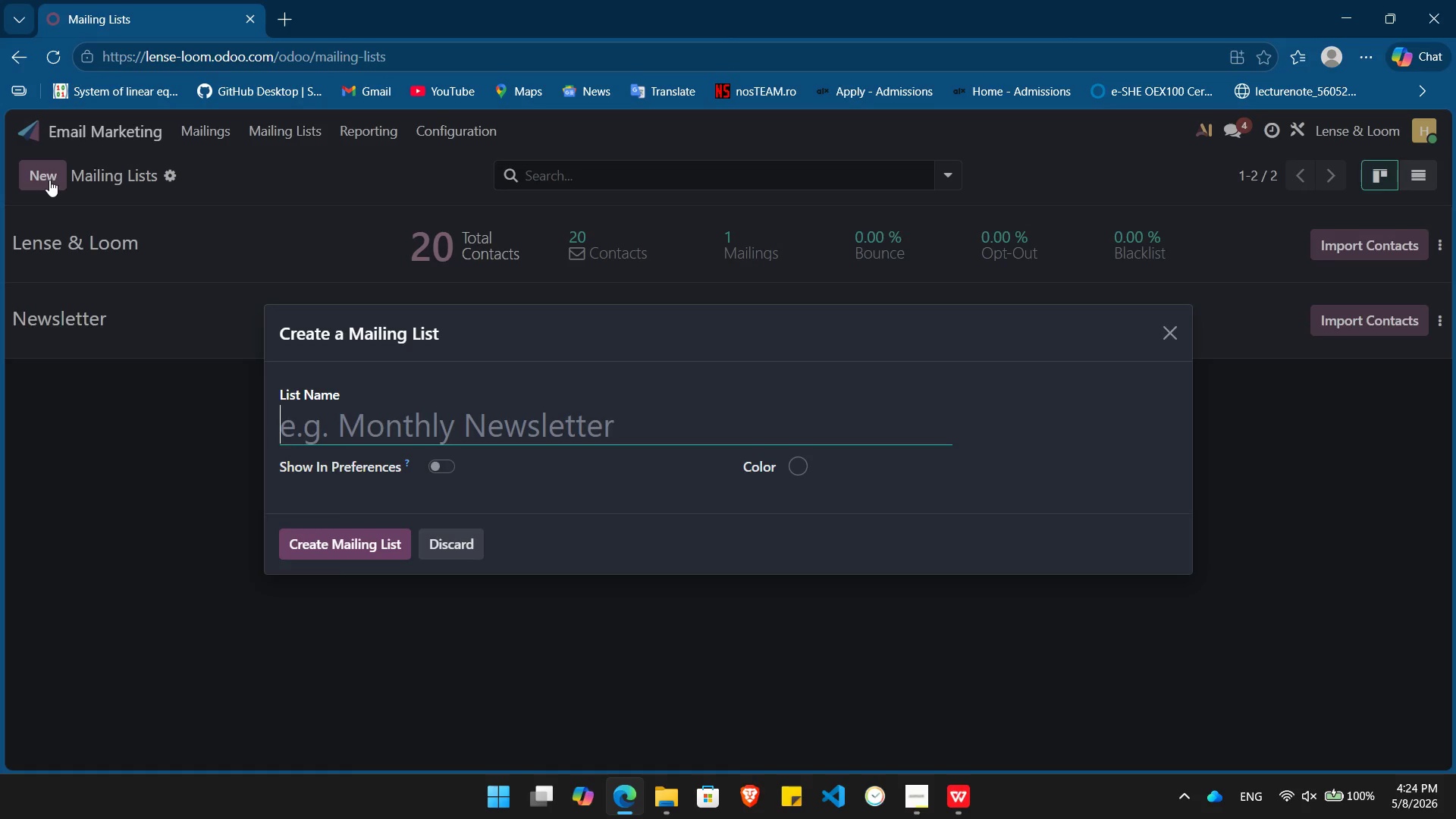 
type(Amazon)
 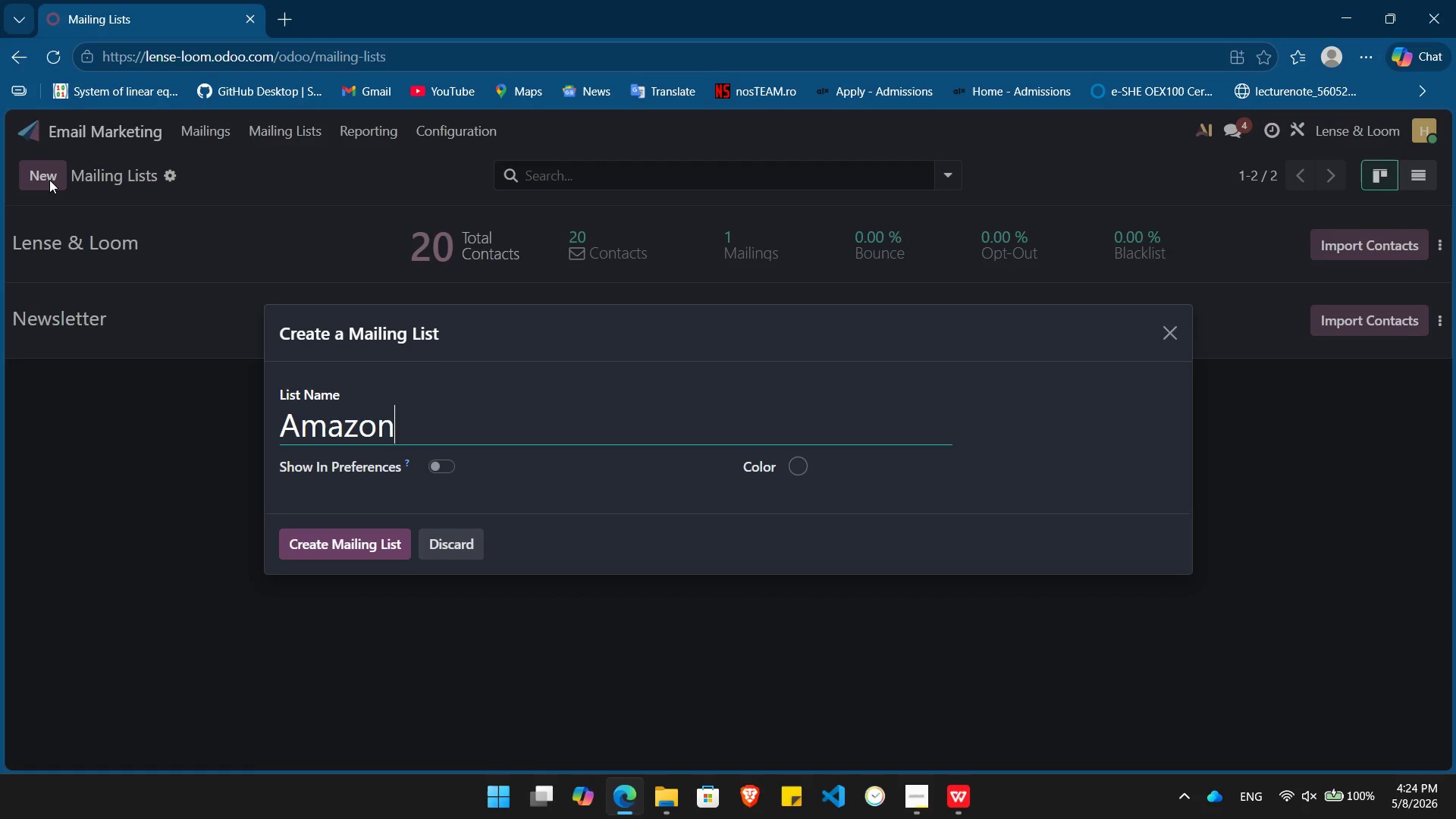 
wait(10.59)
 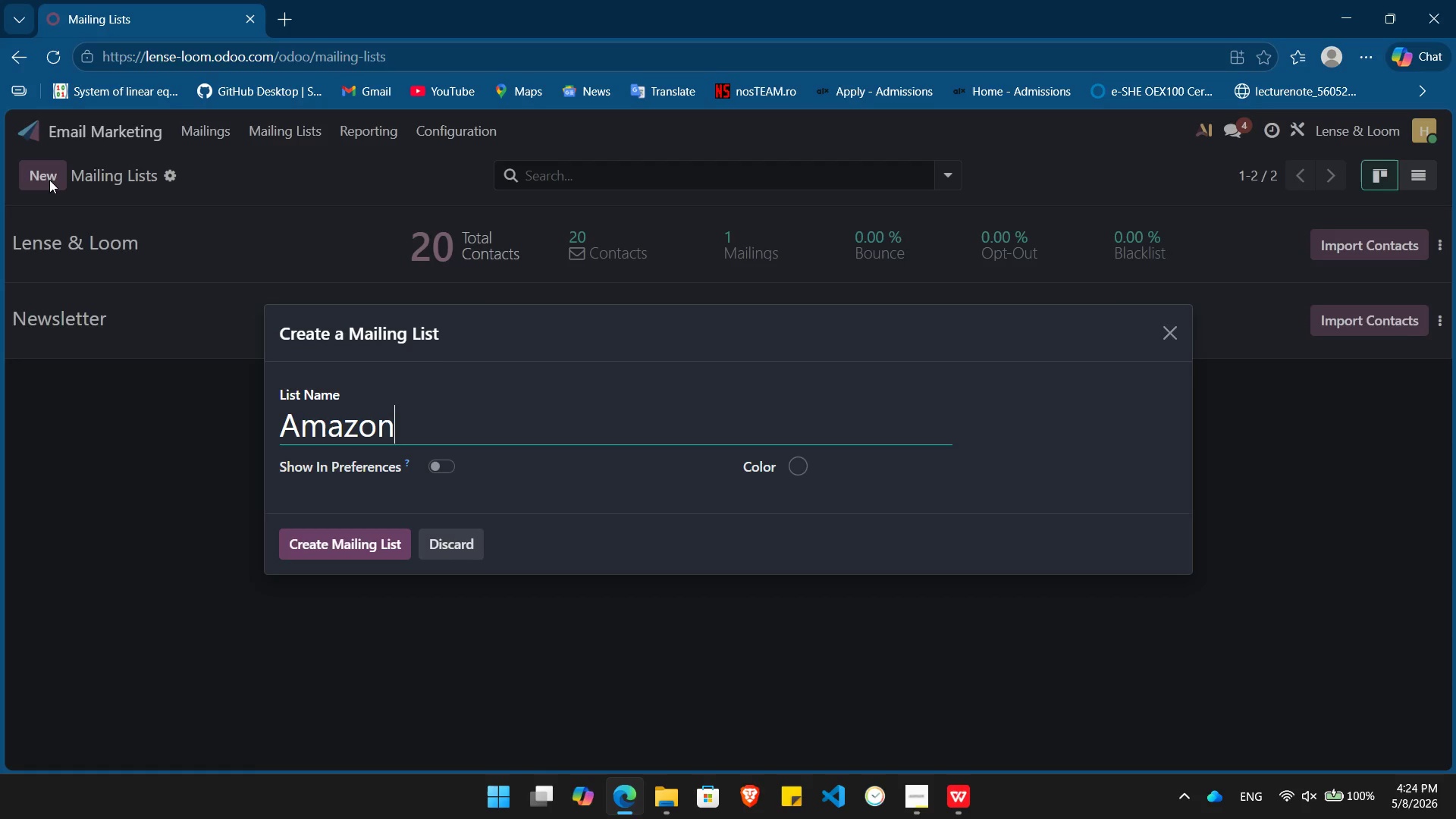 
type( Awareness)
 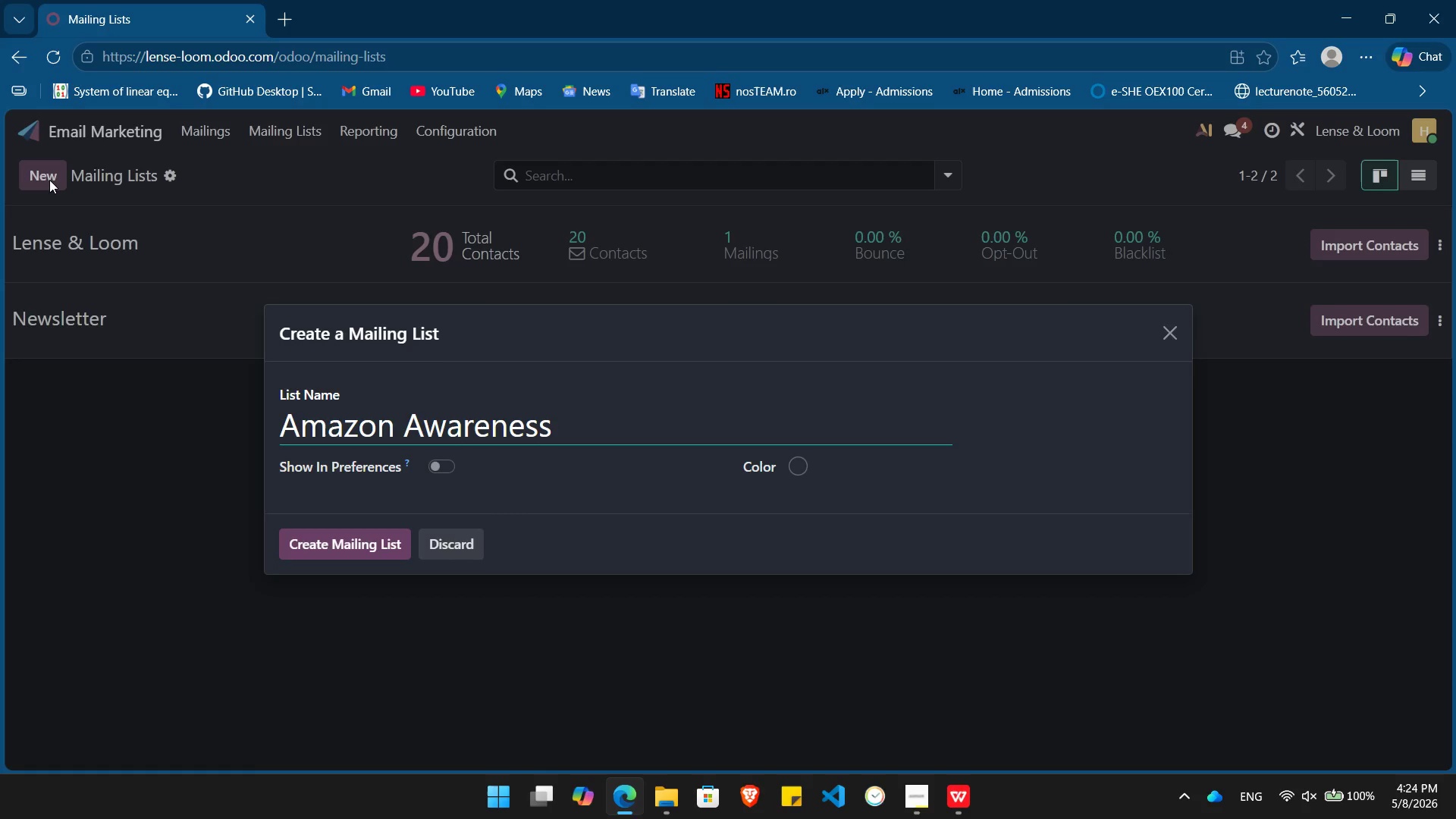 
left_click([364, 540])
 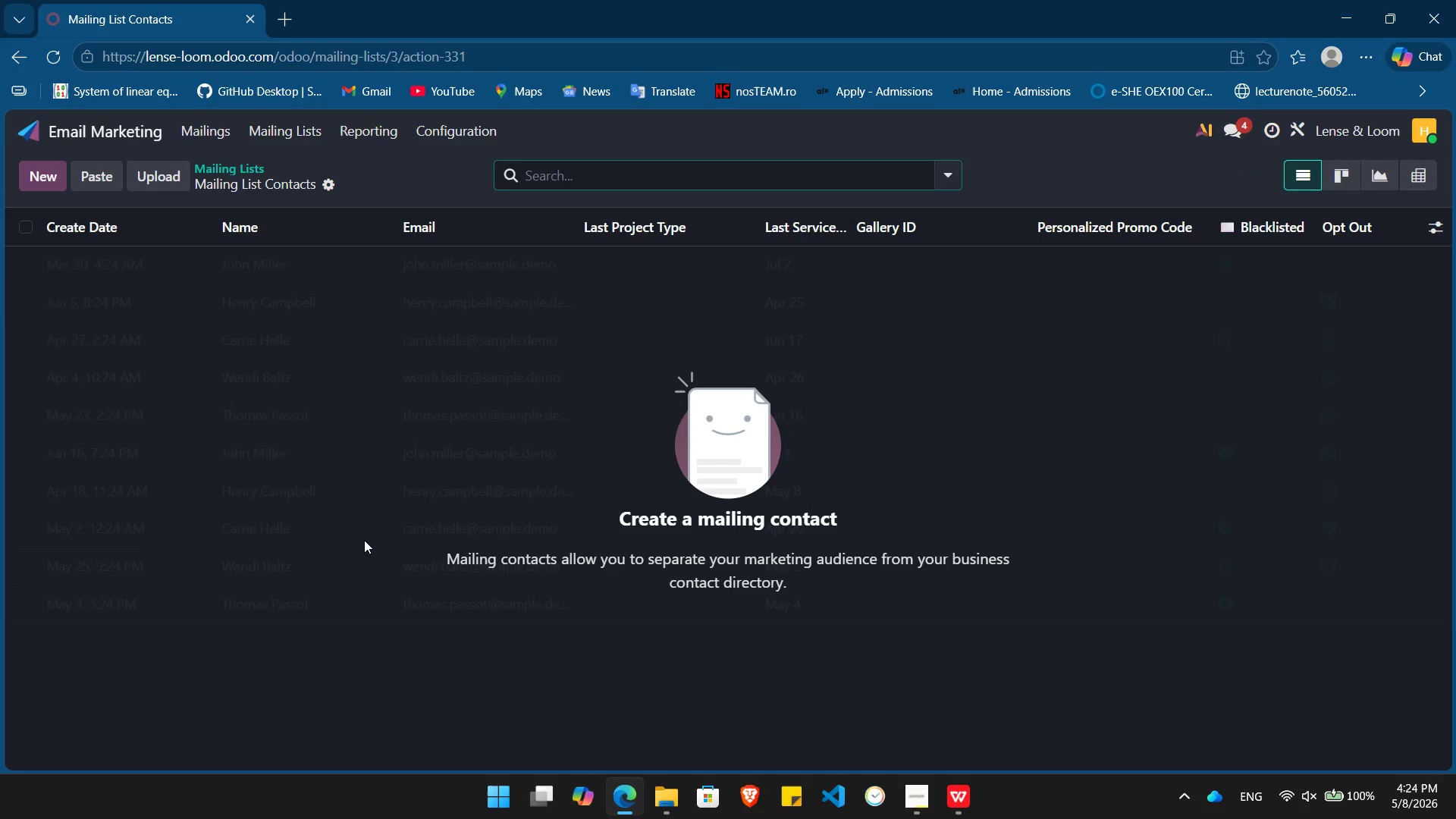 
wait(7.66)
 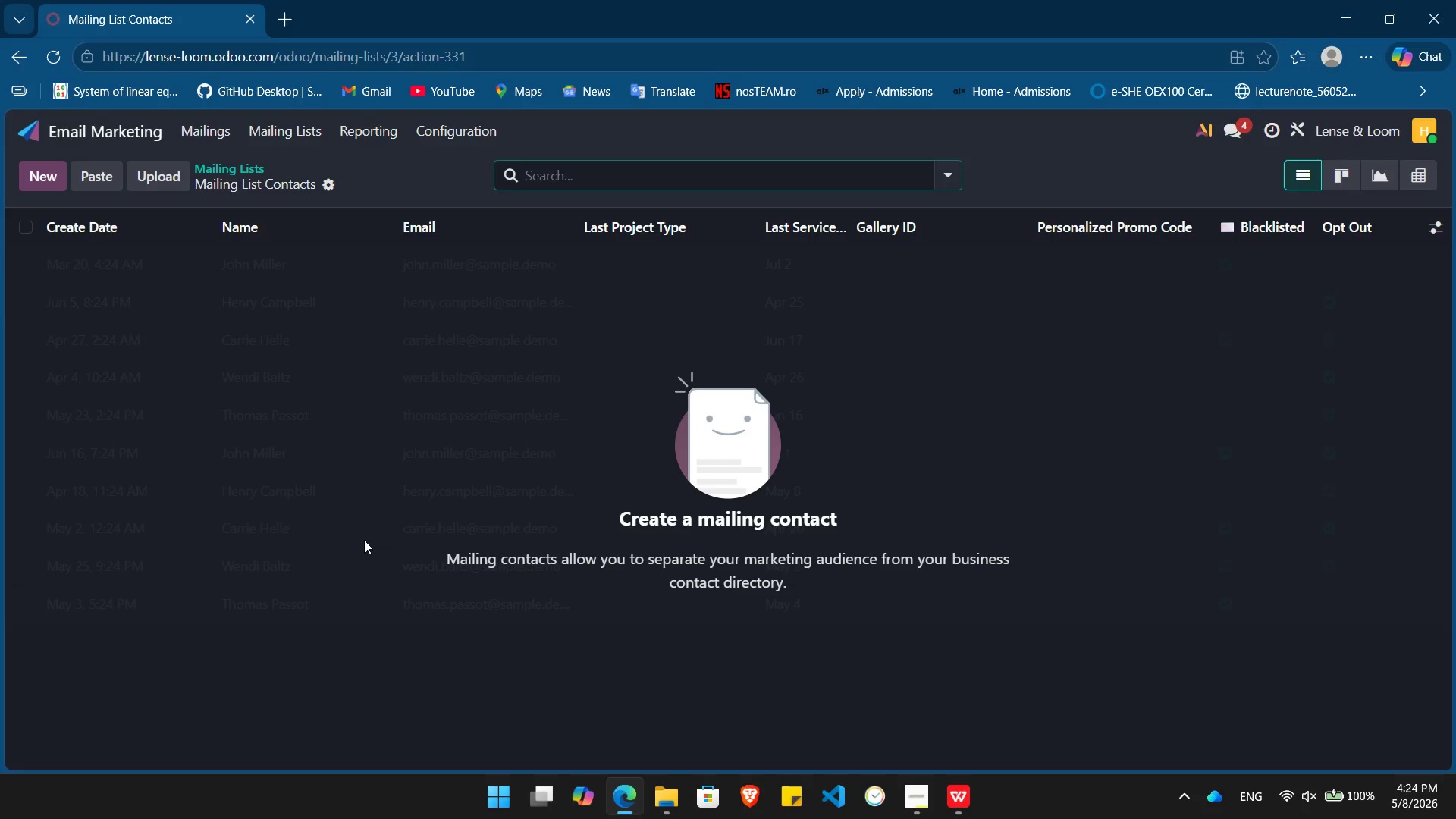 
left_click([660, 802])
 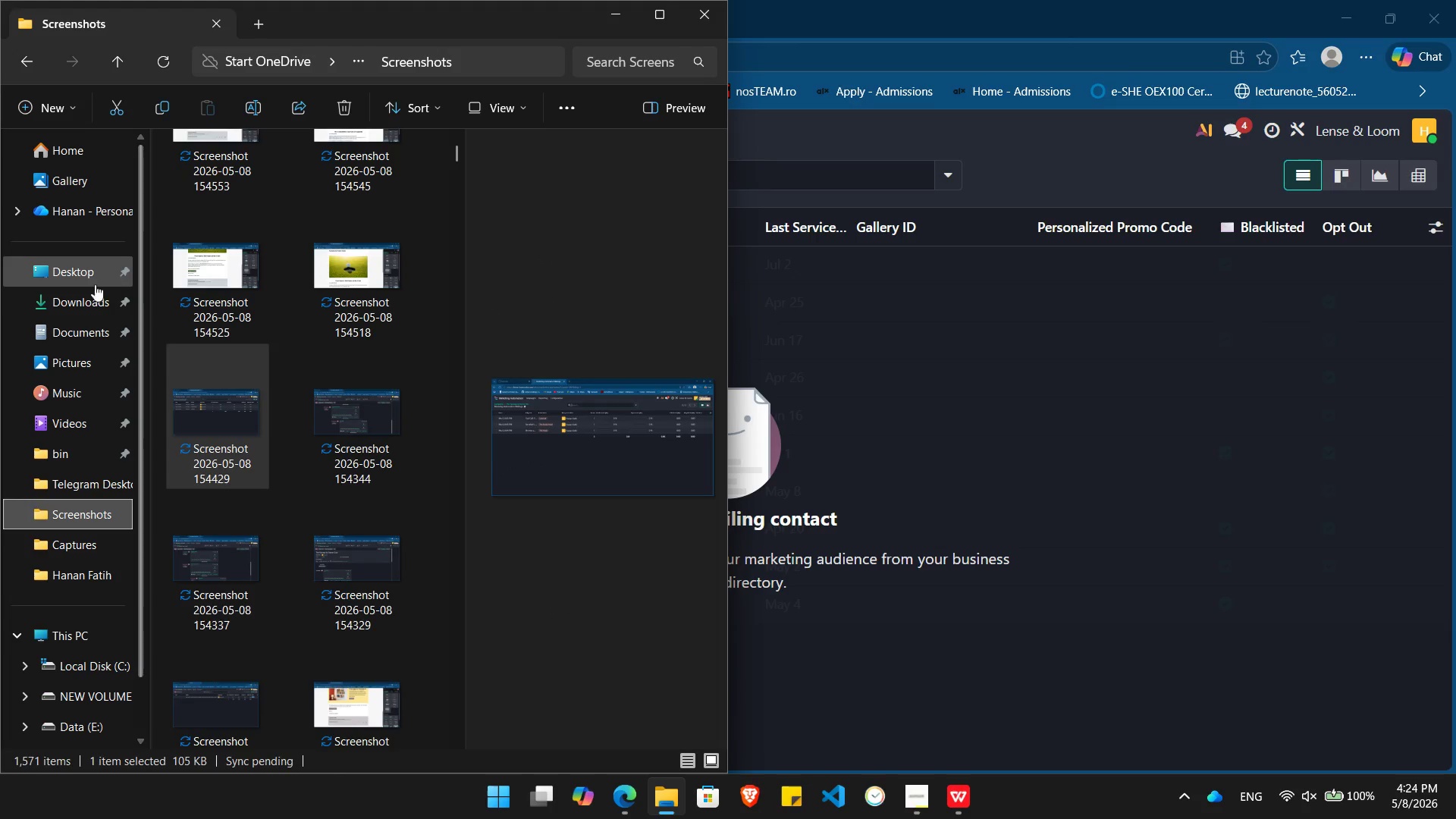 
left_click([78, 300])
 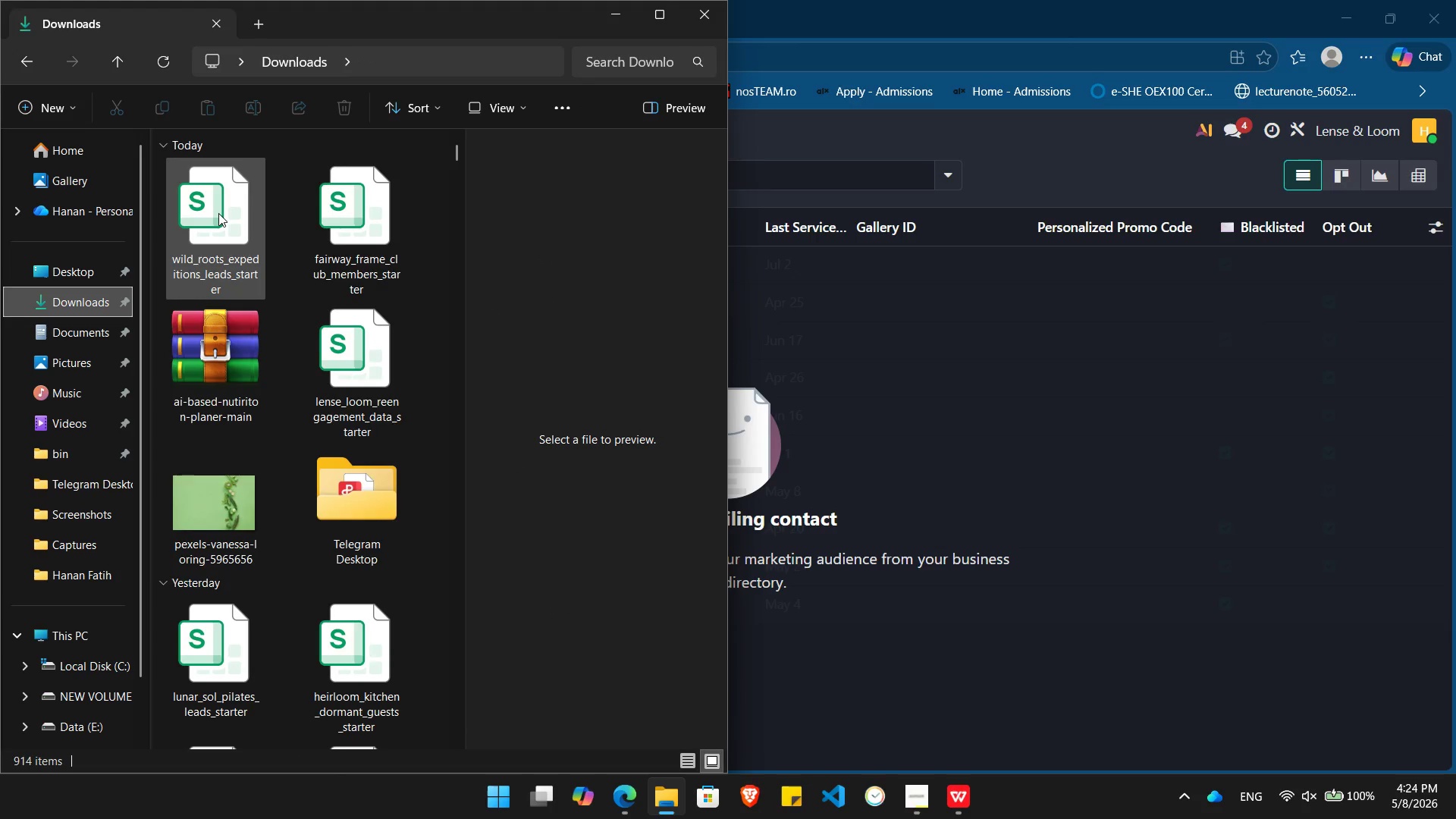 
double_click([218, 213])
 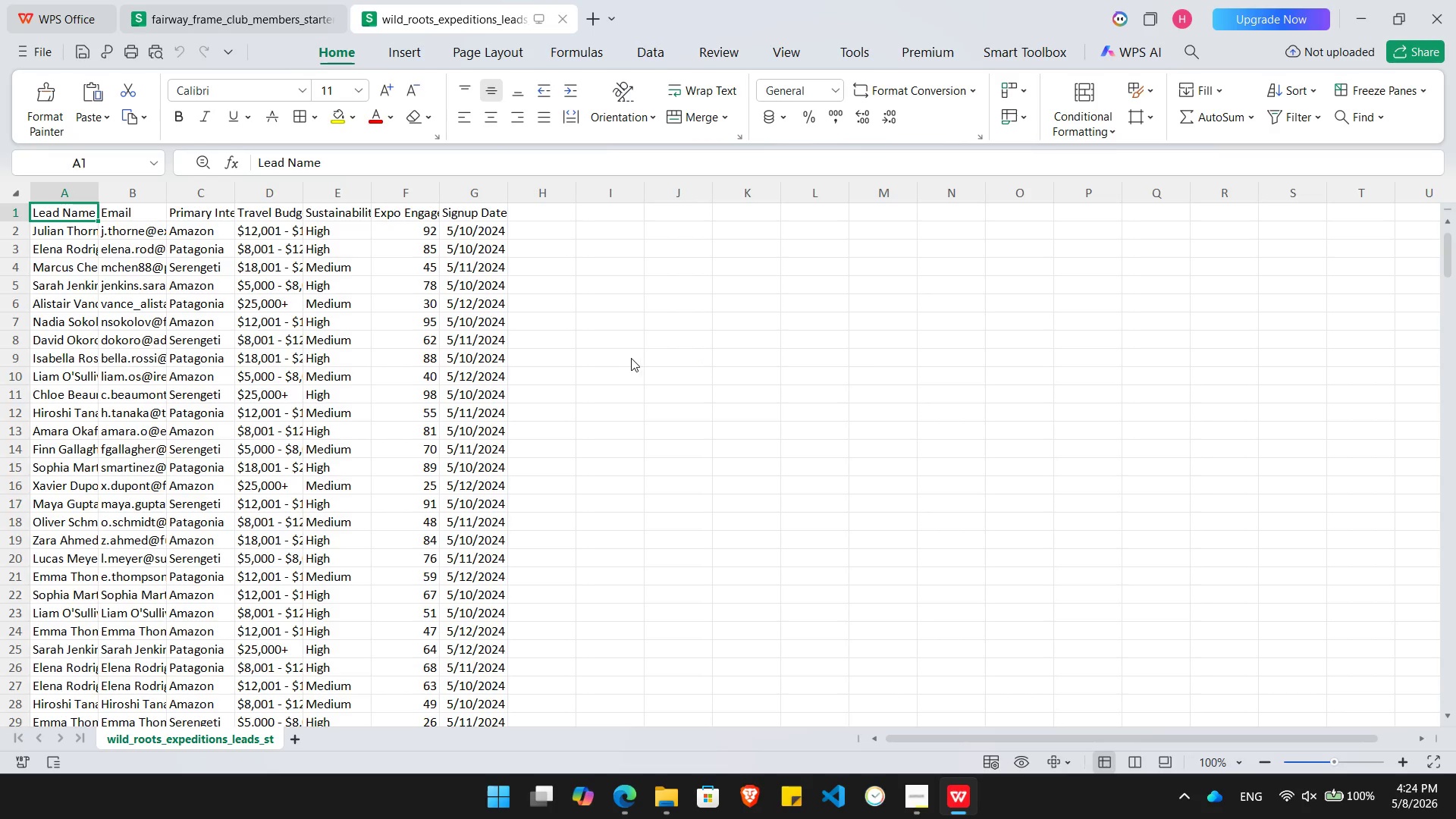 
key(Alt+Tab)
 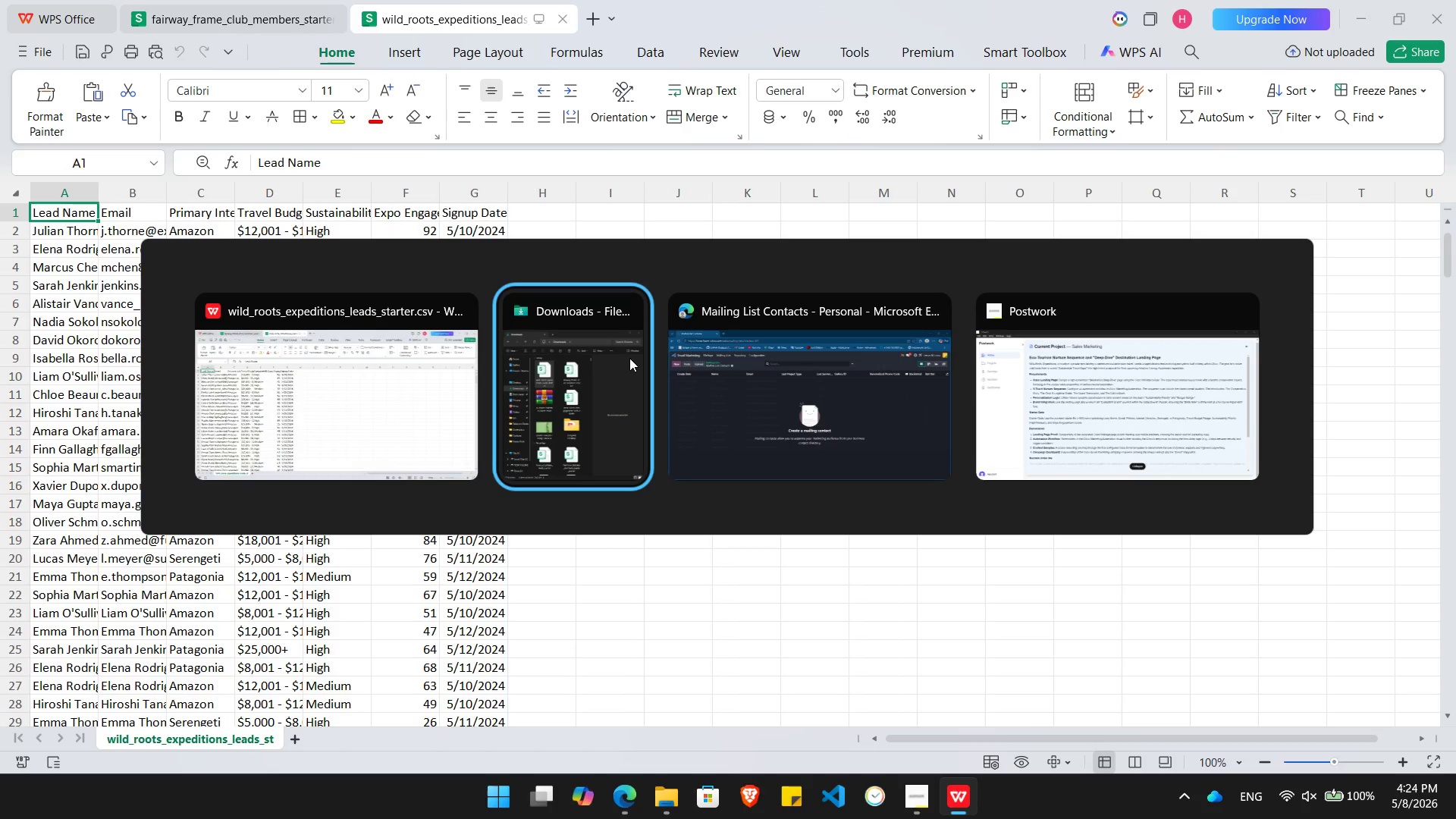 
key(Alt+Tab)
 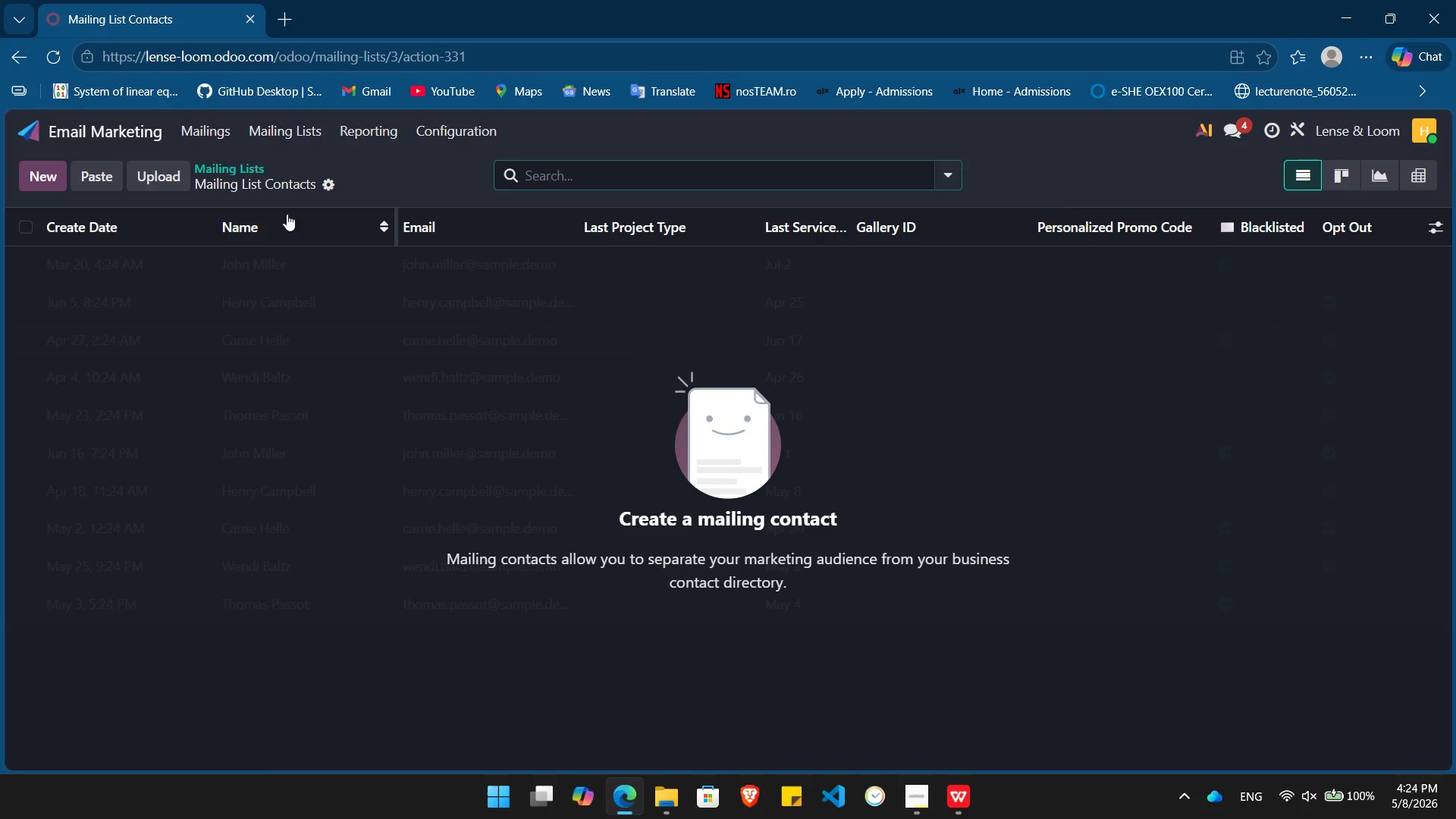 
key(Alt+AltLeft)
 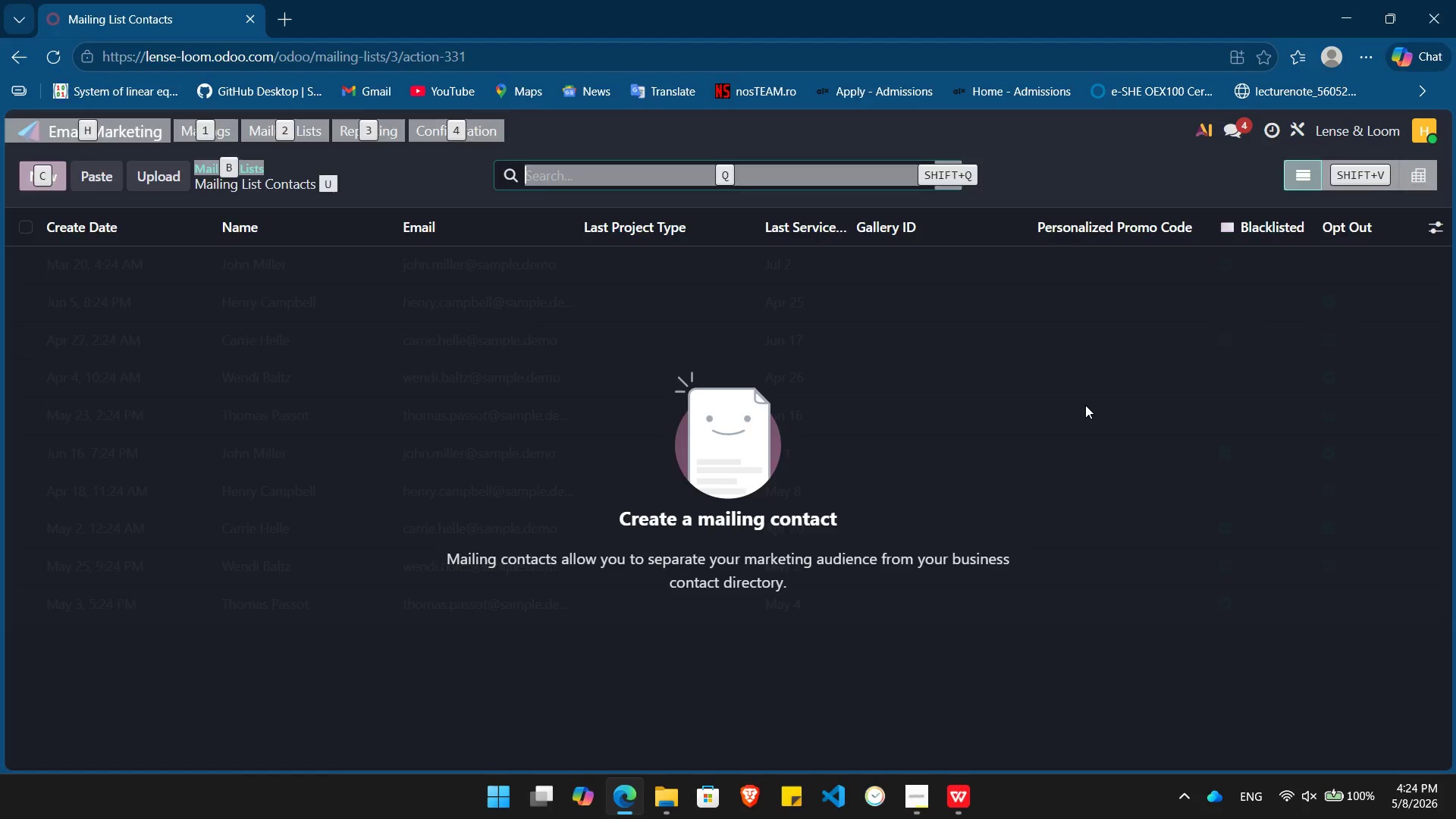 
key(Alt+Tab)
 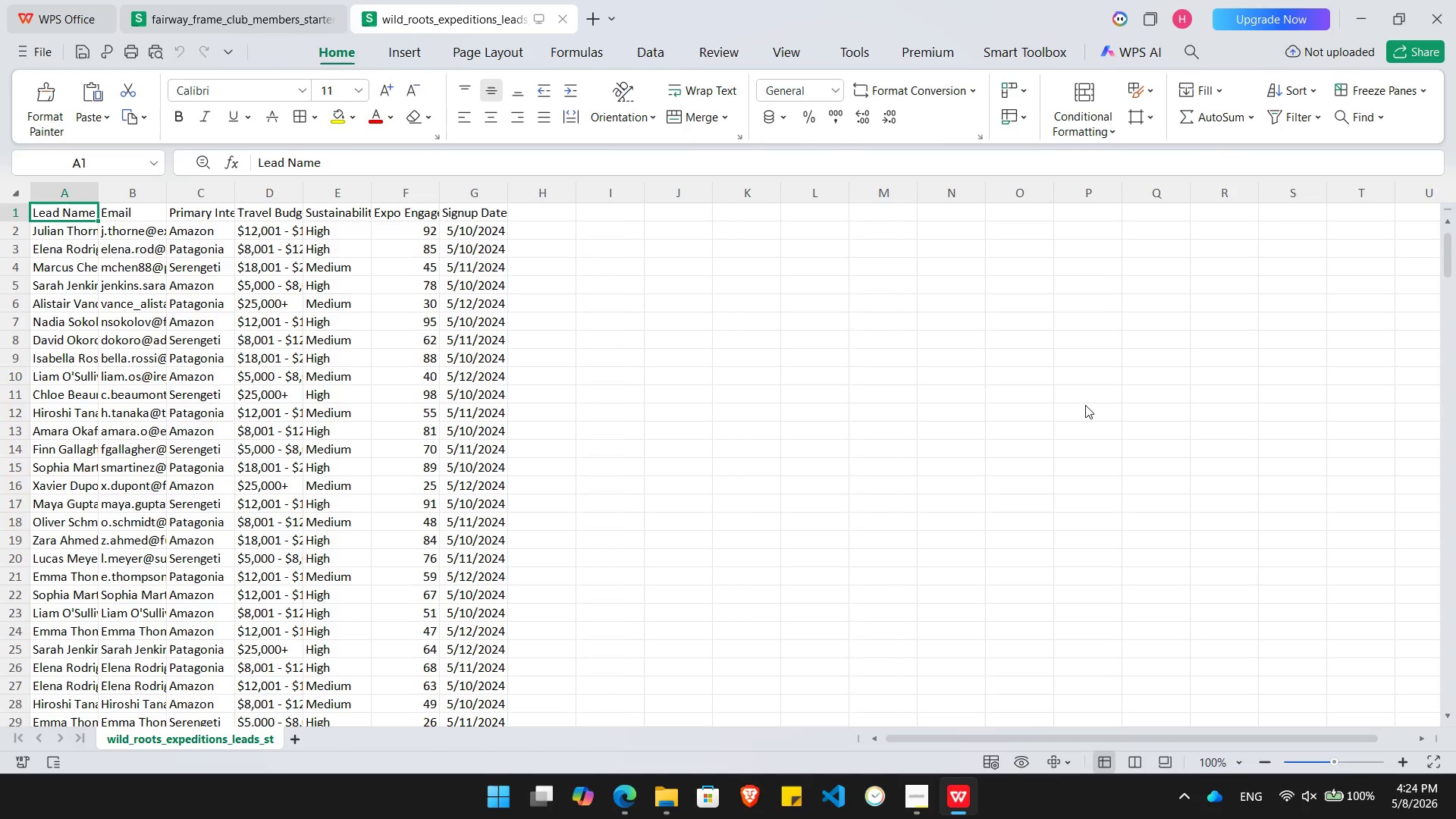 
key(ArrowRight)
 